 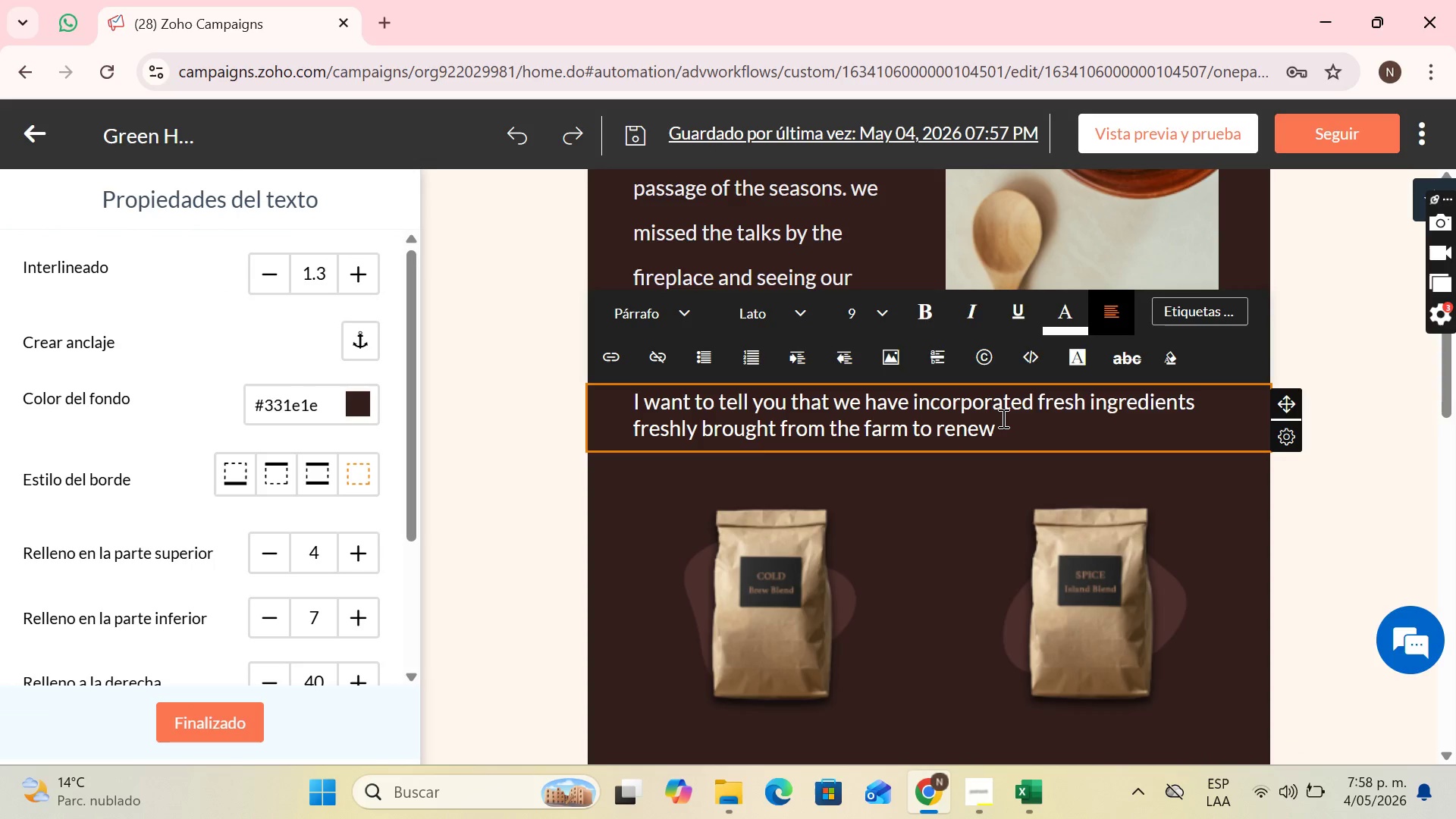 
type( our )
 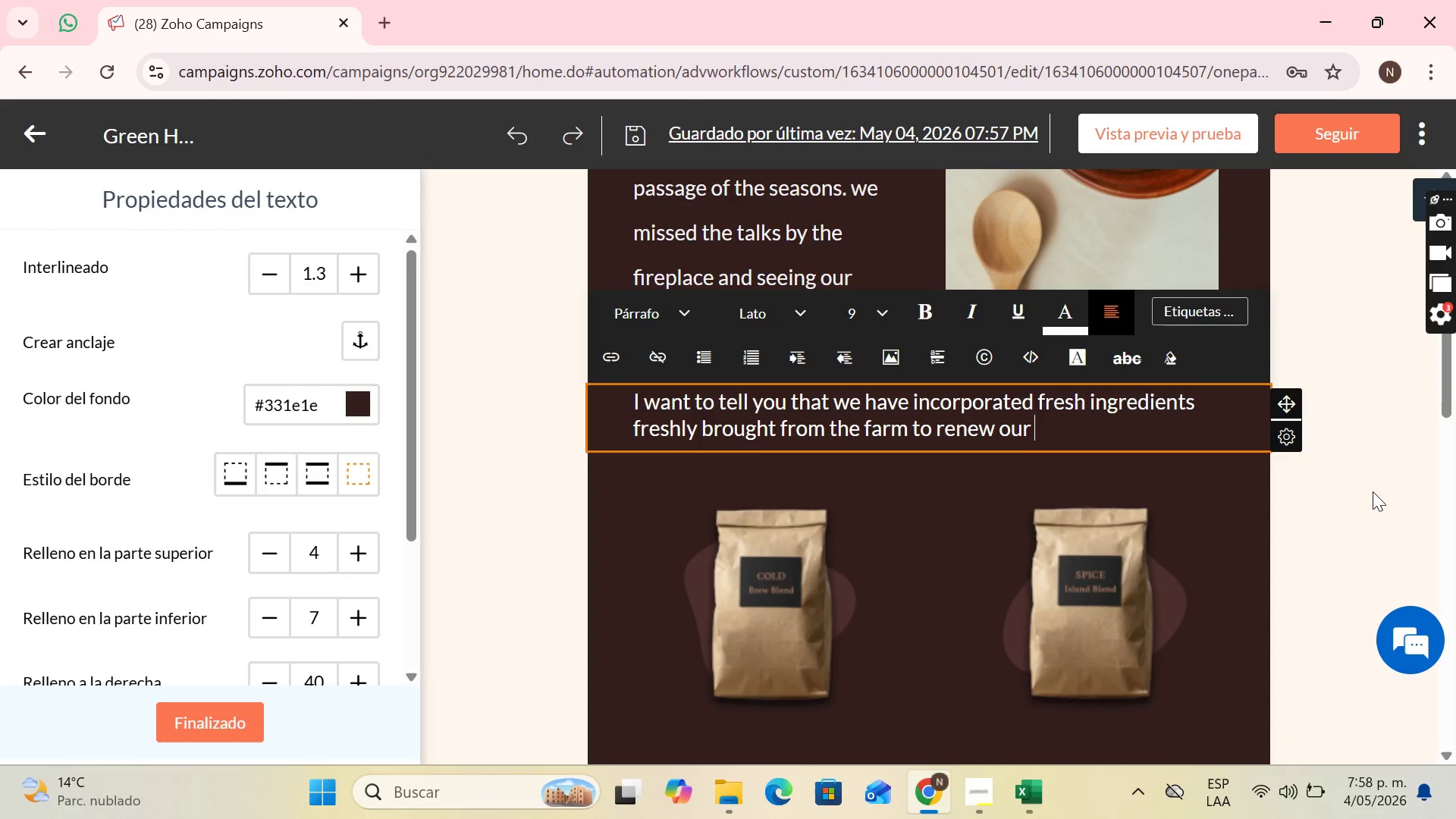 
left_click([1197, 309])
 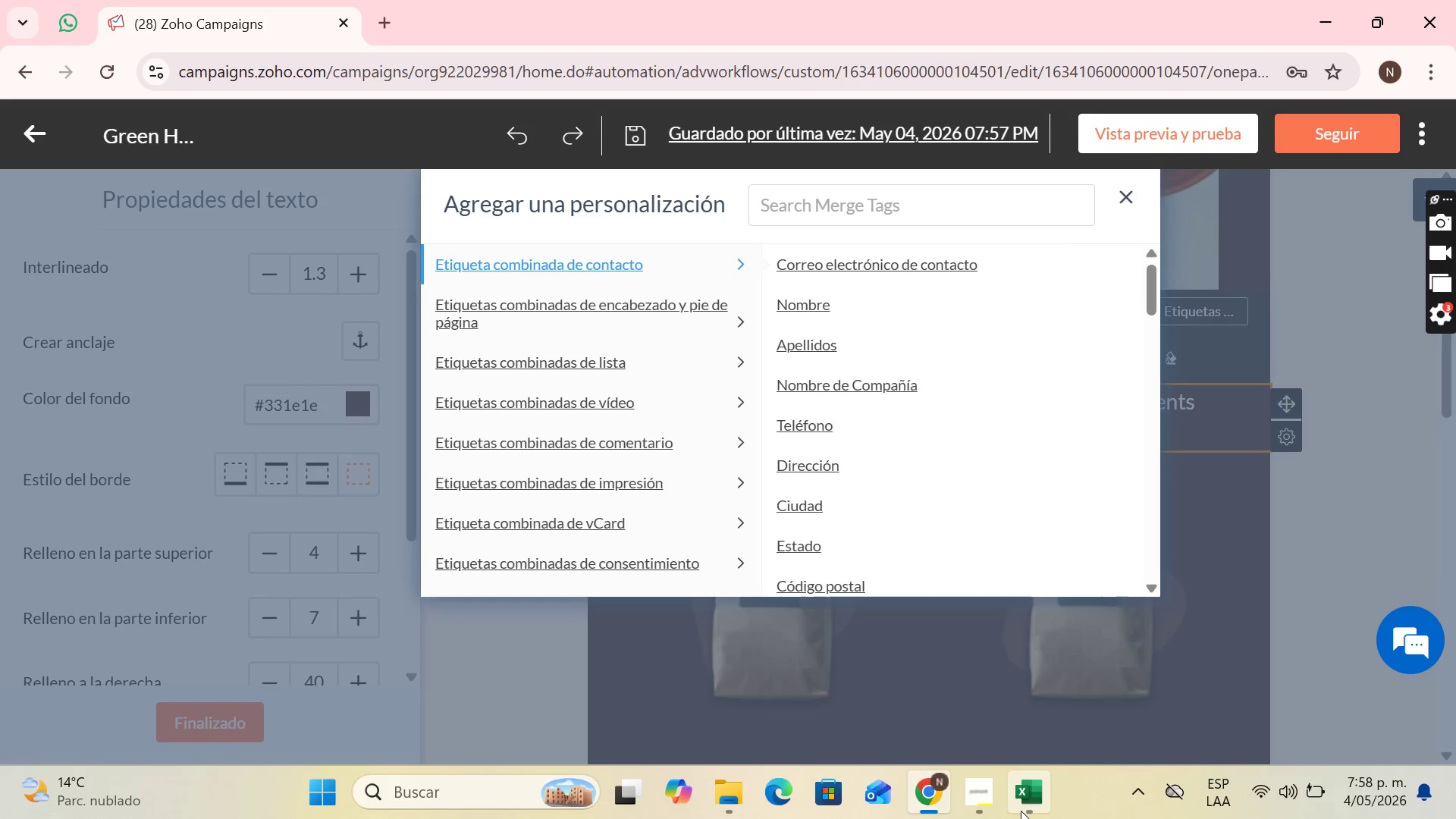 
mouse_move([1078, 654])
 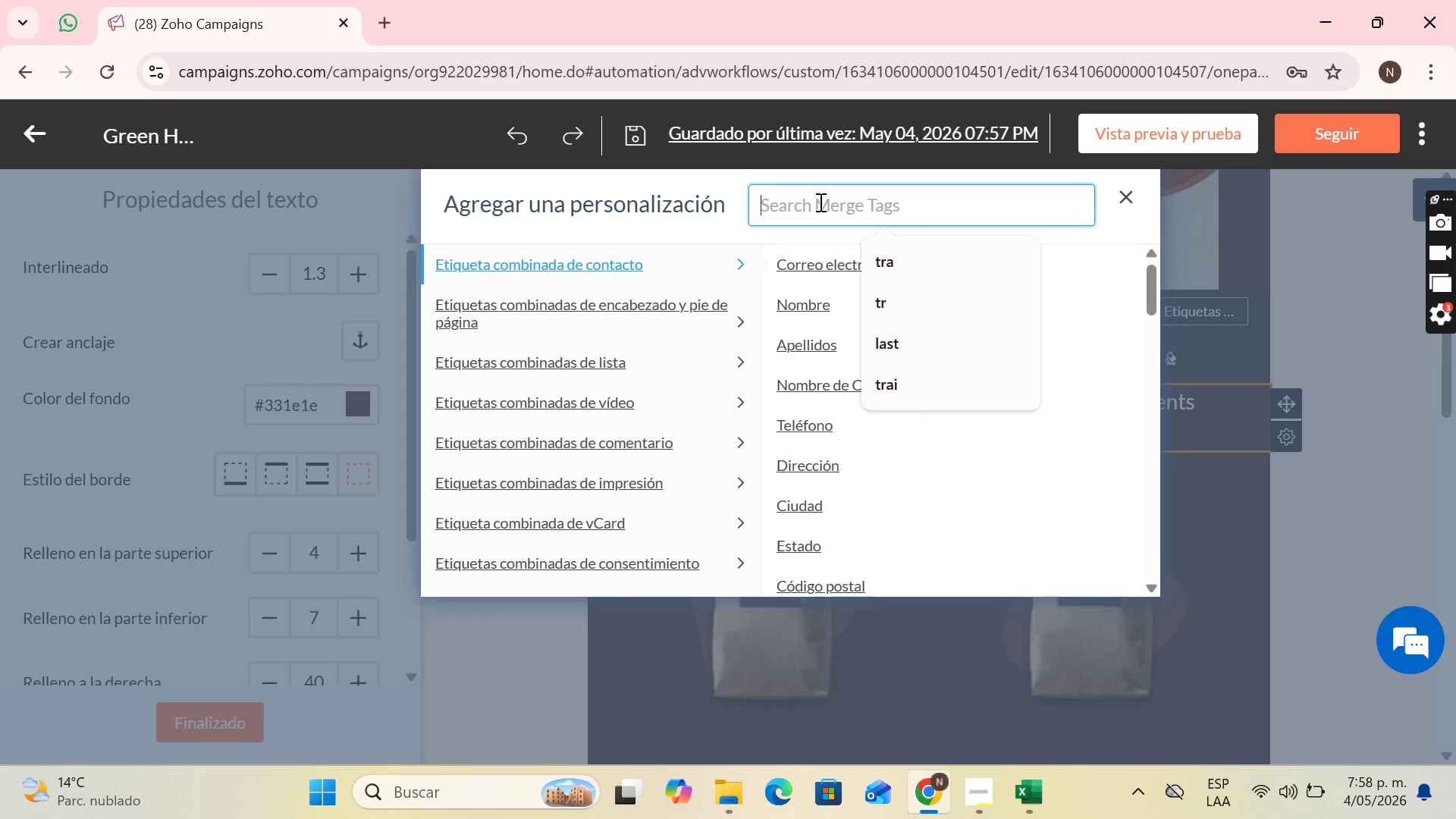 
type(favor)
 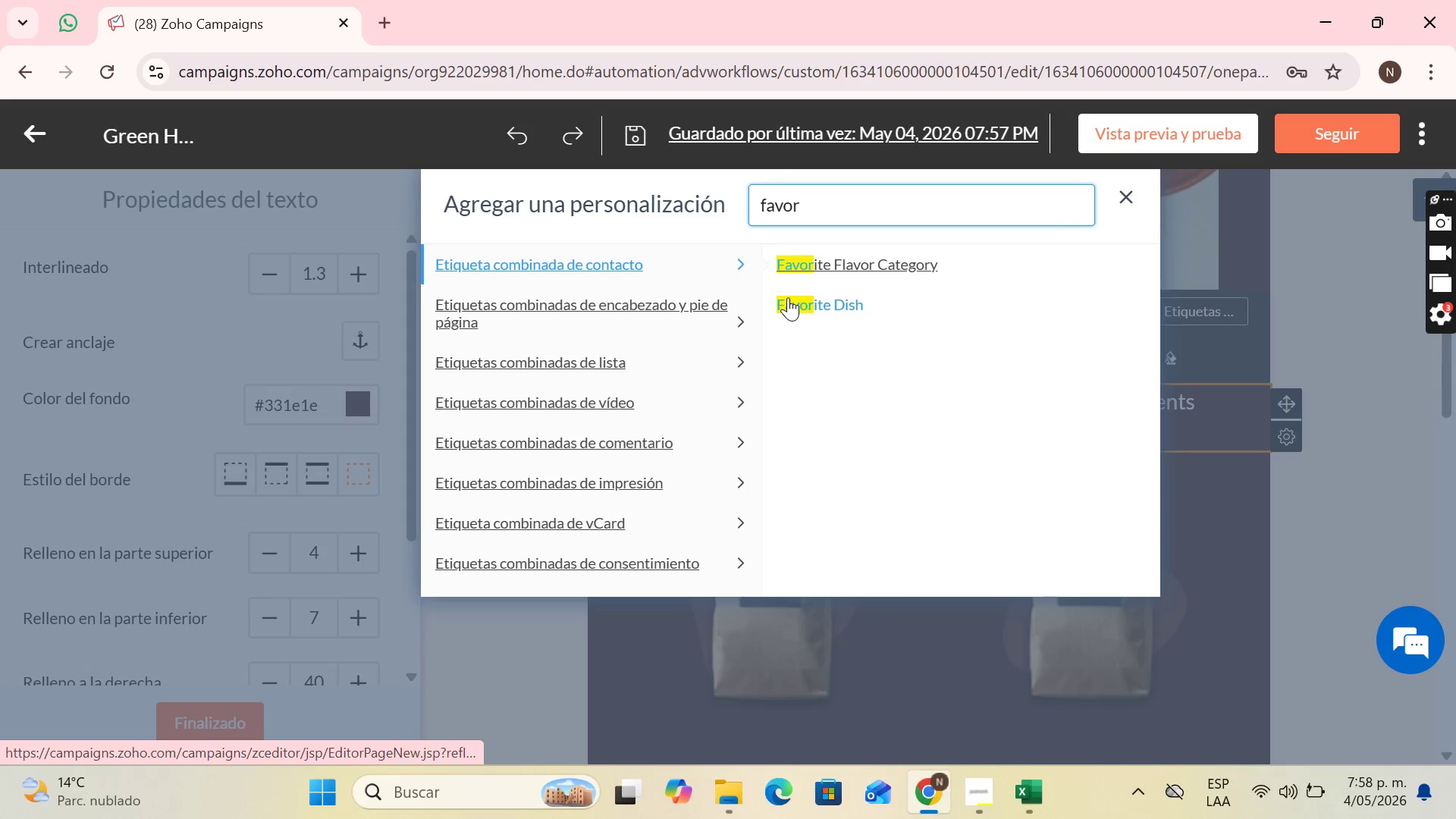 
left_click([788, 297])
 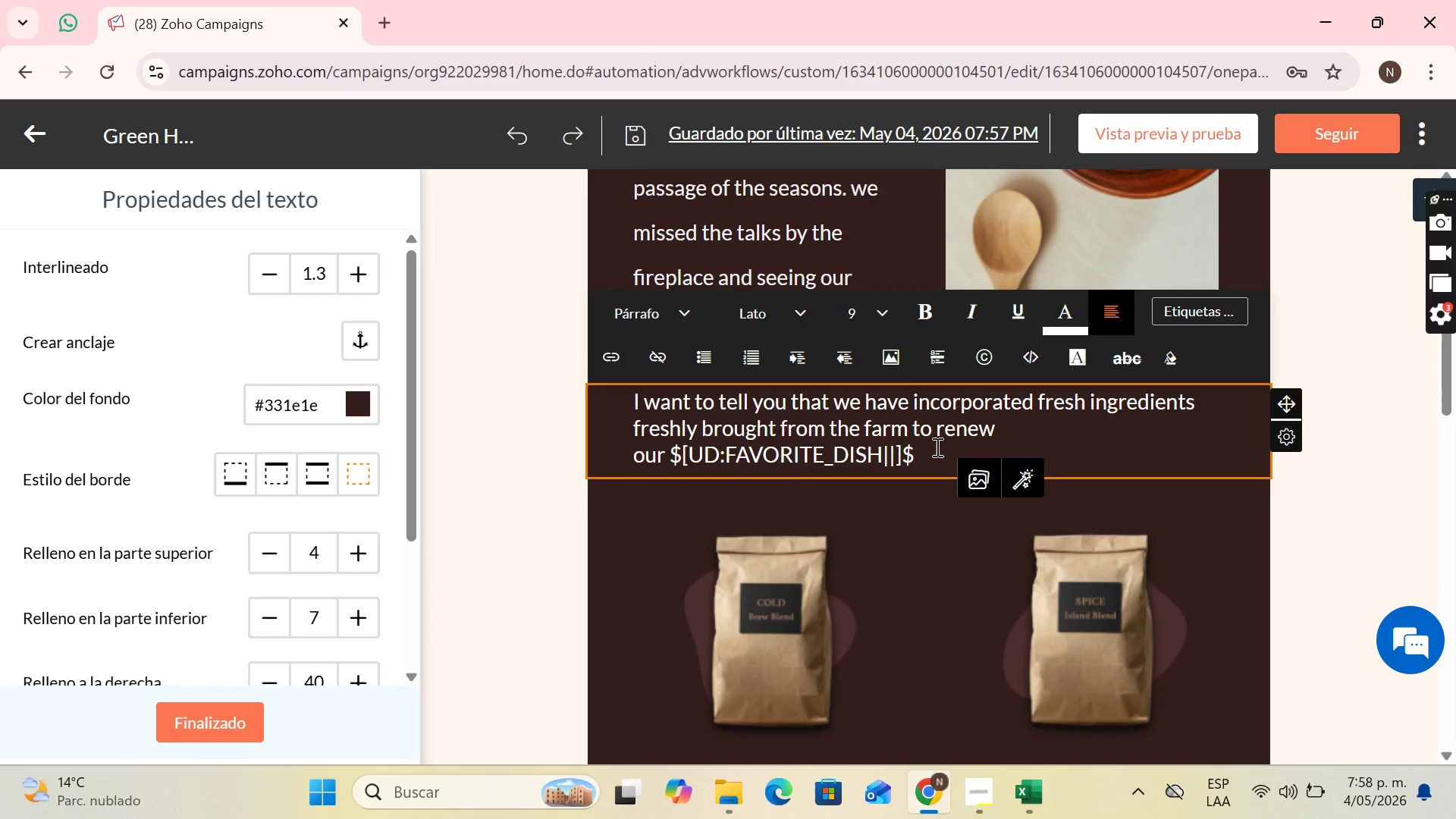 
wait(6.44)
 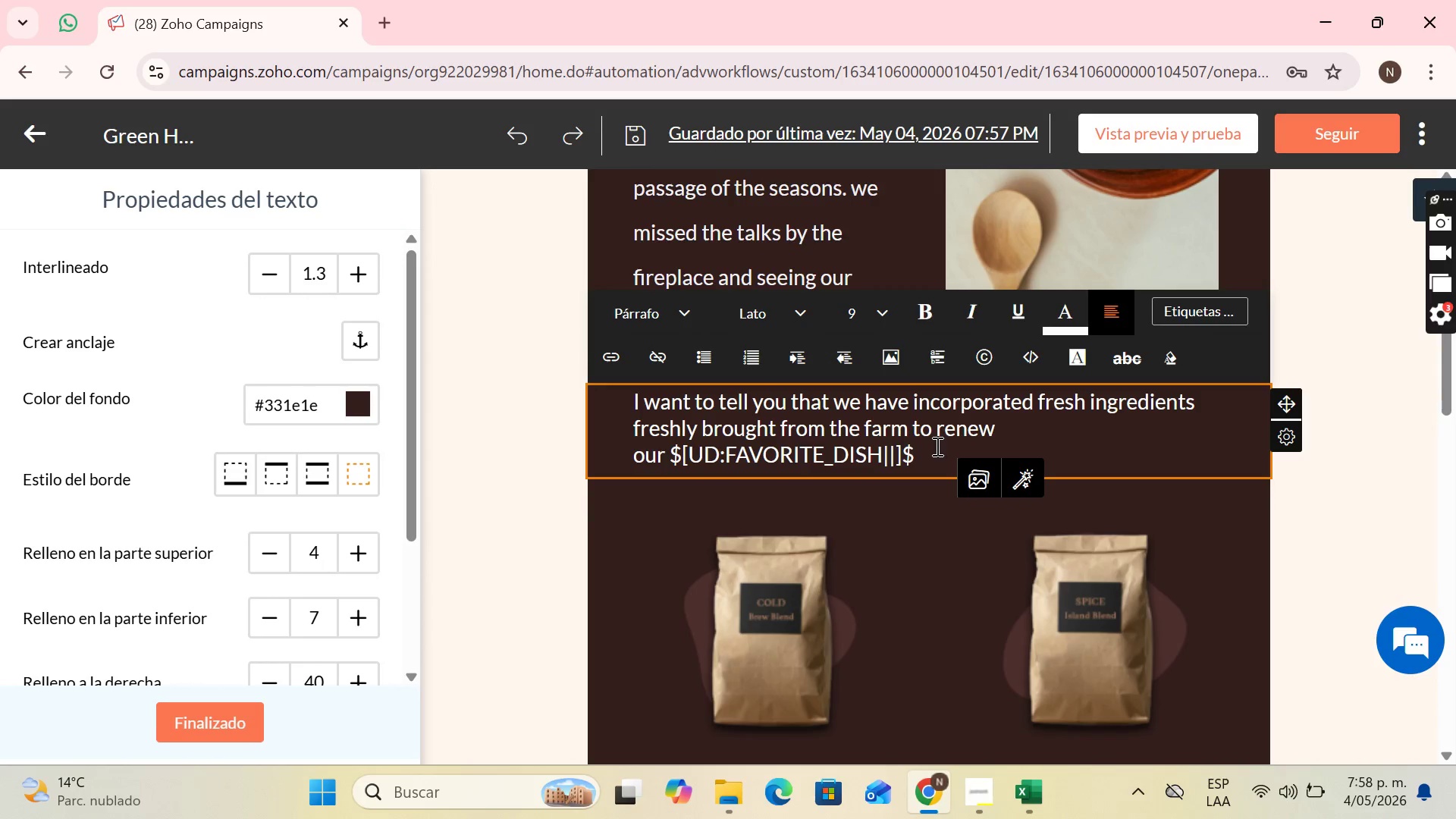 
type( Menu. From roasted root vegetables to our famus aromatic herbs, there is a new flab)
key(Backspace)
type(vor waiting for you!)
 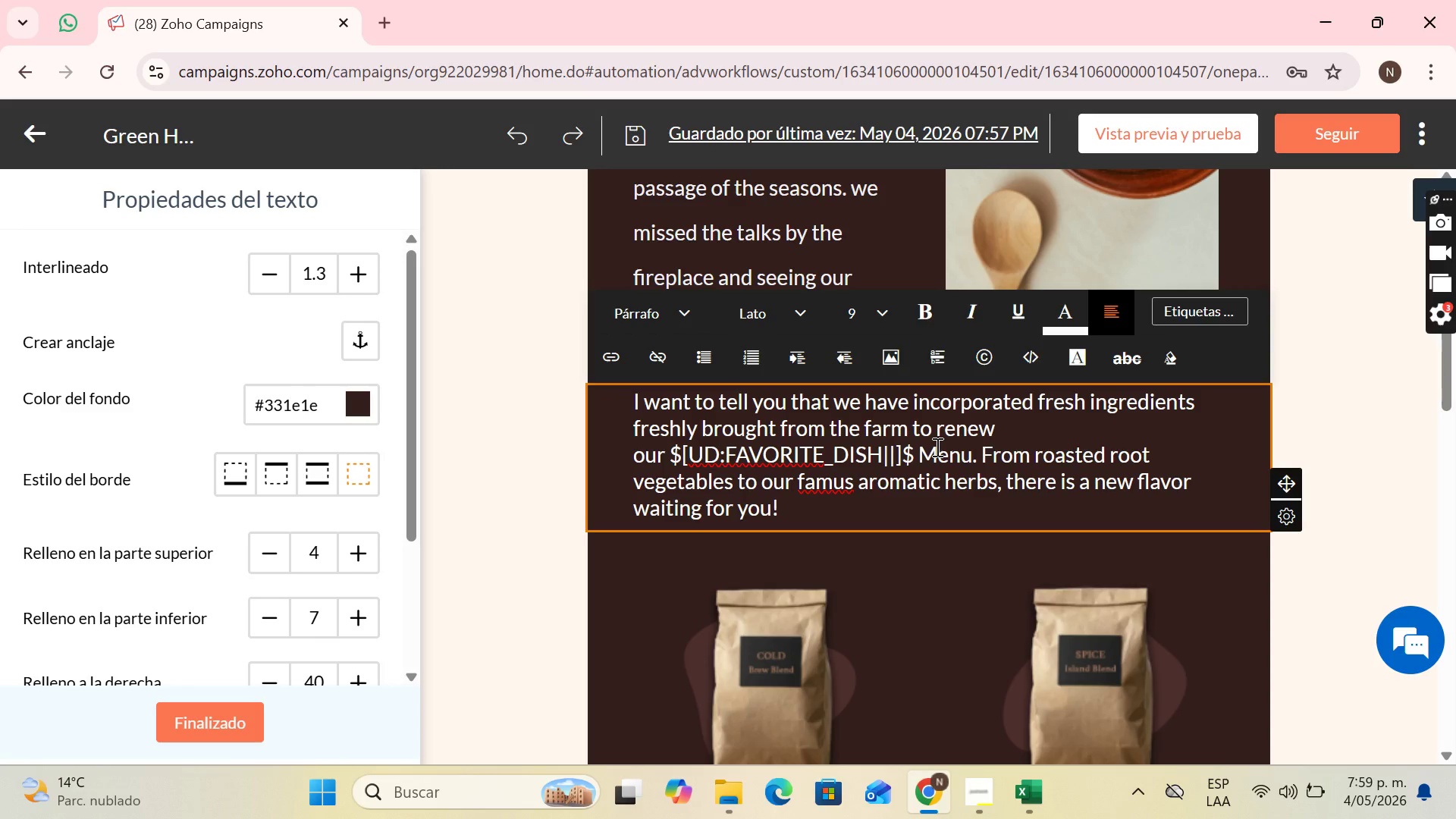 
scroll: coordinate [861, 437], scroll_direction: down, amount: 1.0
 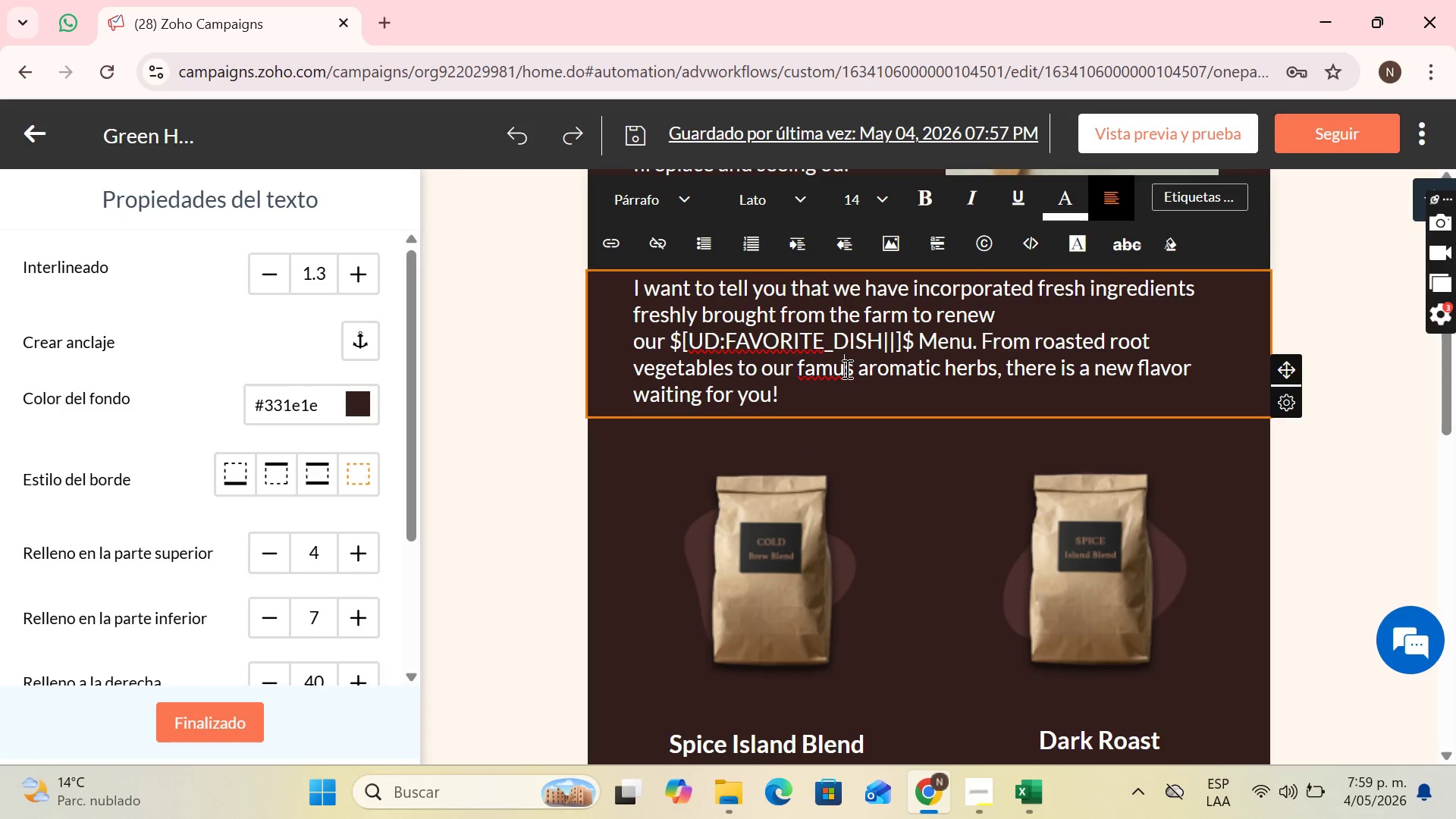 
right_click([846, 369])
 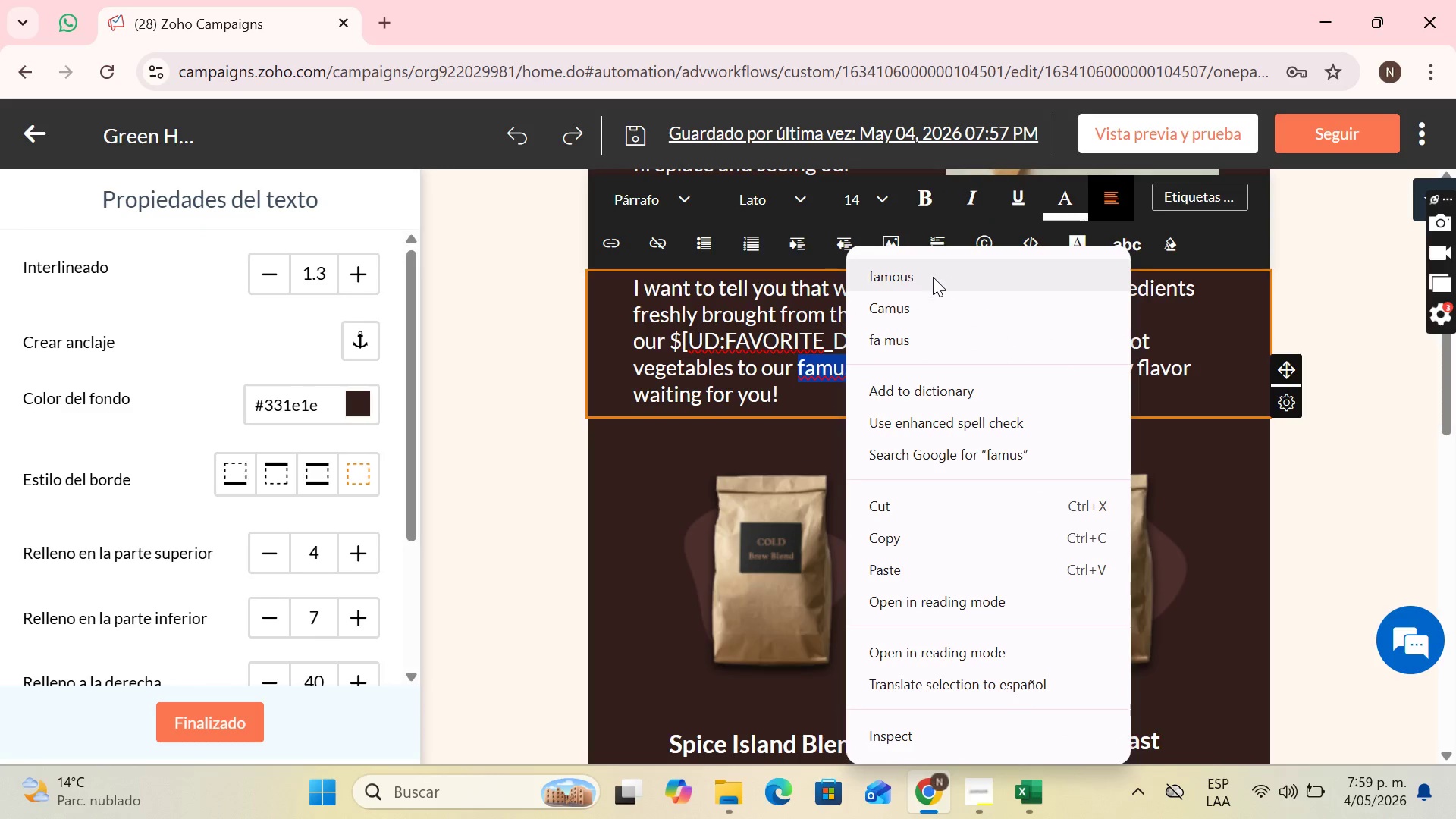 
left_click([933, 278])
 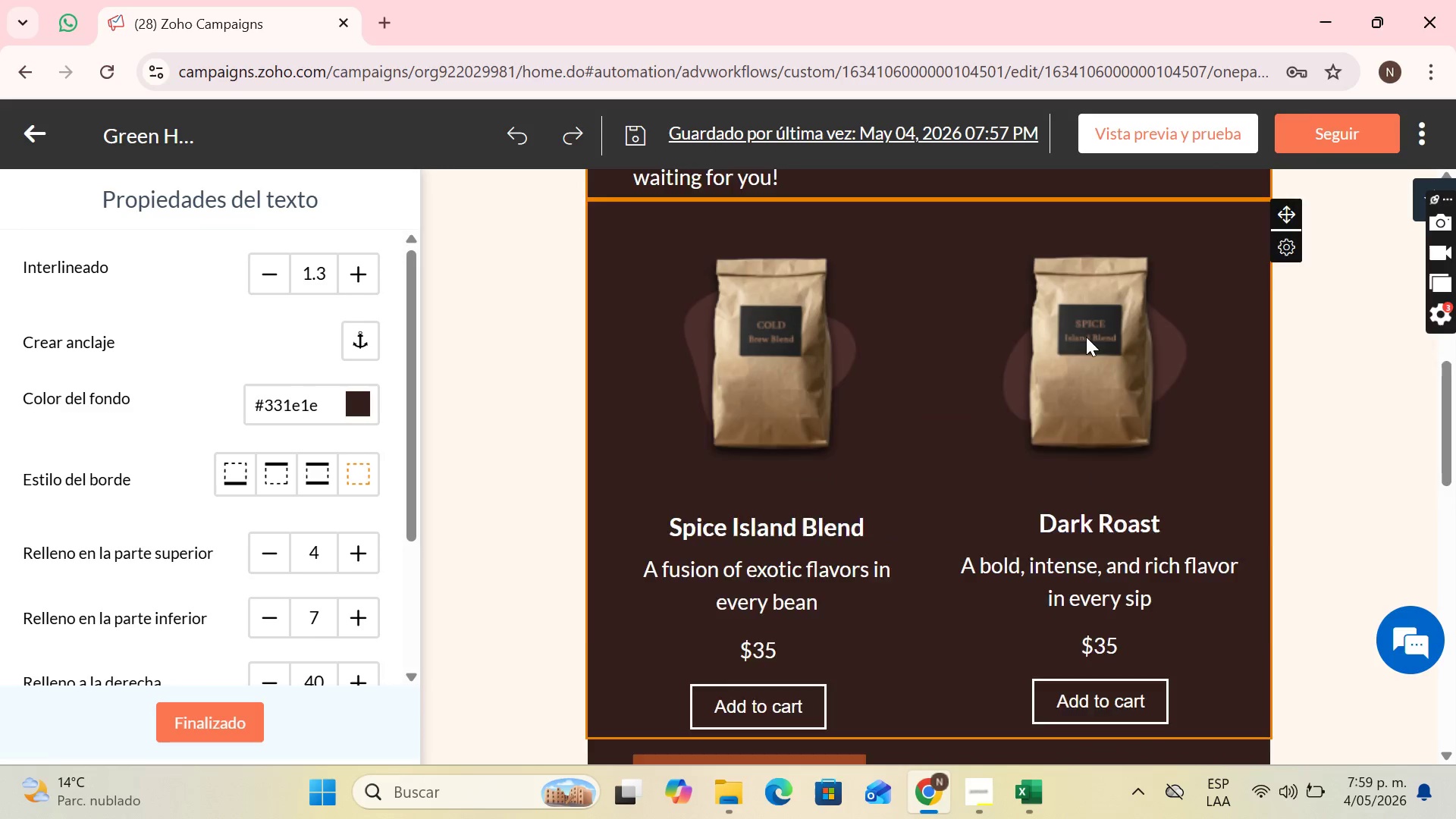 
scroll: coordinate [1043, 335], scroll_direction: down, amount: 4.0
 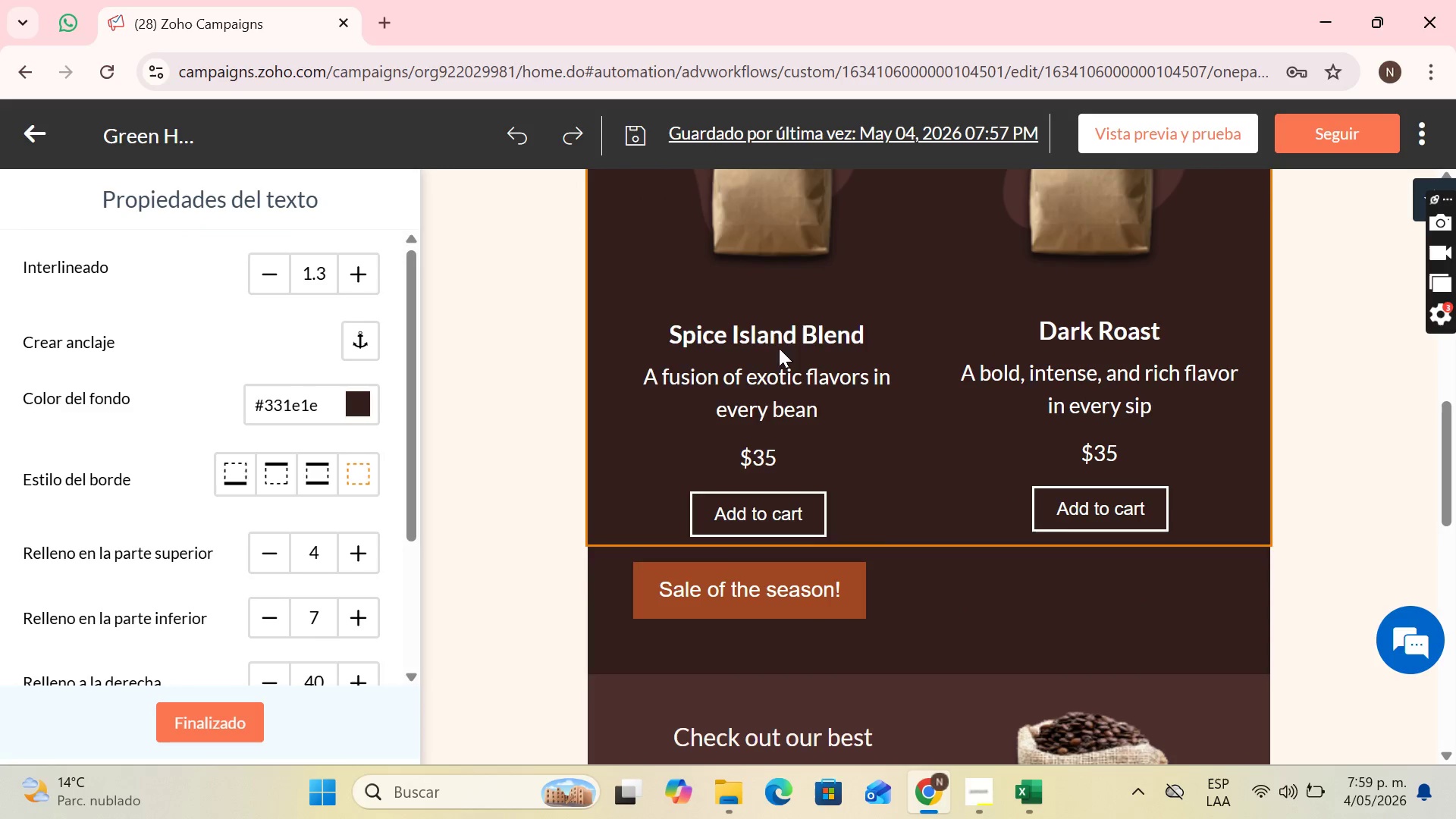 
left_click([786, 328])
 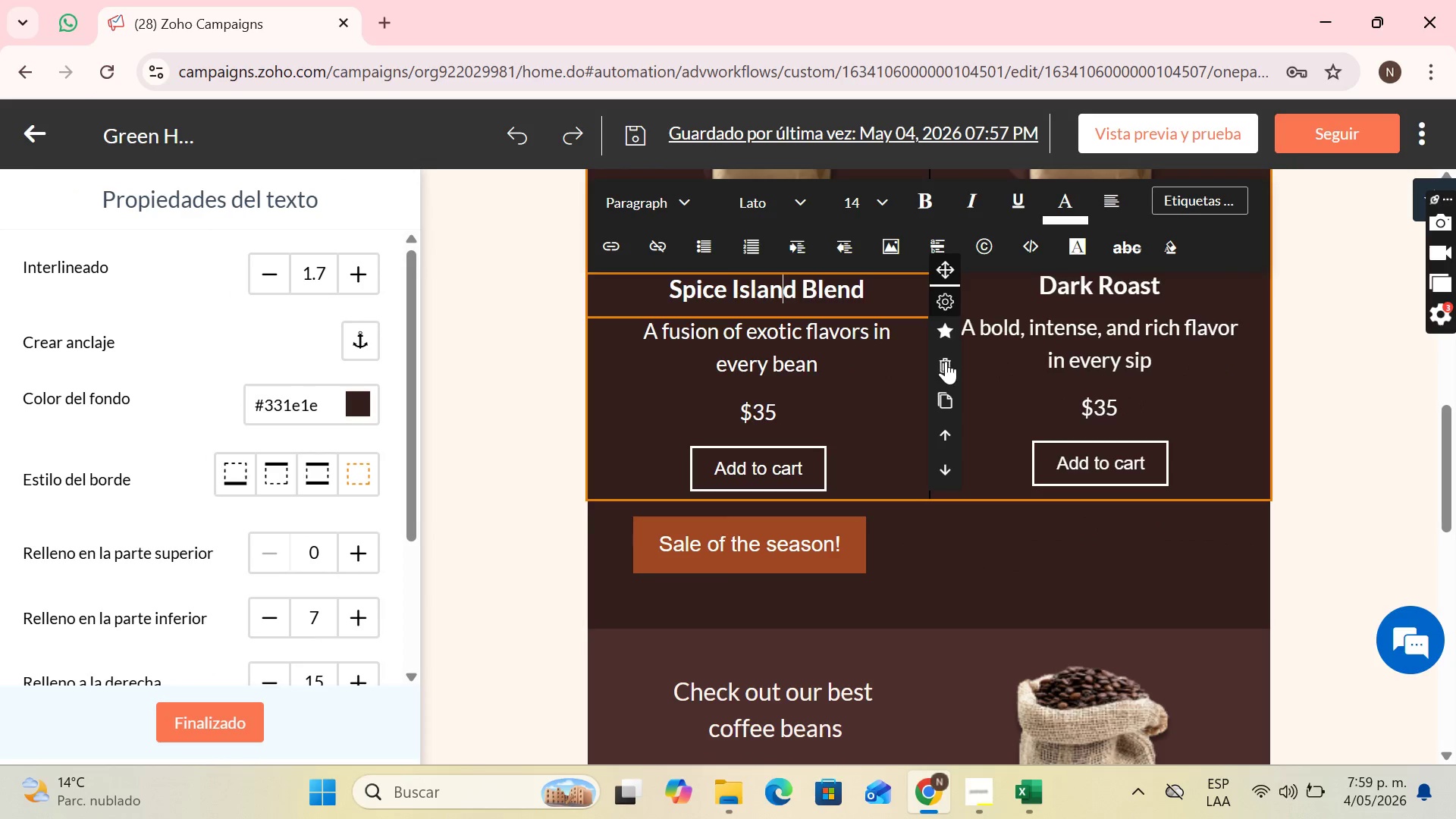 
left_click([946, 365])
 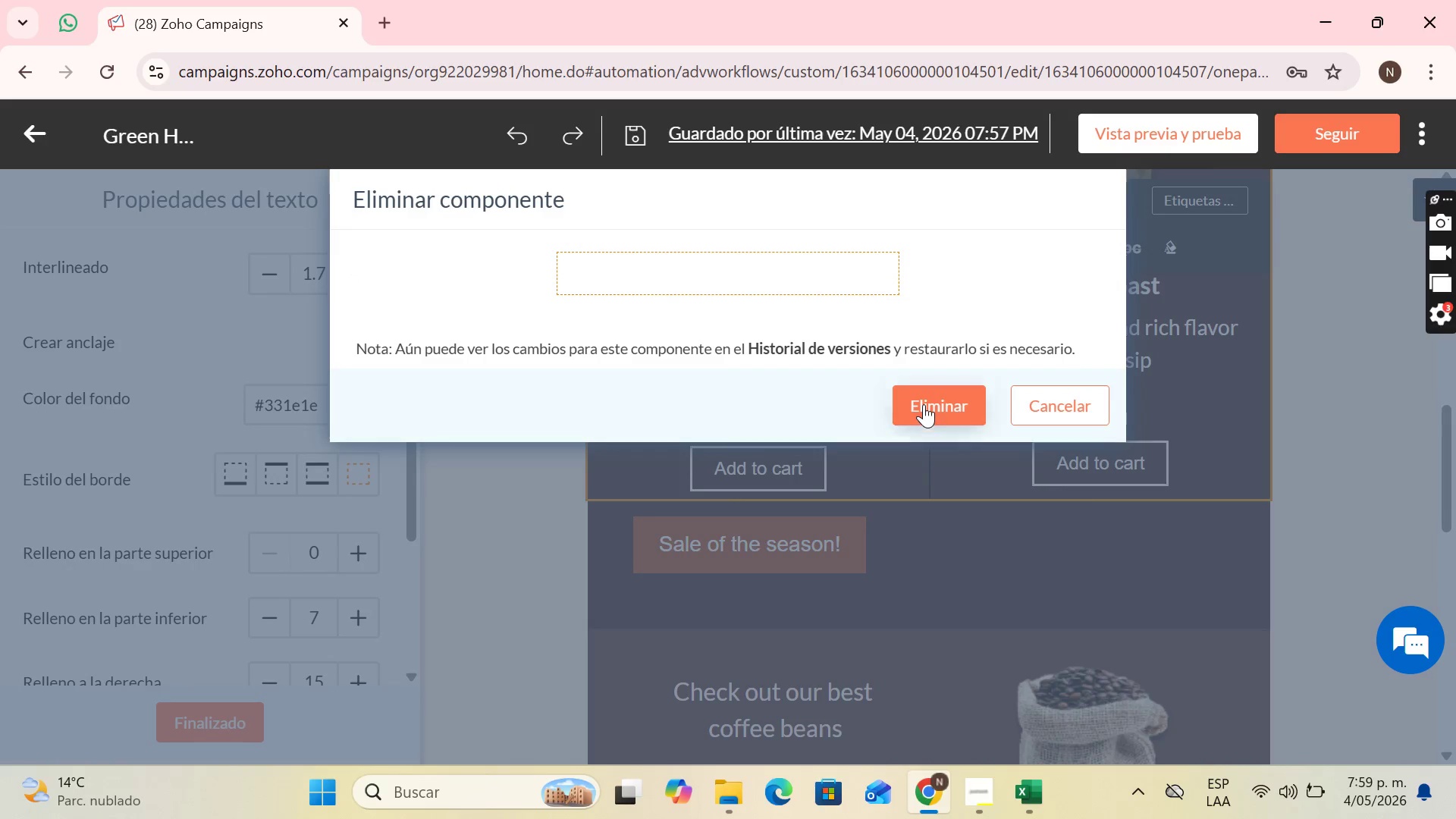 
left_click([924, 404])
 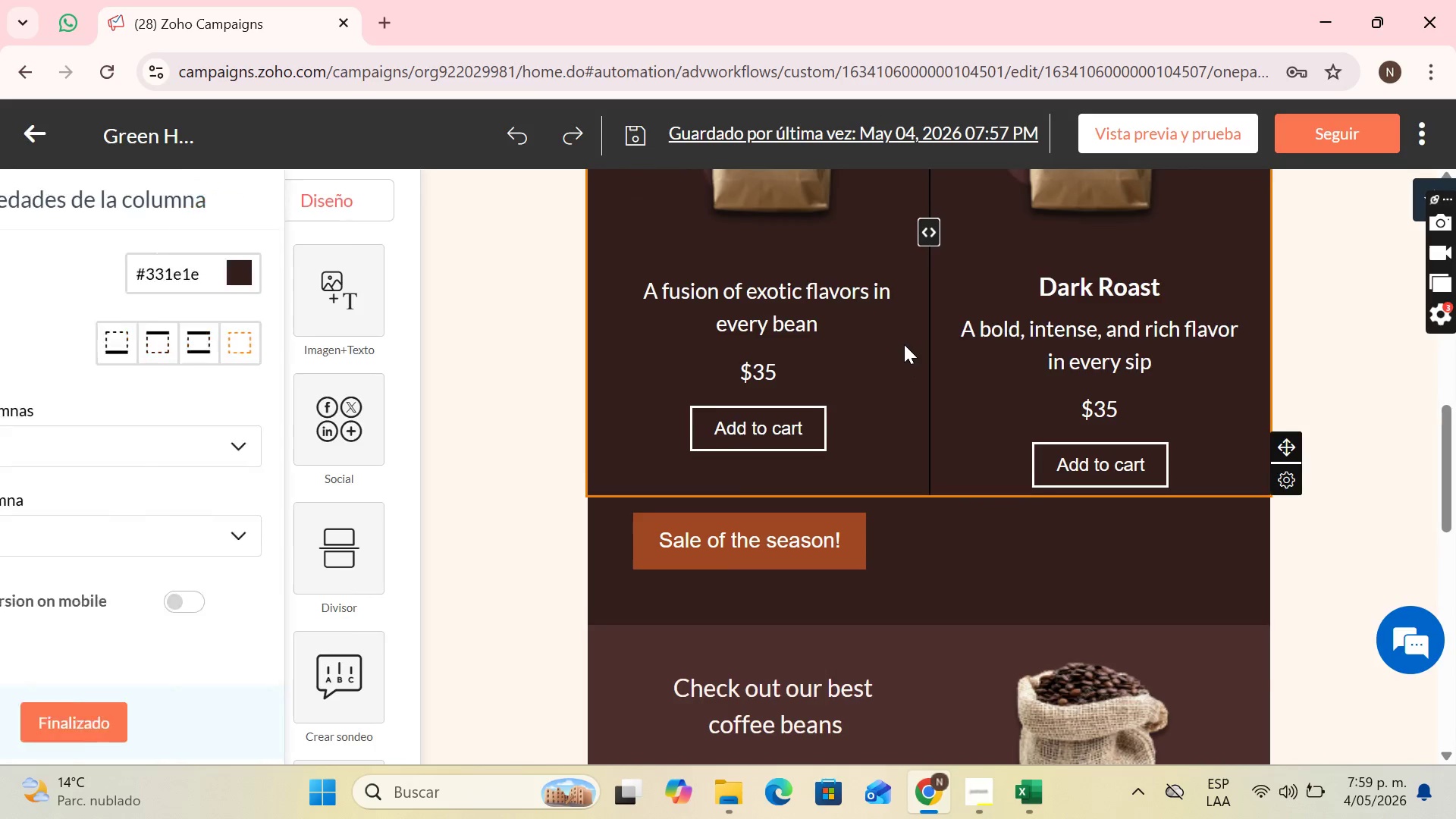 
scroll: coordinate [904, 344], scroll_direction: up, amount: 2.0
 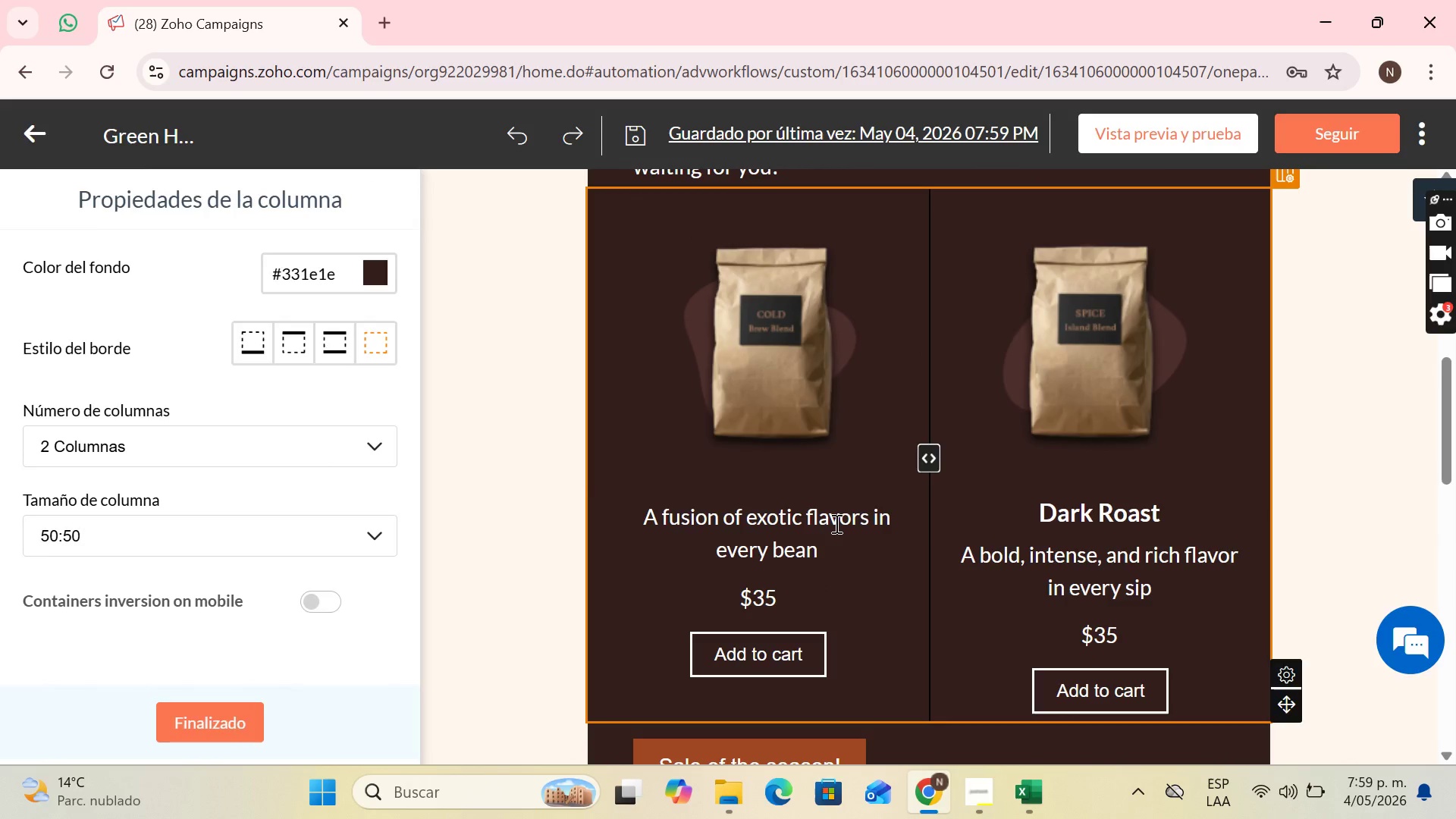 
left_click([835, 523])
 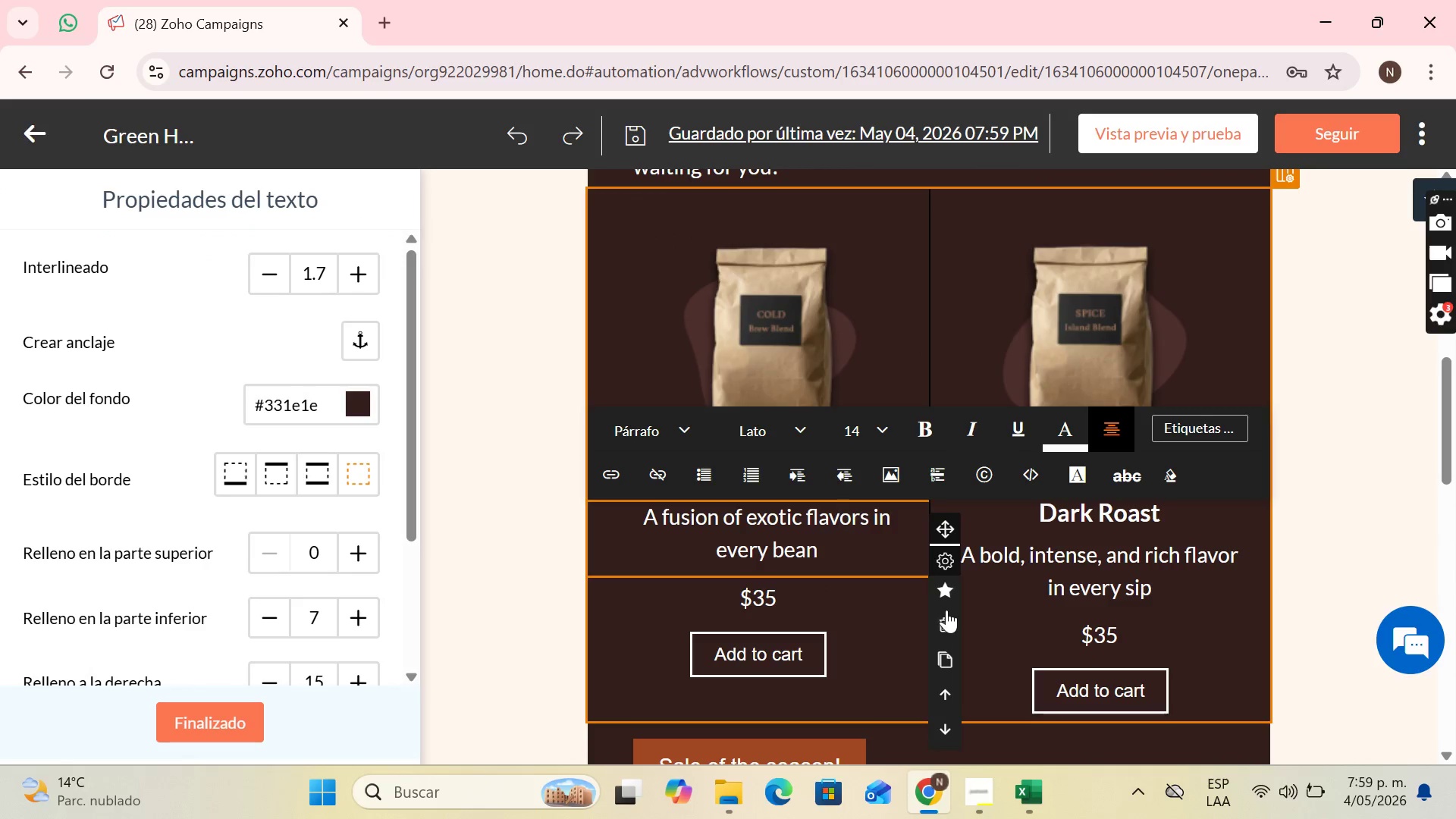 
left_click([943, 622])
 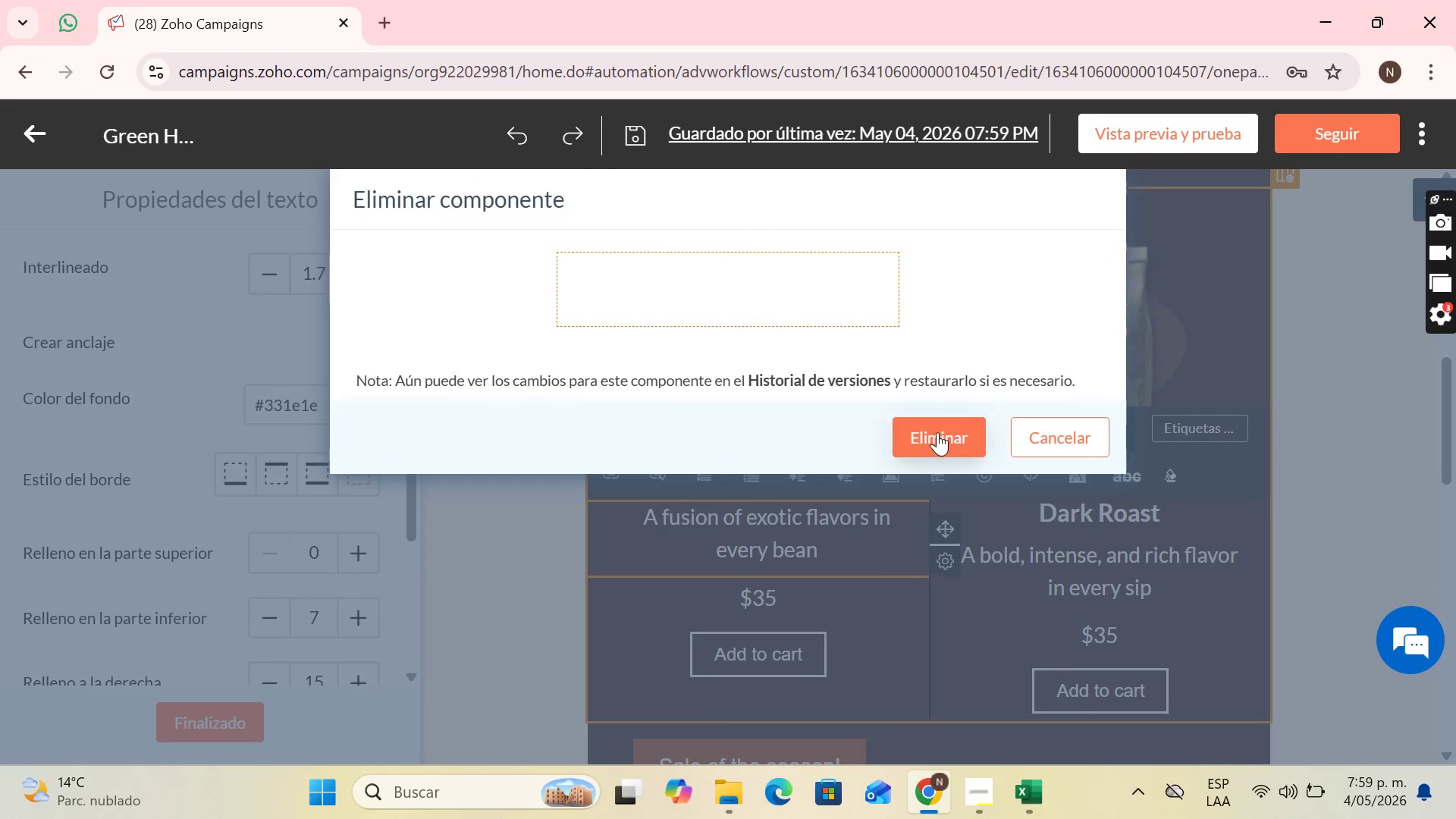 
left_click([937, 432])
 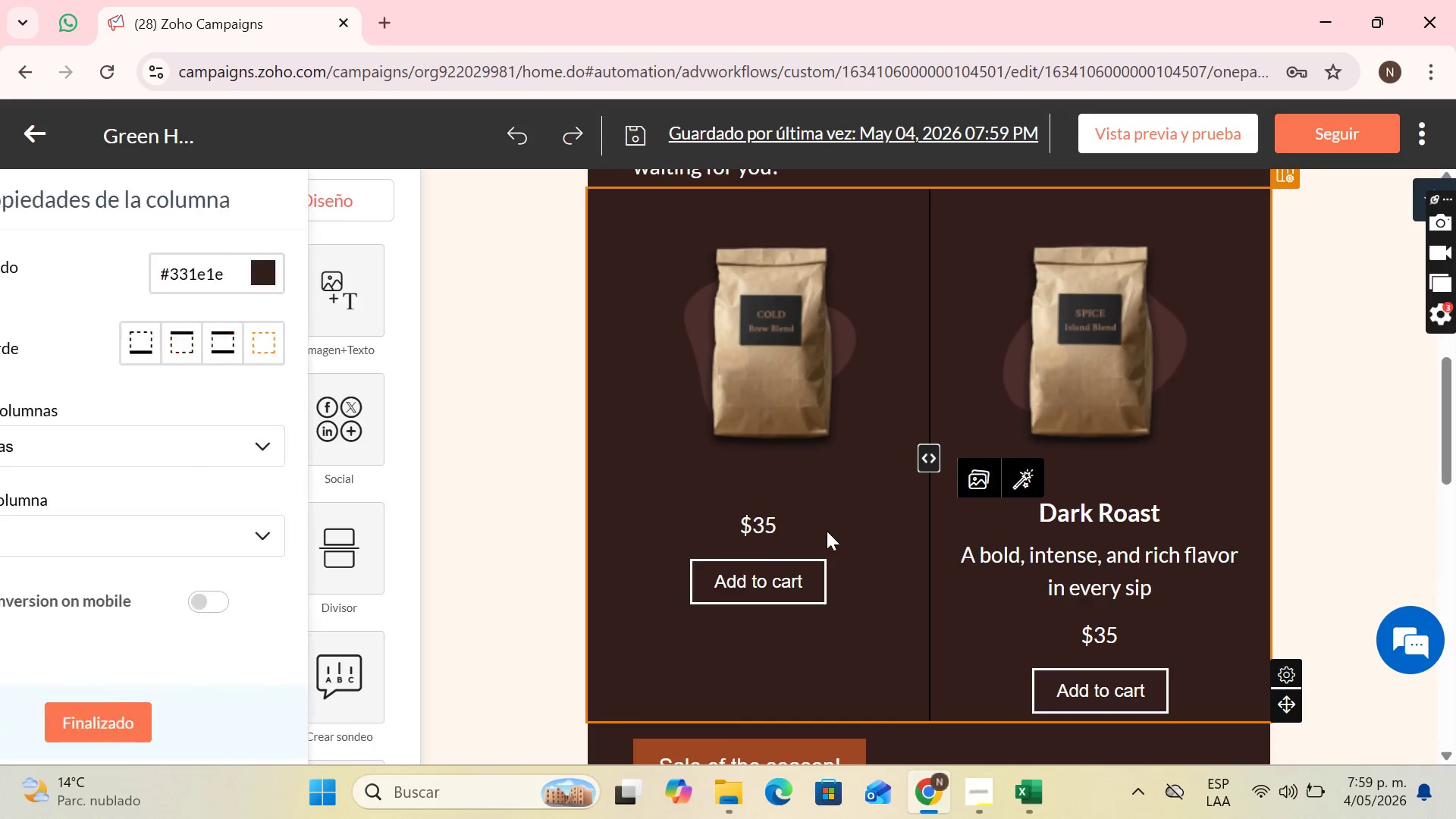 
left_click([827, 531])
 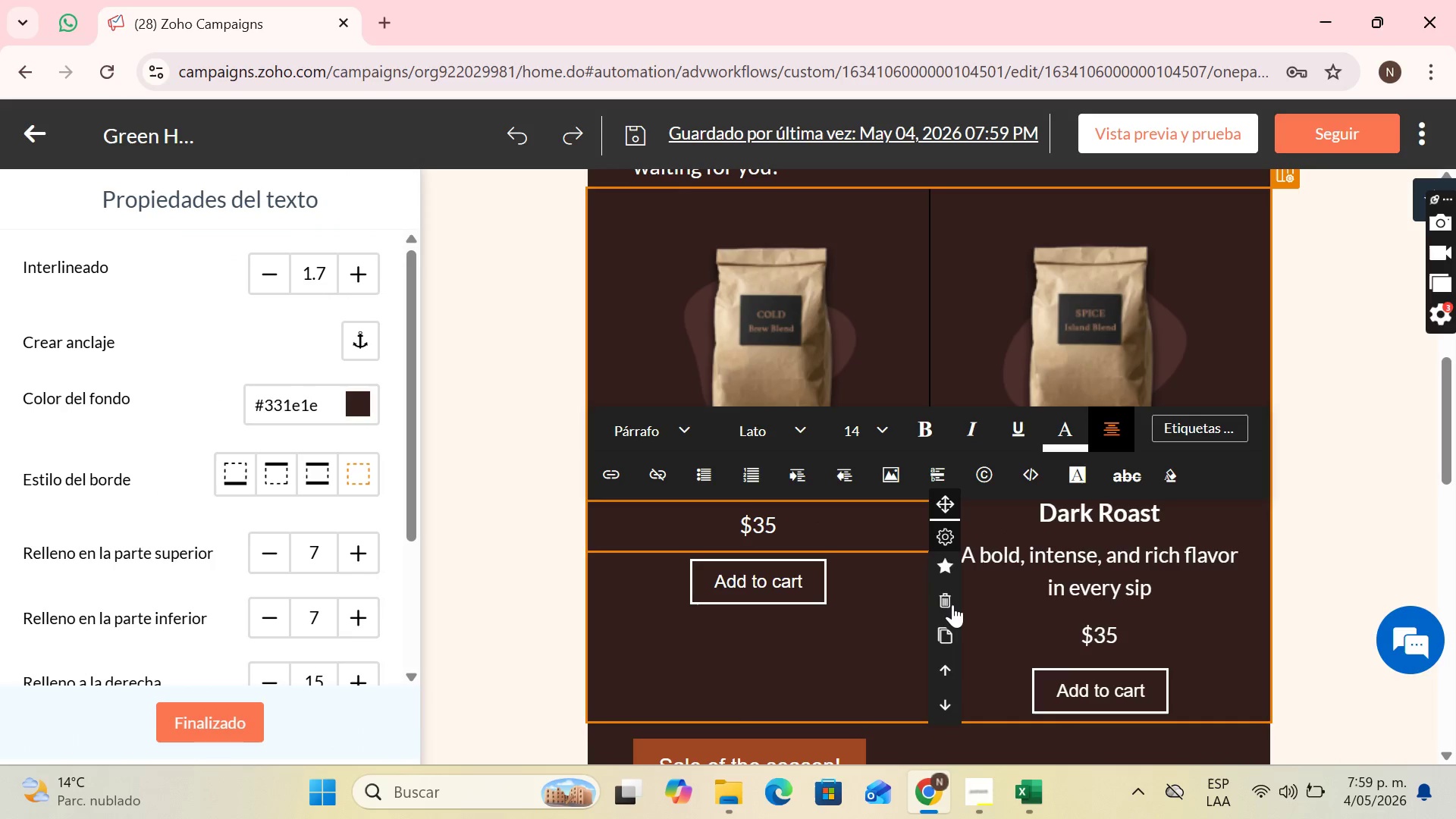 
left_click([952, 602])
 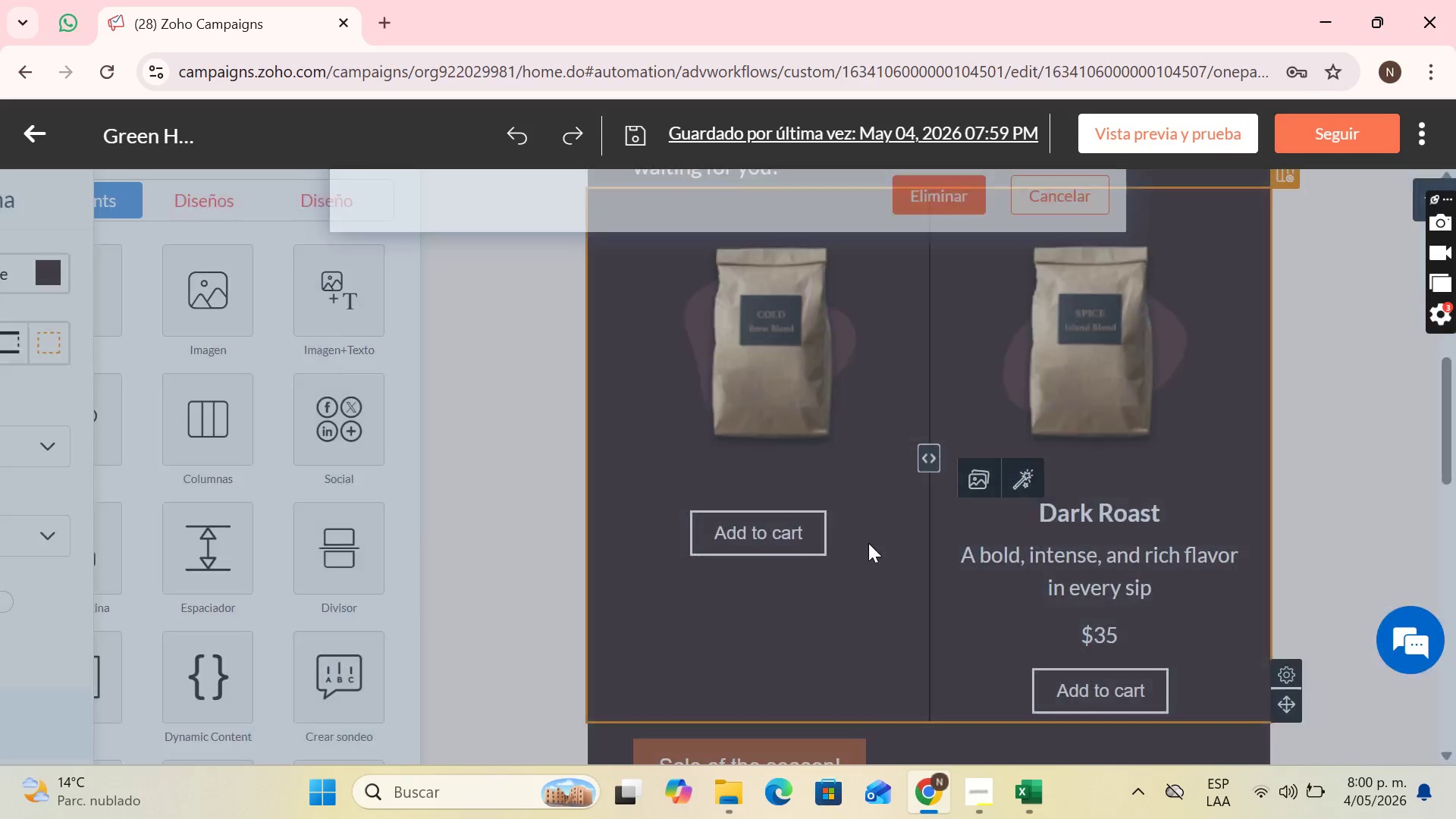 
left_click([868, 520])
 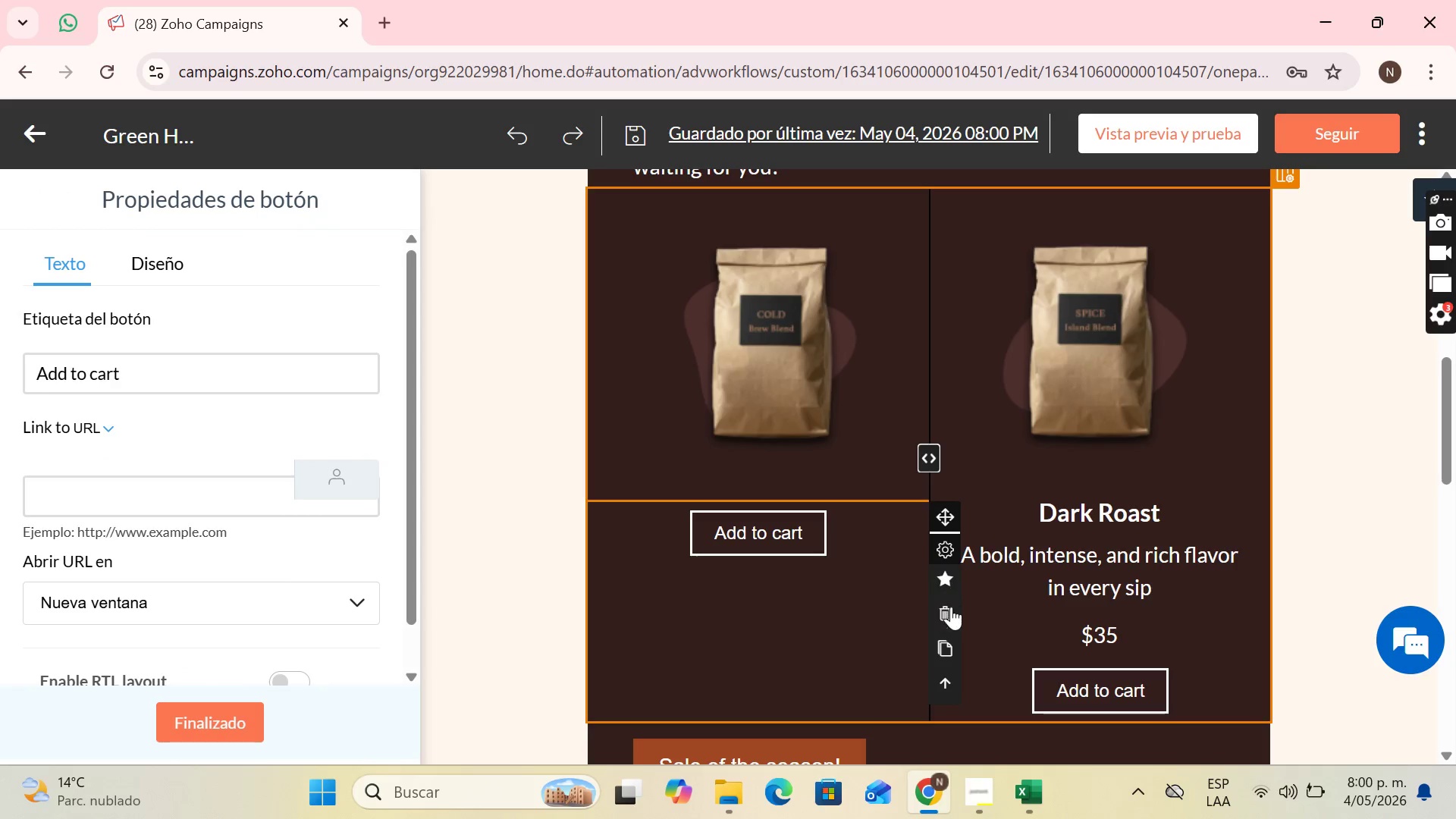 
left_click([949, 610])
 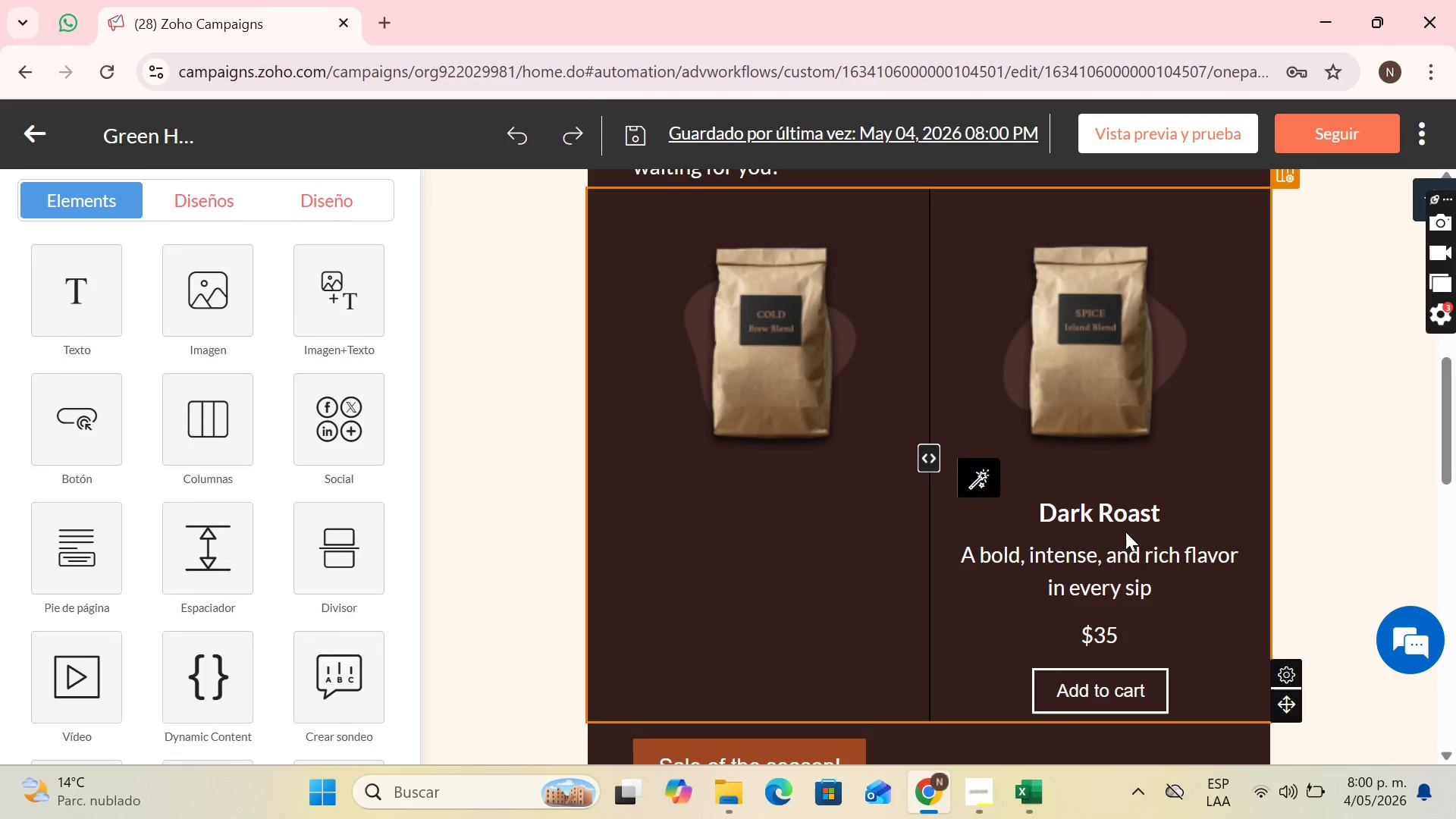 
left_click([1119, 553])
 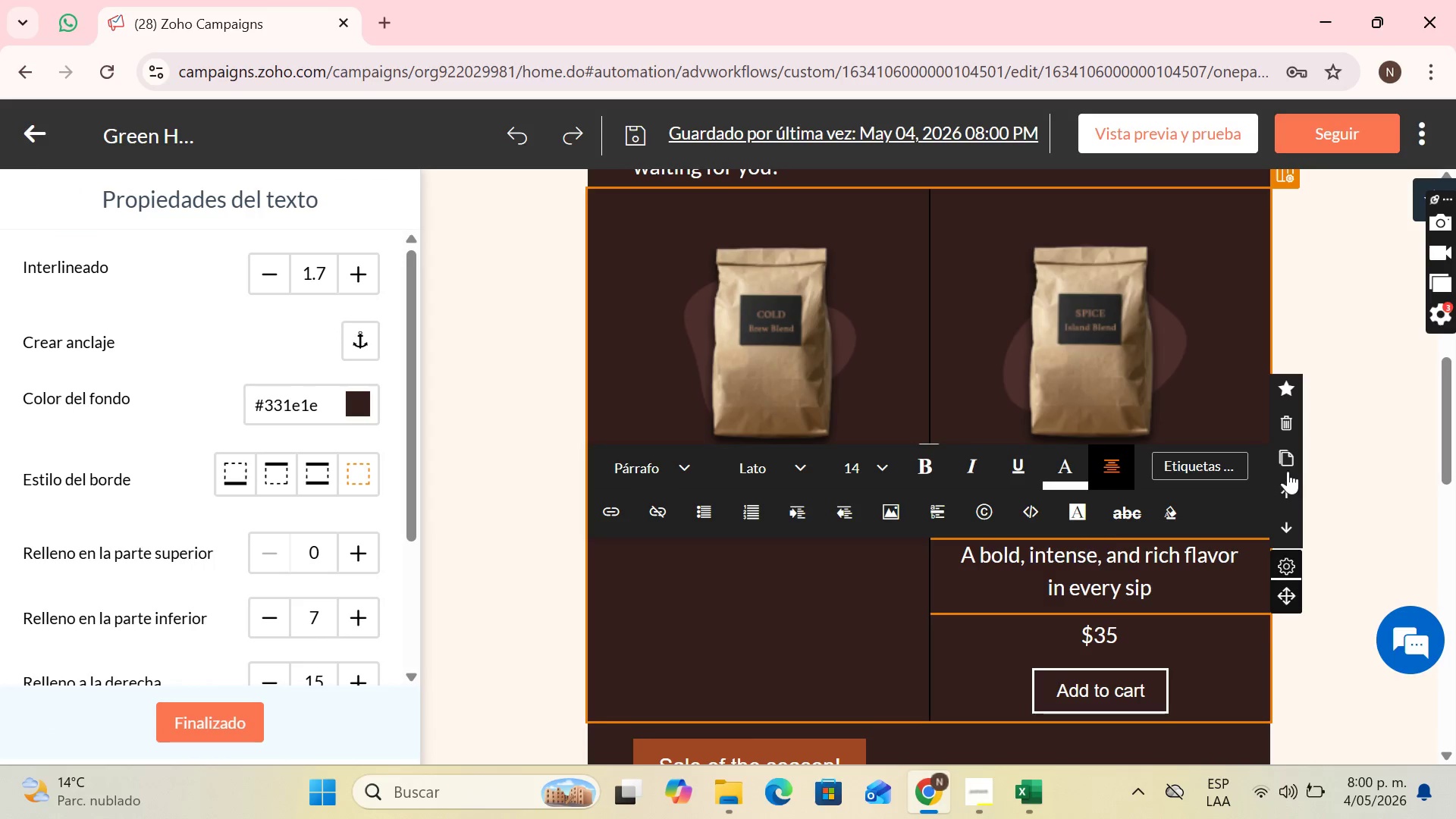 
left_click([1279, 419])
 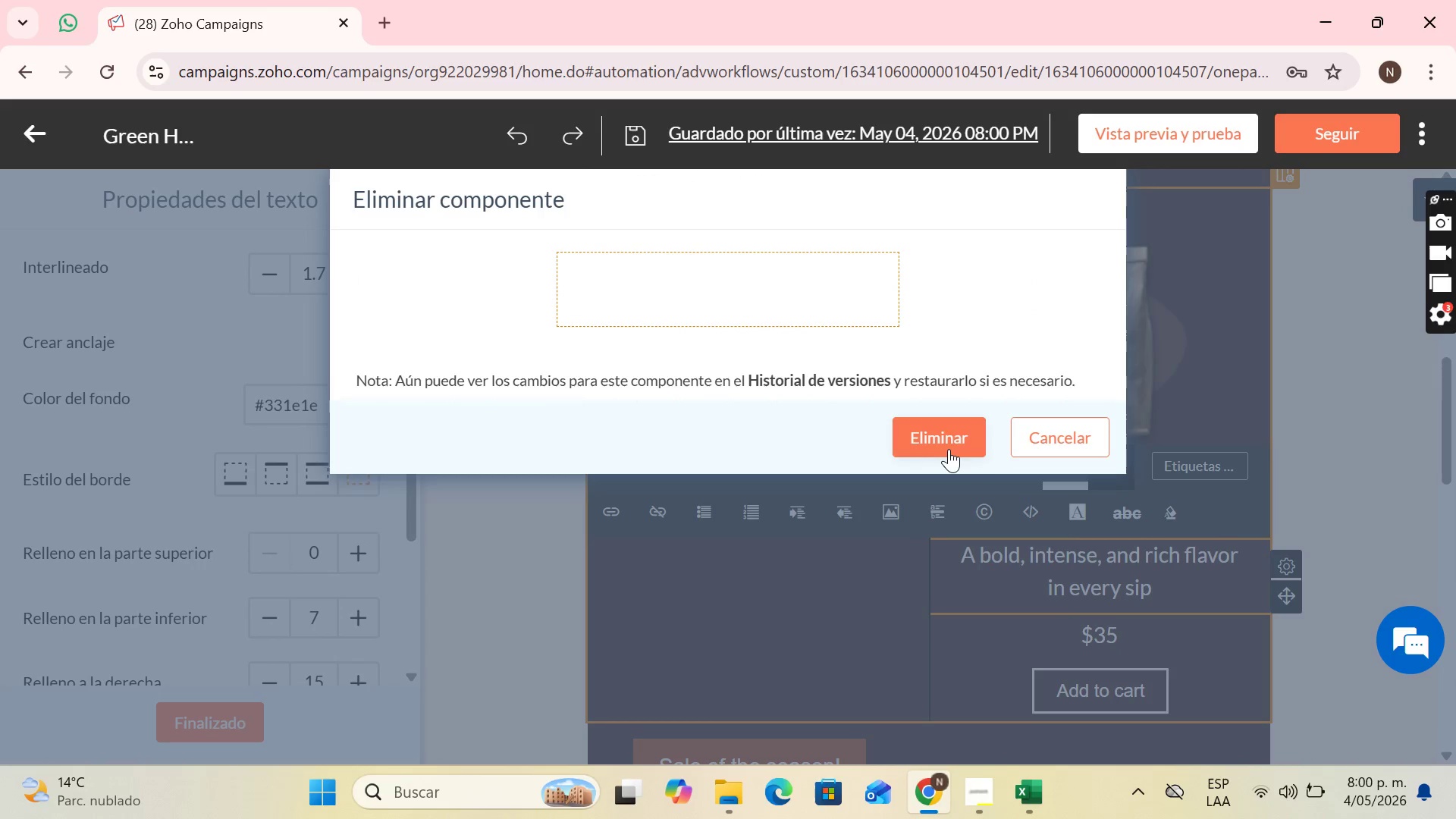 
left_click([949, 449])
 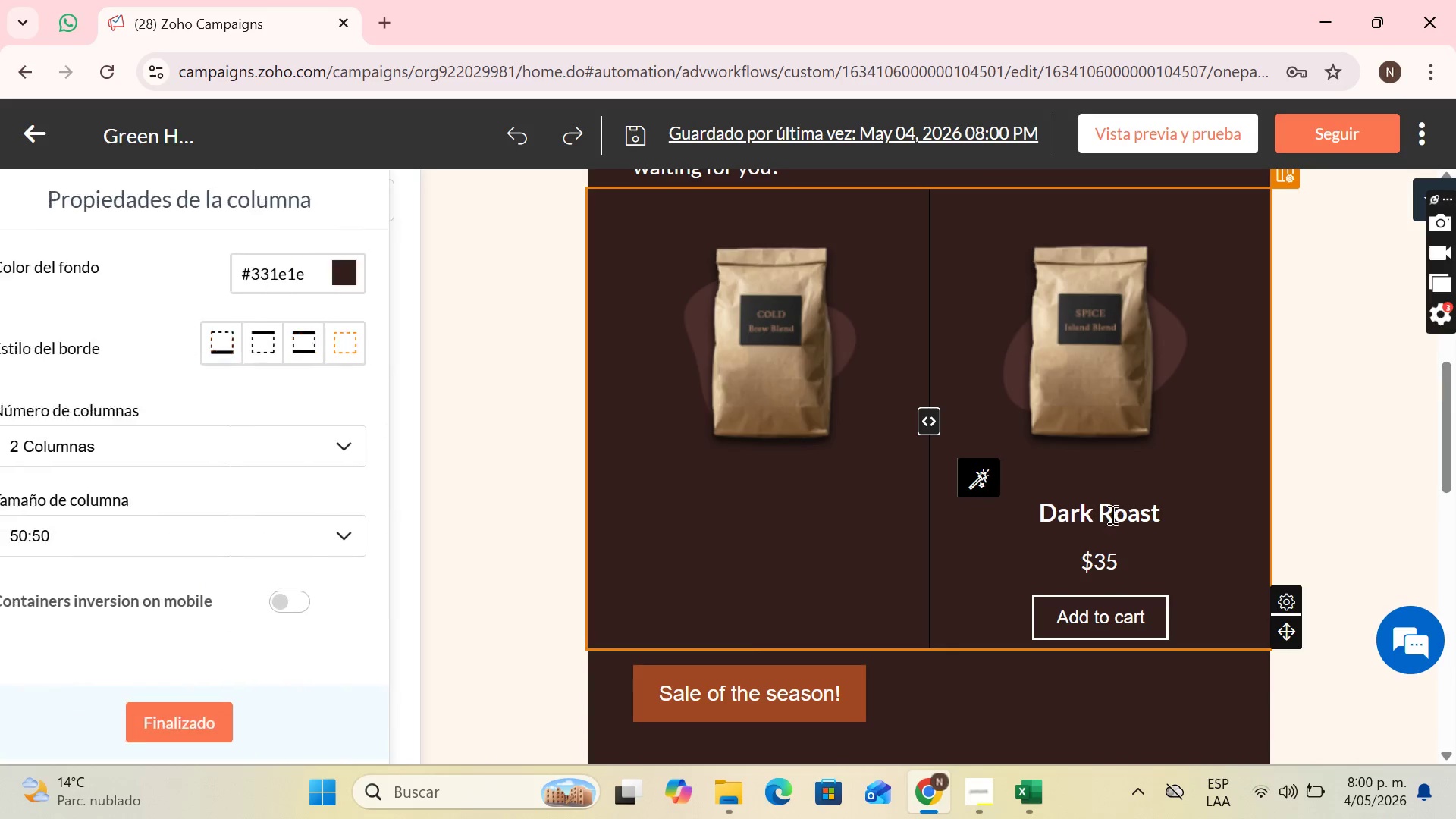 
left_click([1111, 514])
 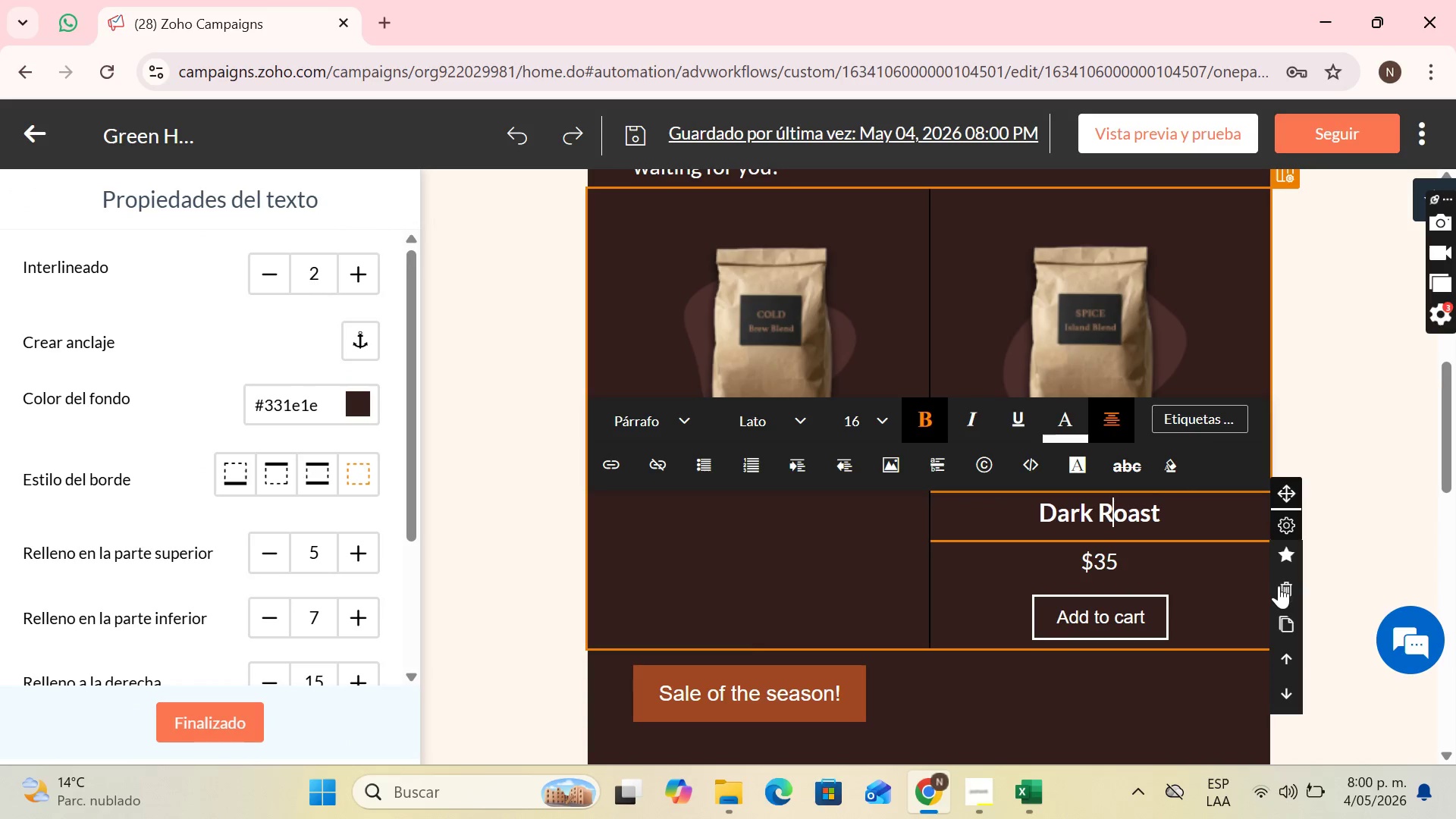 
left_click([1280, 591])
 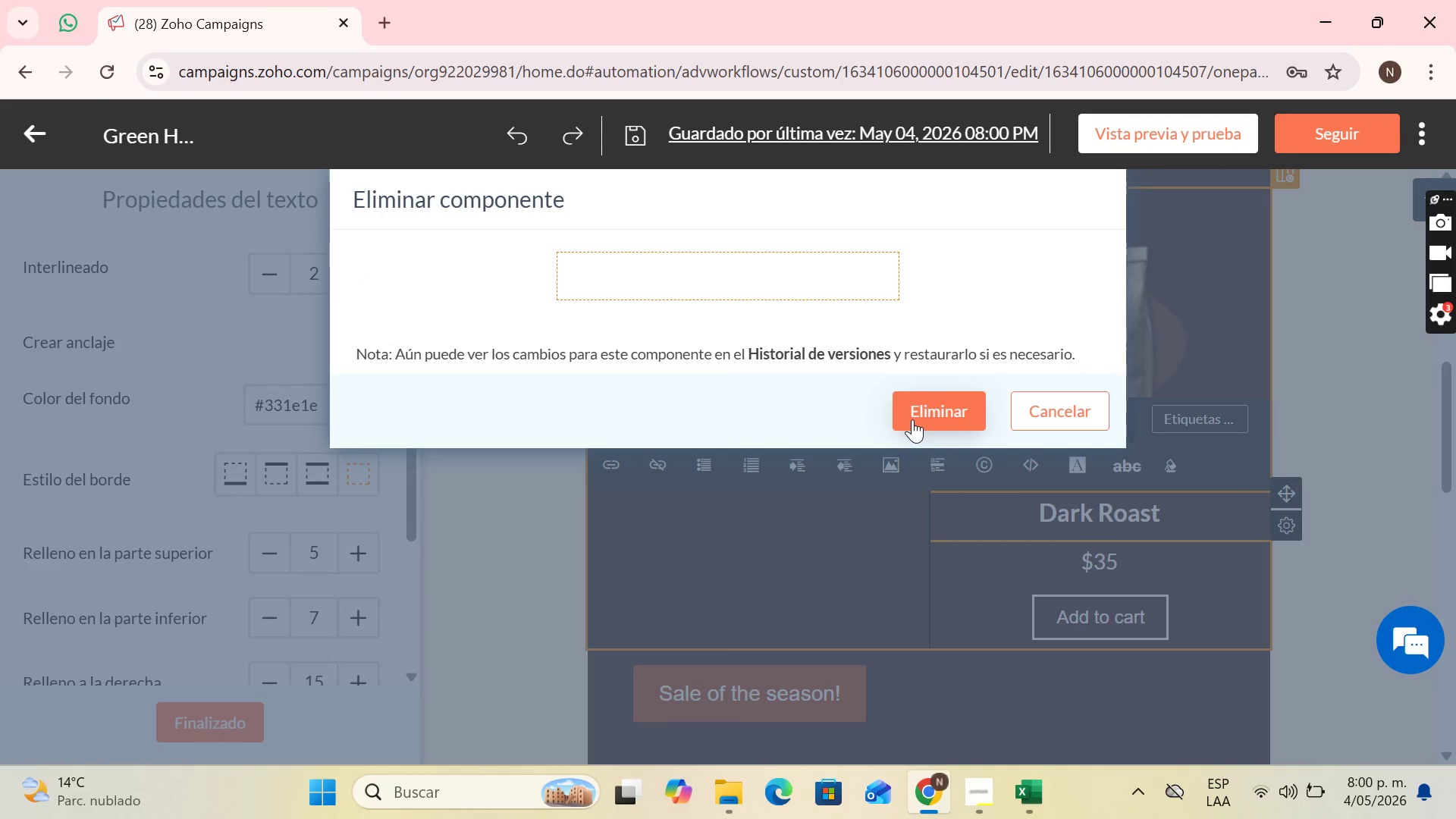 
left_click([912, 419])
 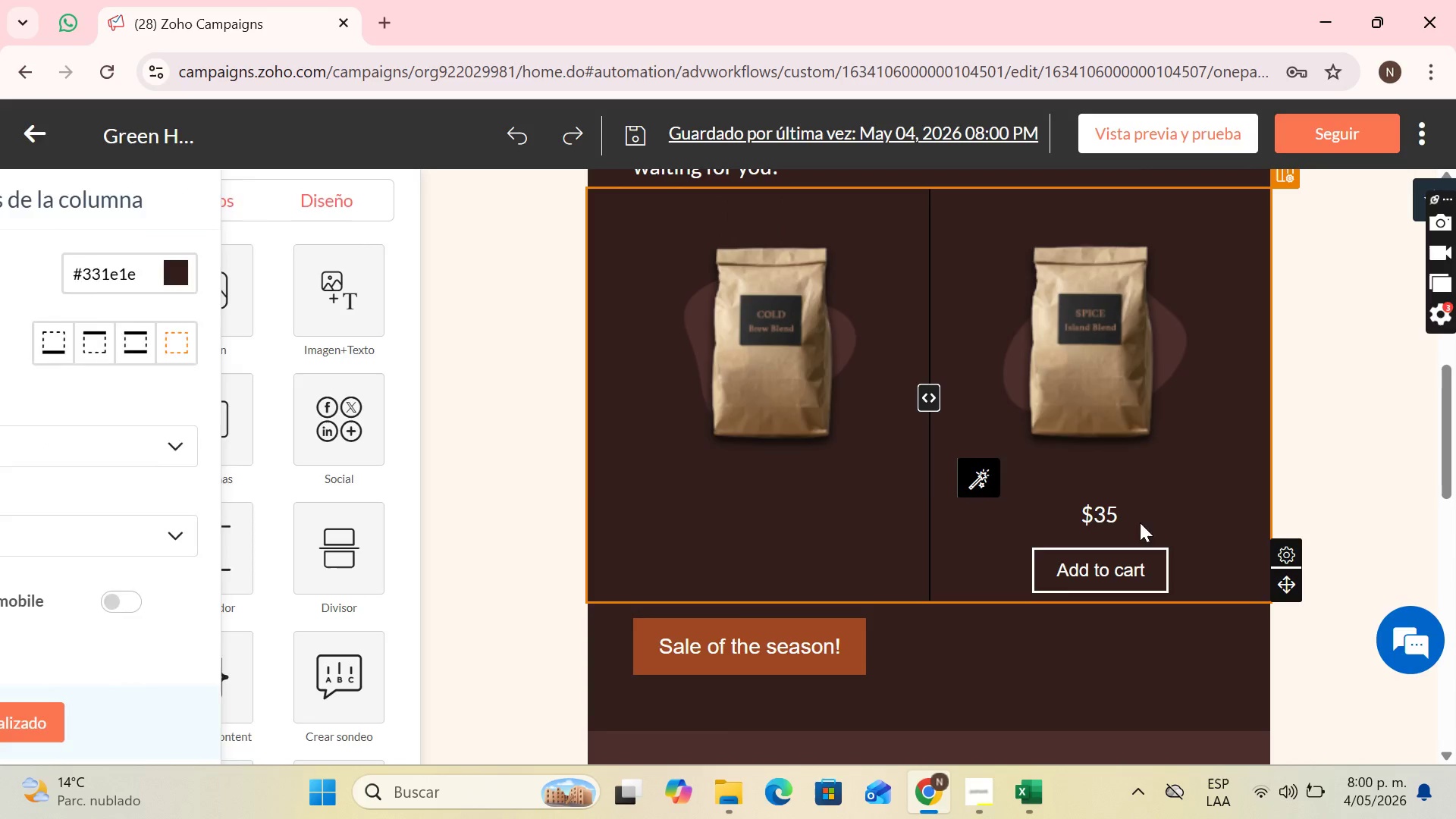 
left_click([1140, 522])
 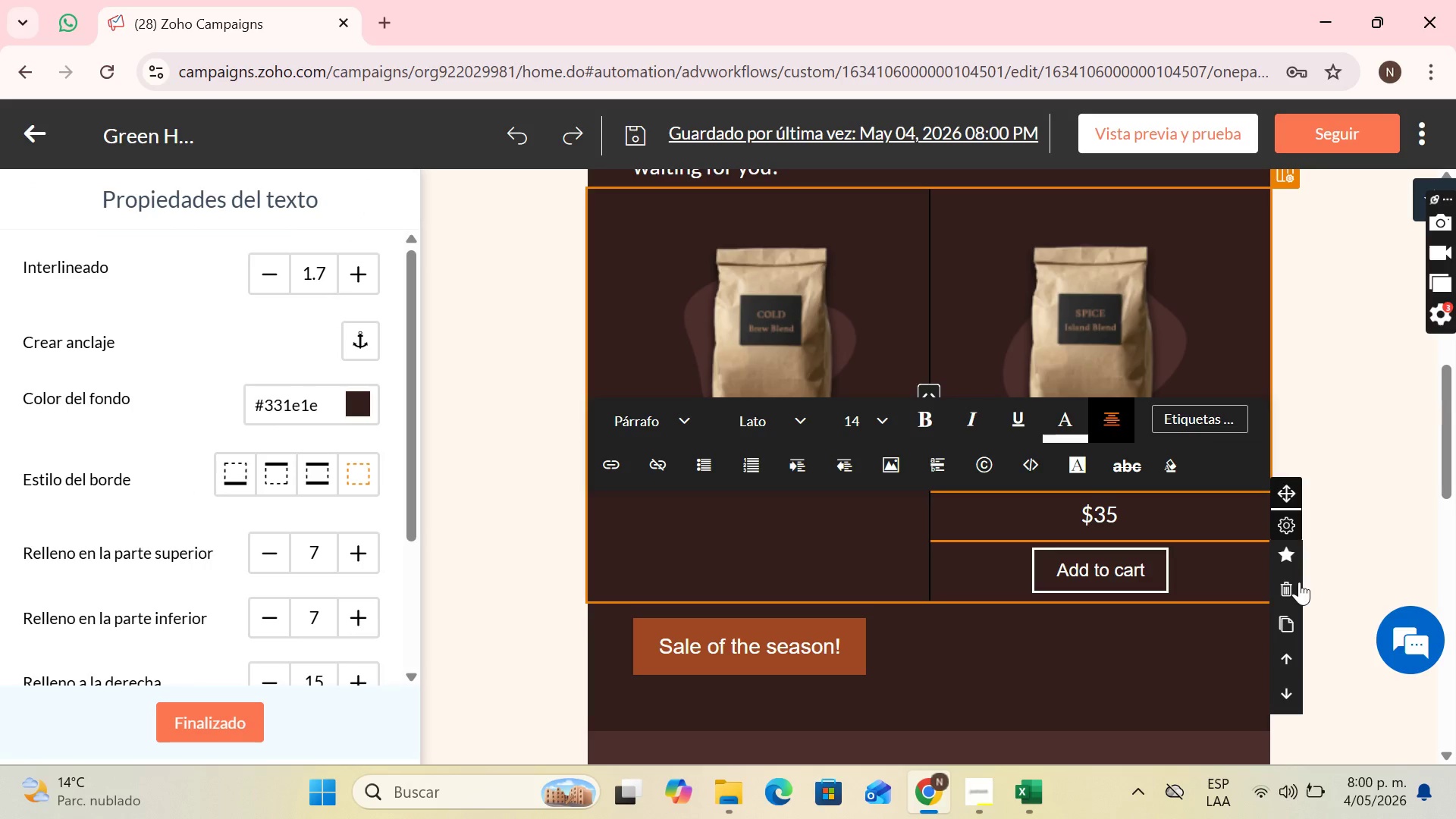 
left_click([1293, 582])
 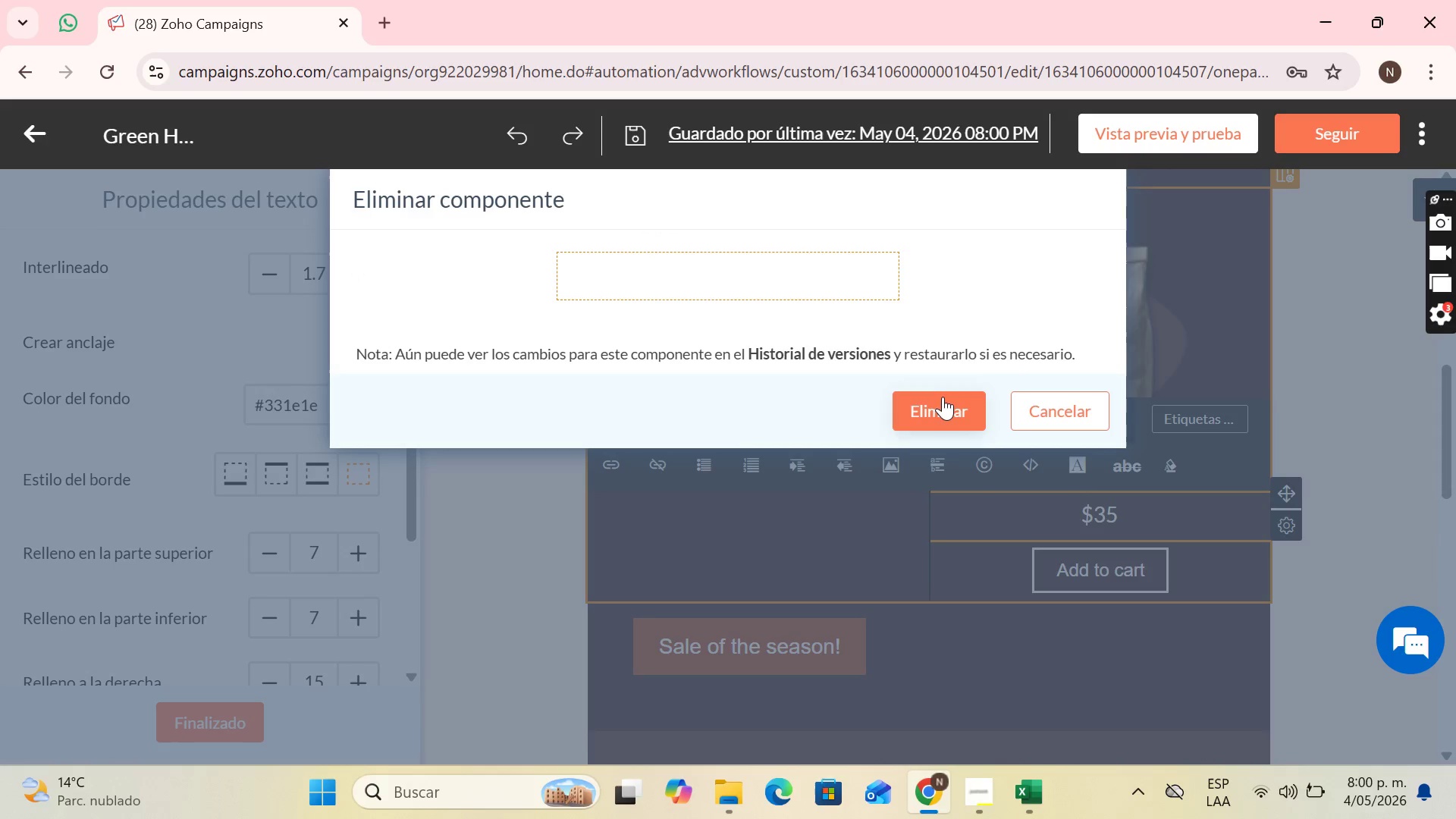 
left_click([943, 397])
 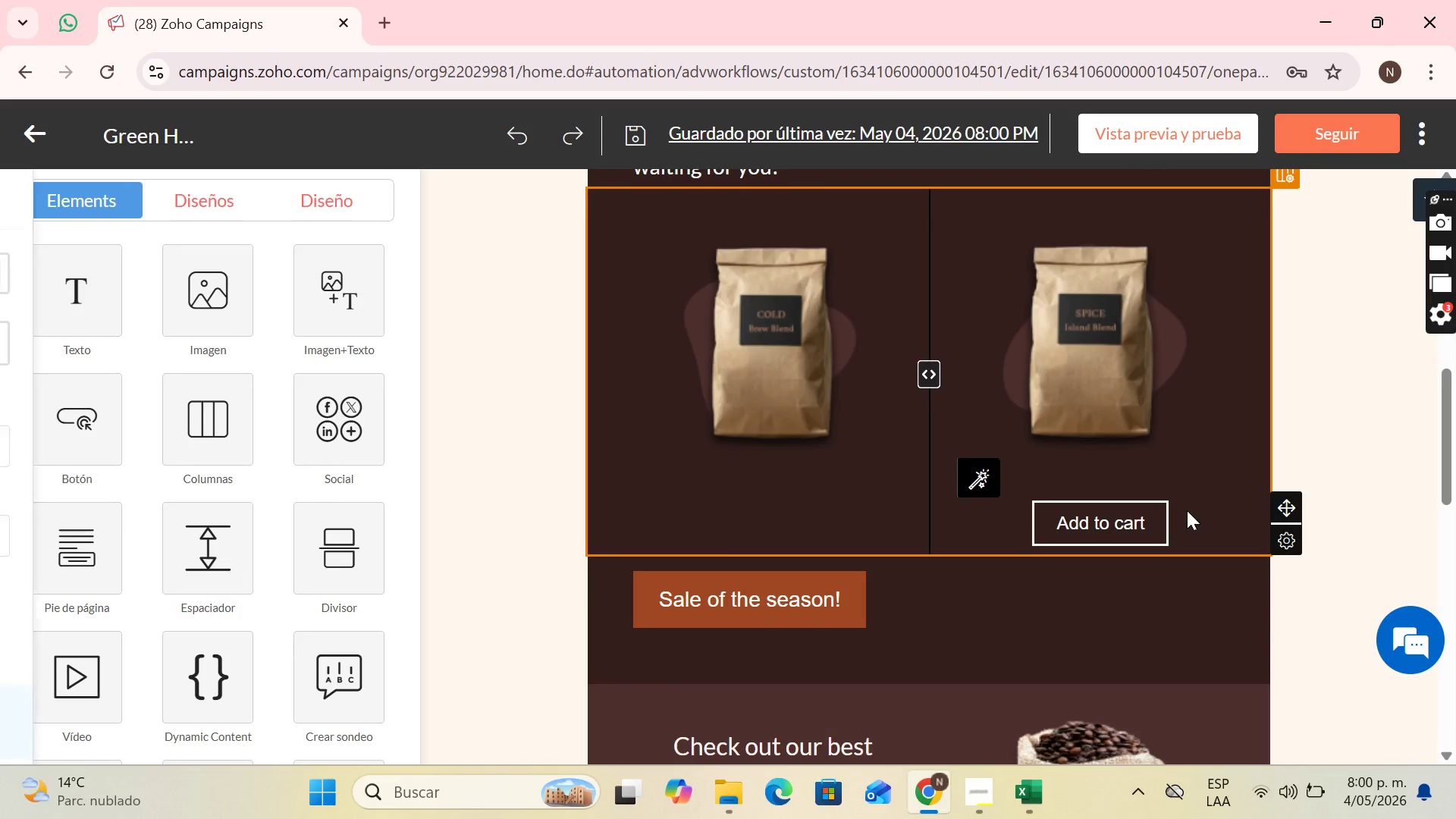 
left_click([1187, 510])
 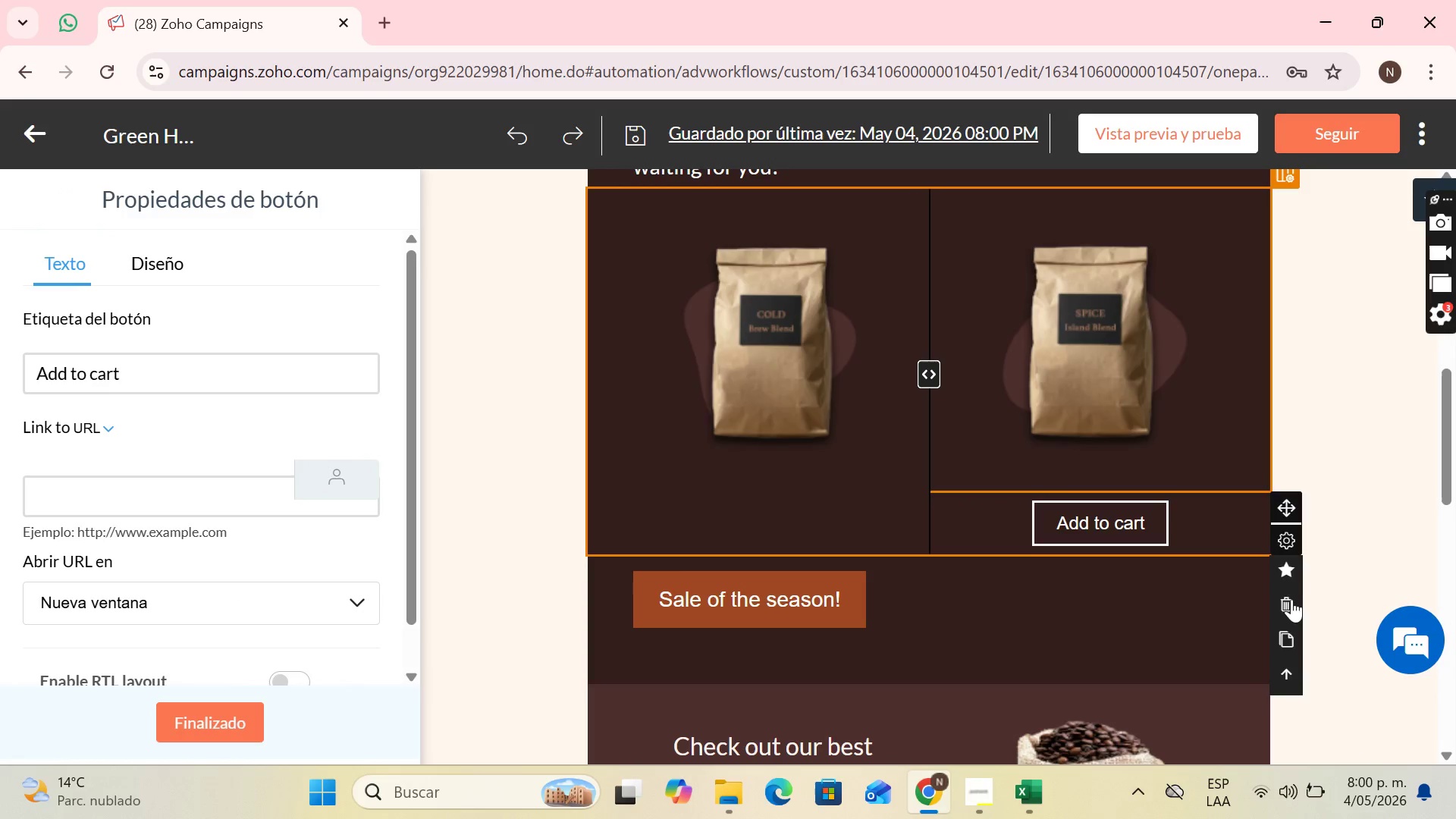 
left_click([1290, 603])
 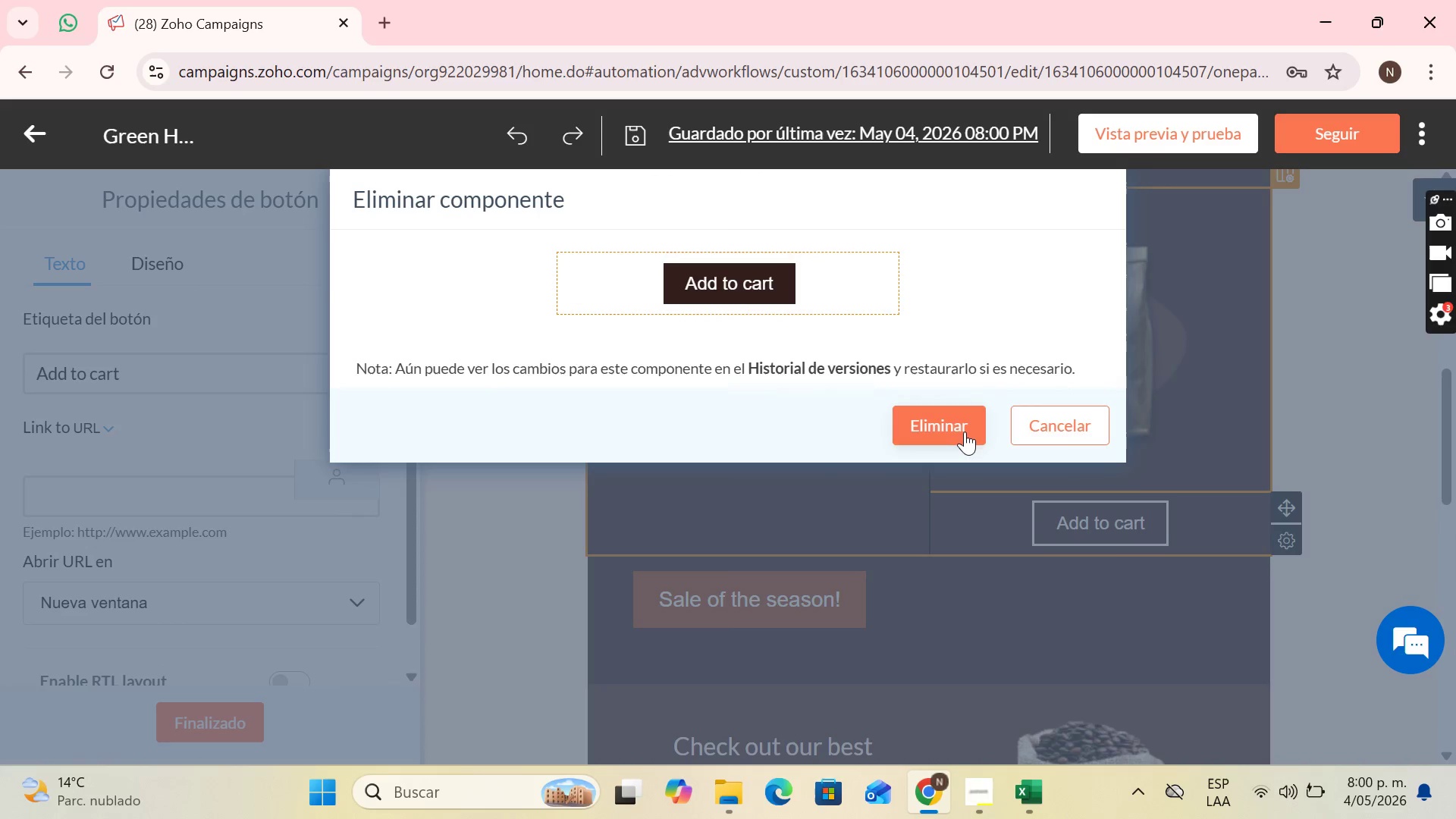 
left_click([965, 431])
 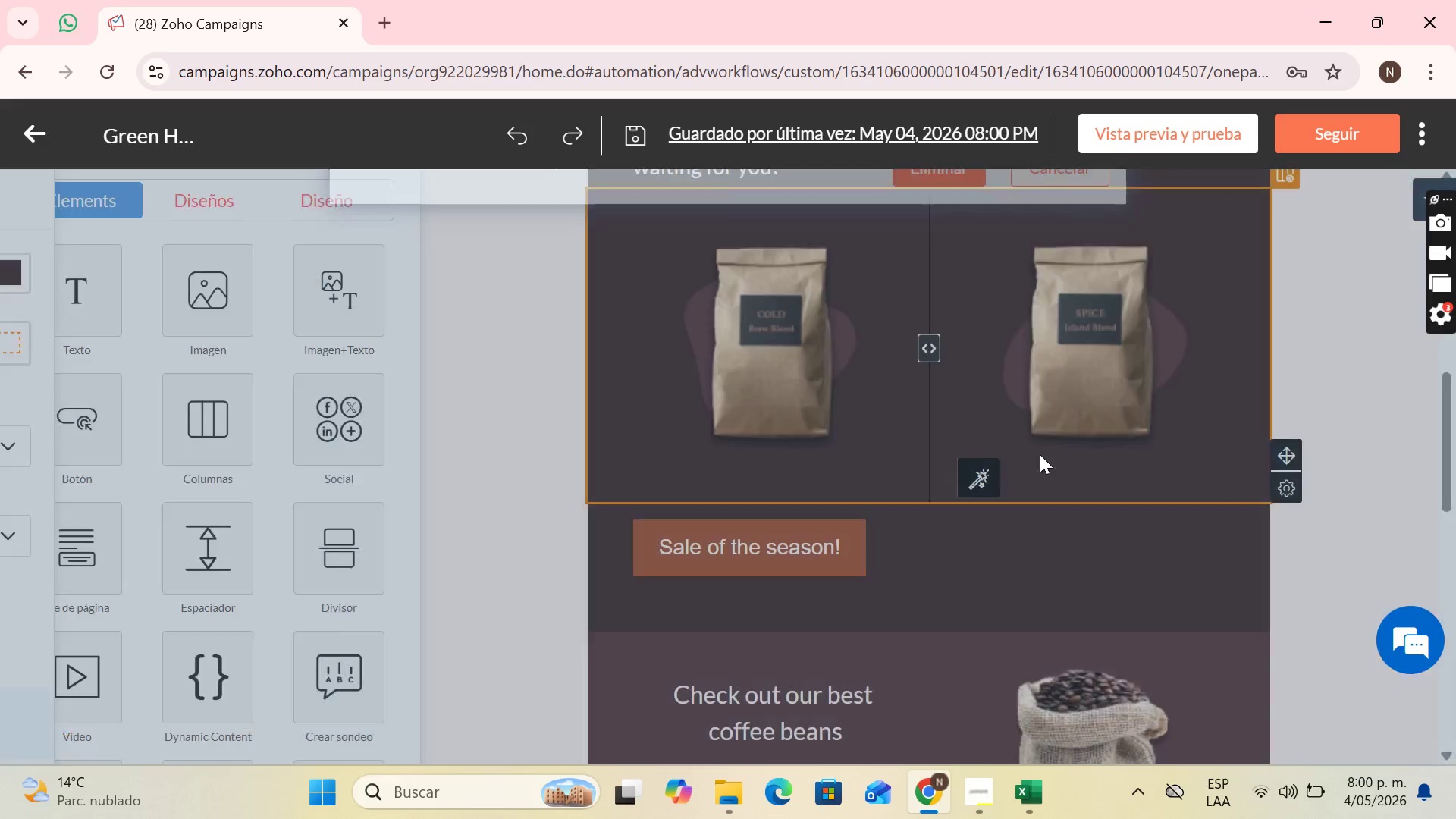 
mouse_move([1147, 493])
 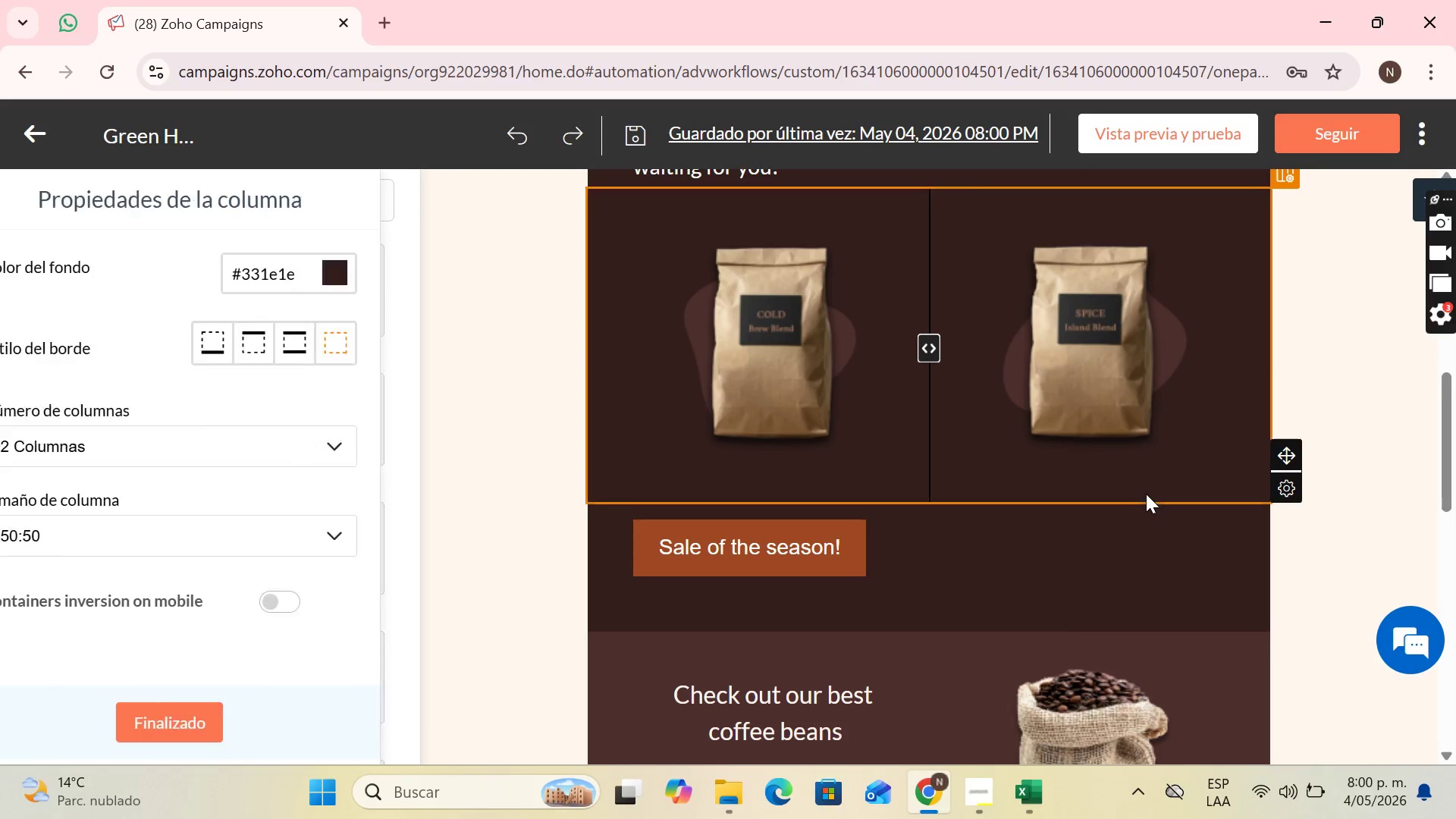 
left_click([1146, 494])
 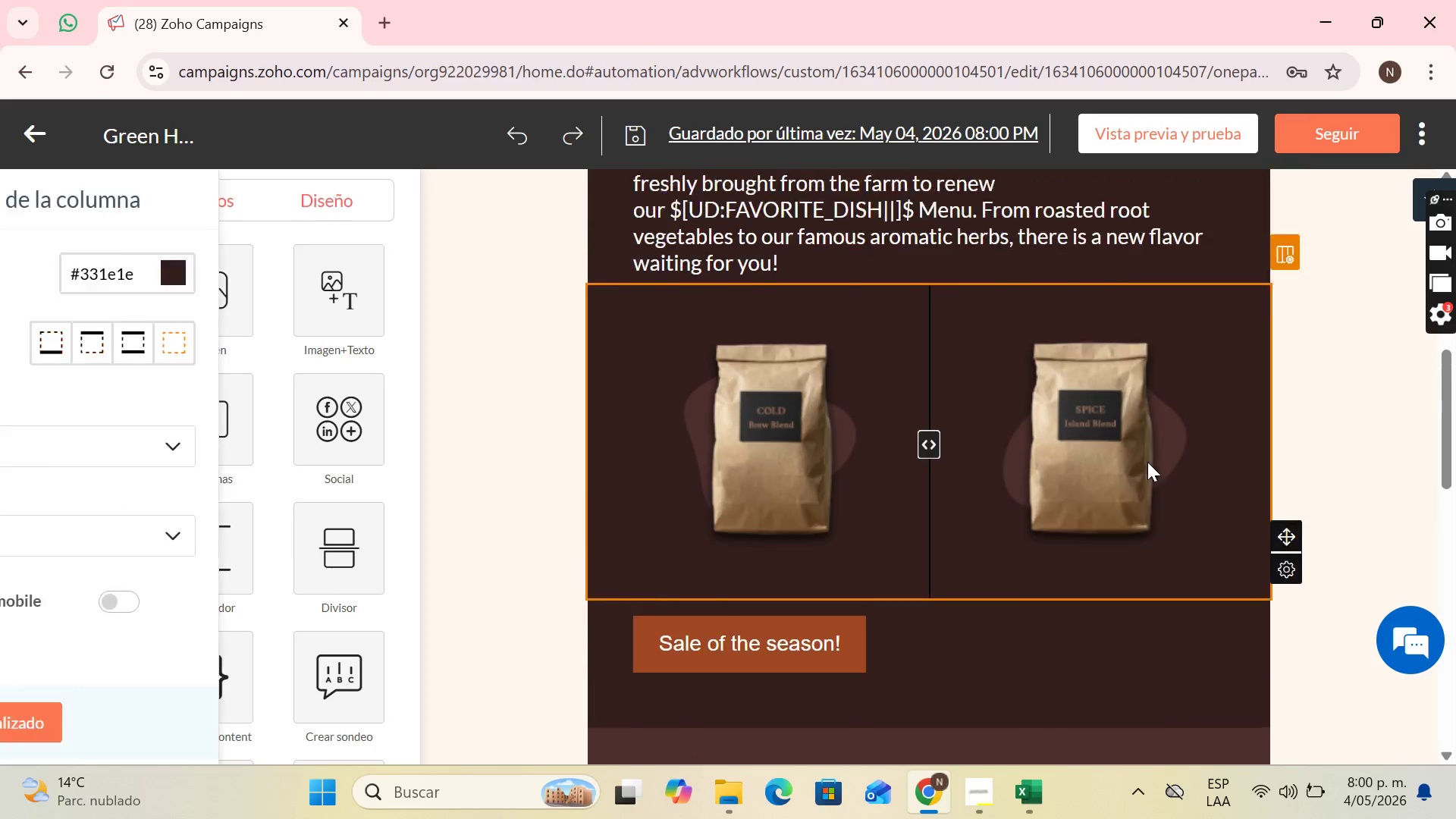 
scroll: coordinate [1003, 374], scroll_direction: up, amount: 4.0
 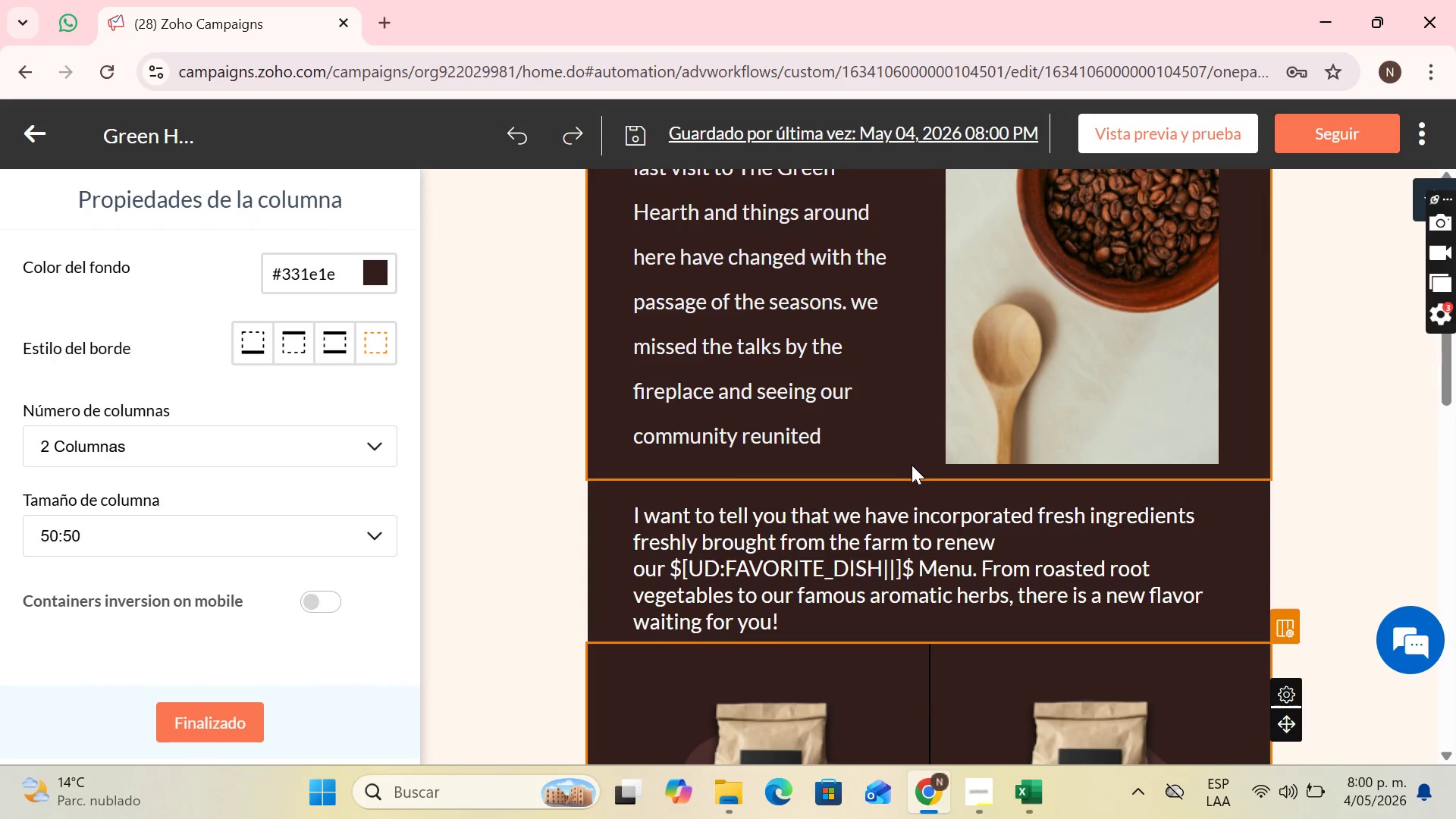 
left_click([918, 471])
 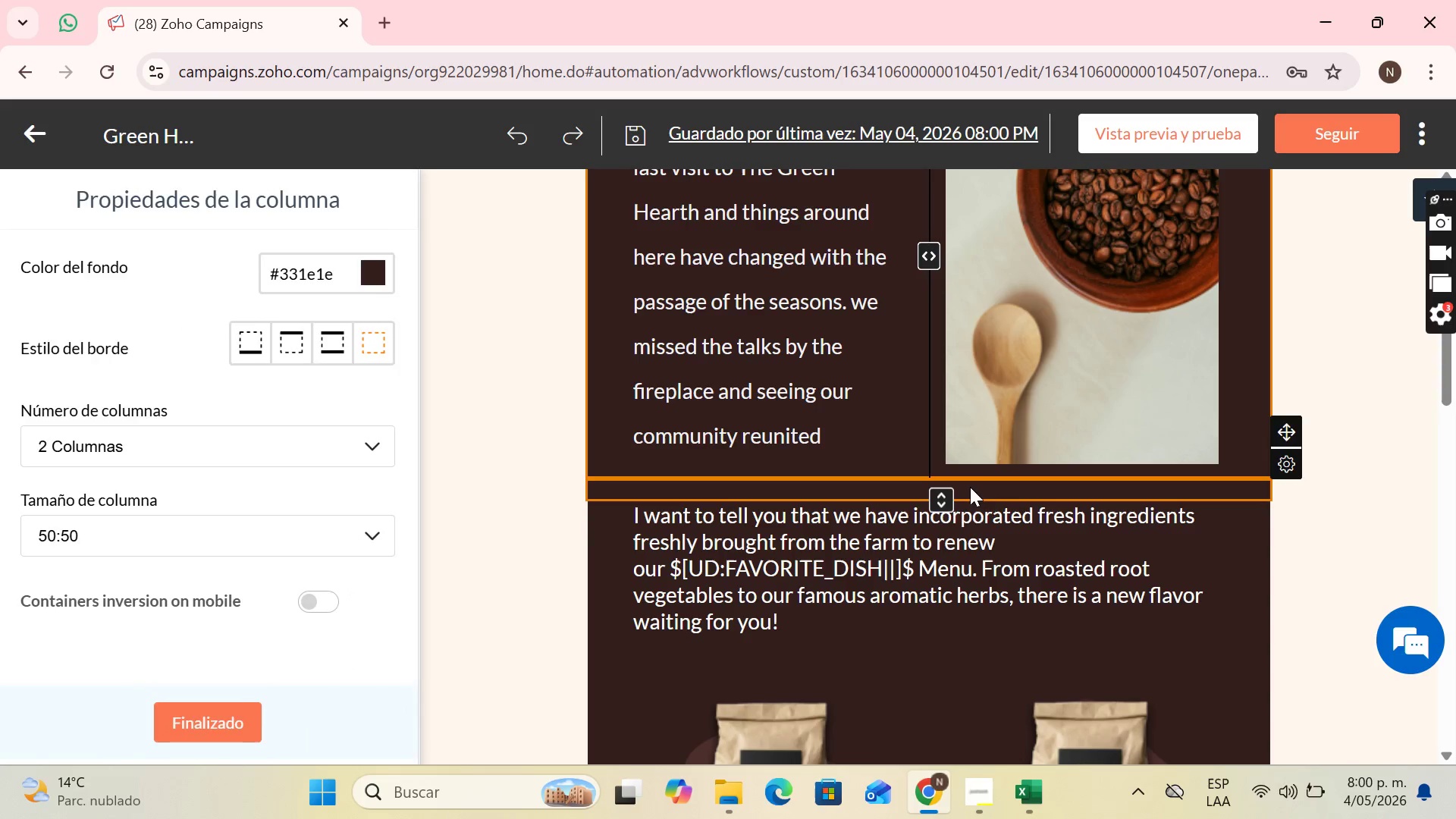 
left_click([970, 487])
 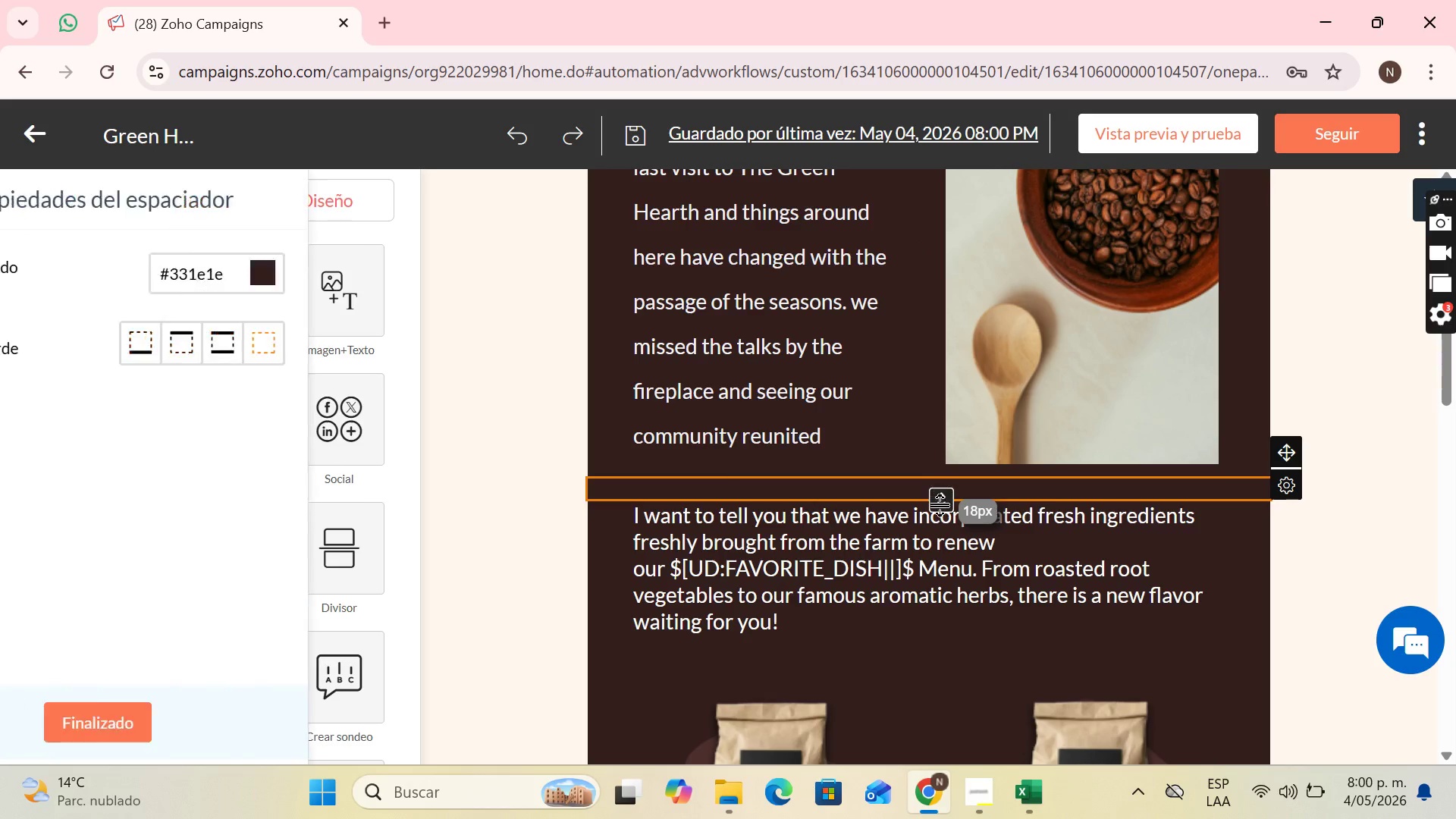 
left_click_drag(start_coordinate=[941, 501], to_coordinate=[946, 524])
 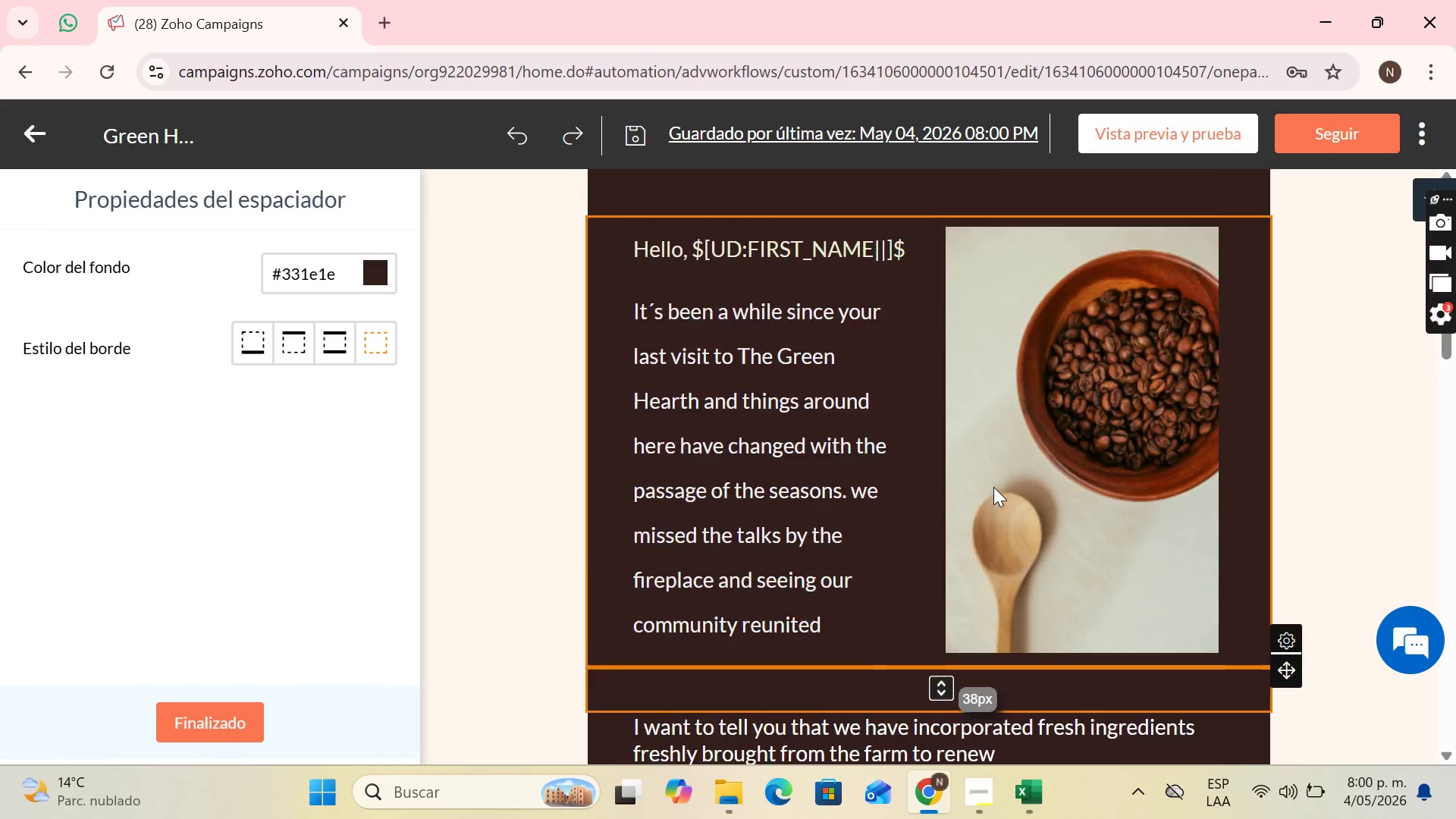 
scroll: coordinate [993, 487], scroll_direction: up, amount: 2.0
 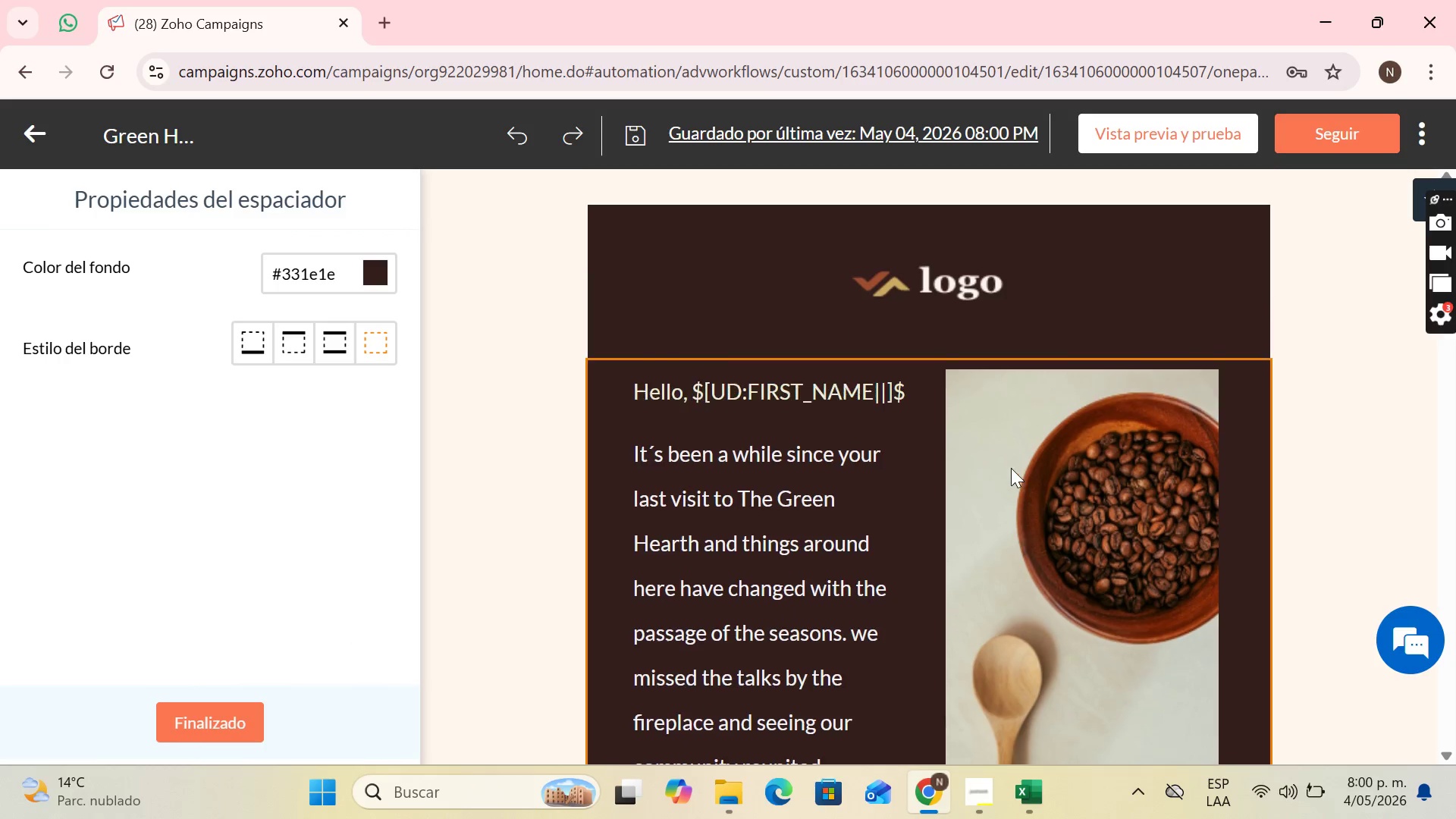 
scroll: coordinate [975, 463], scroll_direction: down, amount: 7.0
 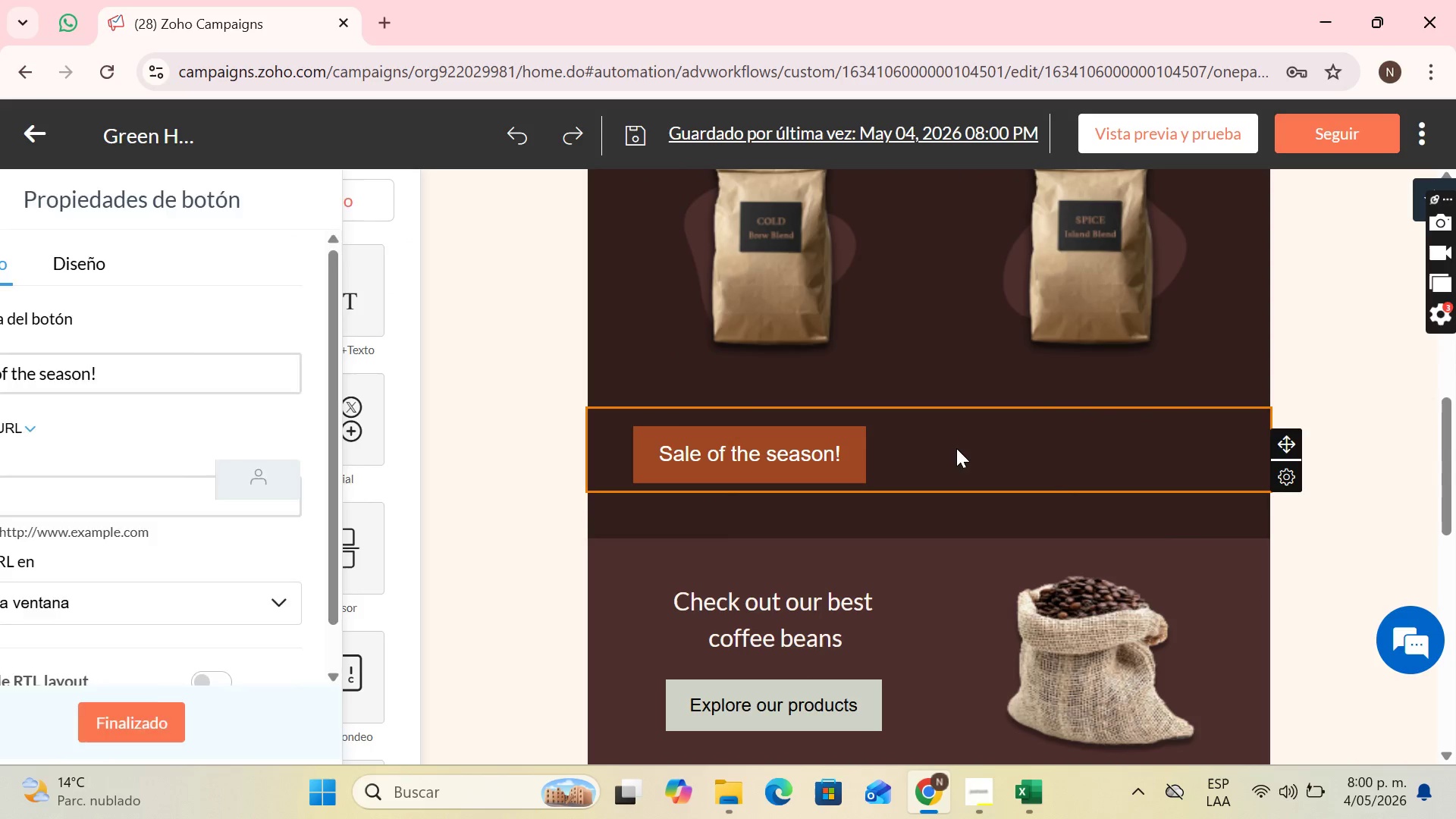 
left_click([956, 448])
 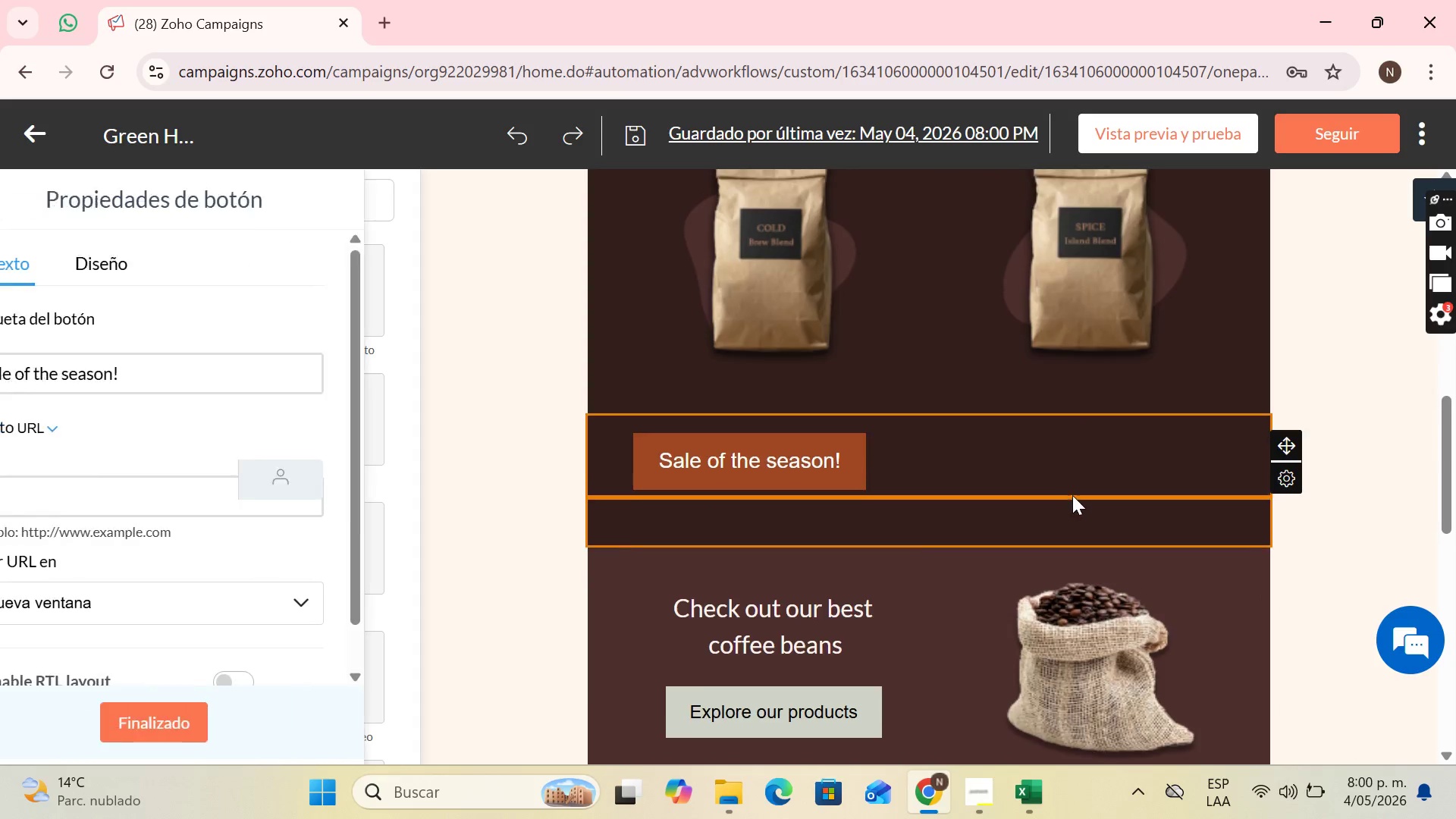 
scroll: coordinate [1072, 498], scroll_direction: down, amount: 1.0
 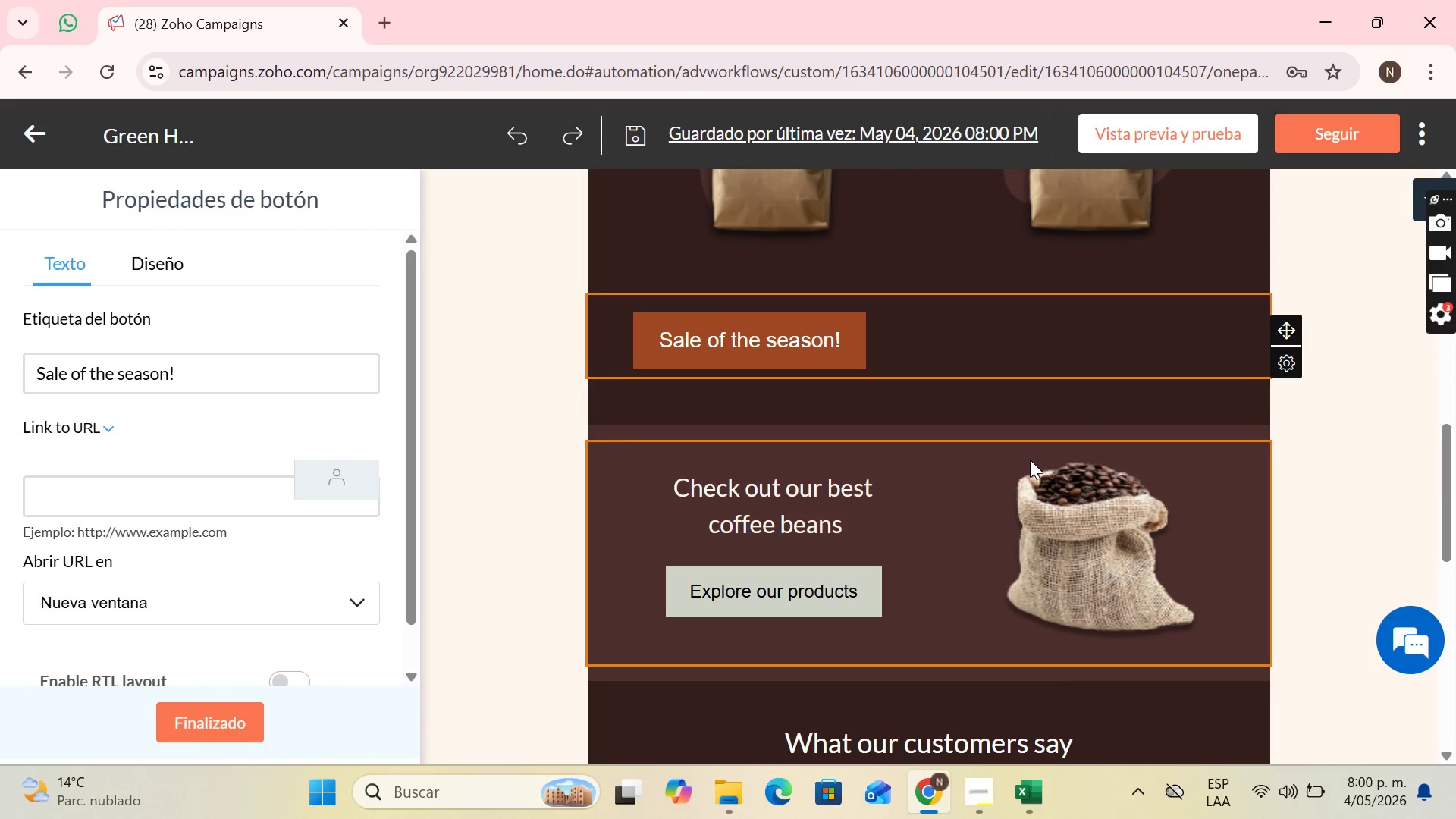 
wait(5.09)
 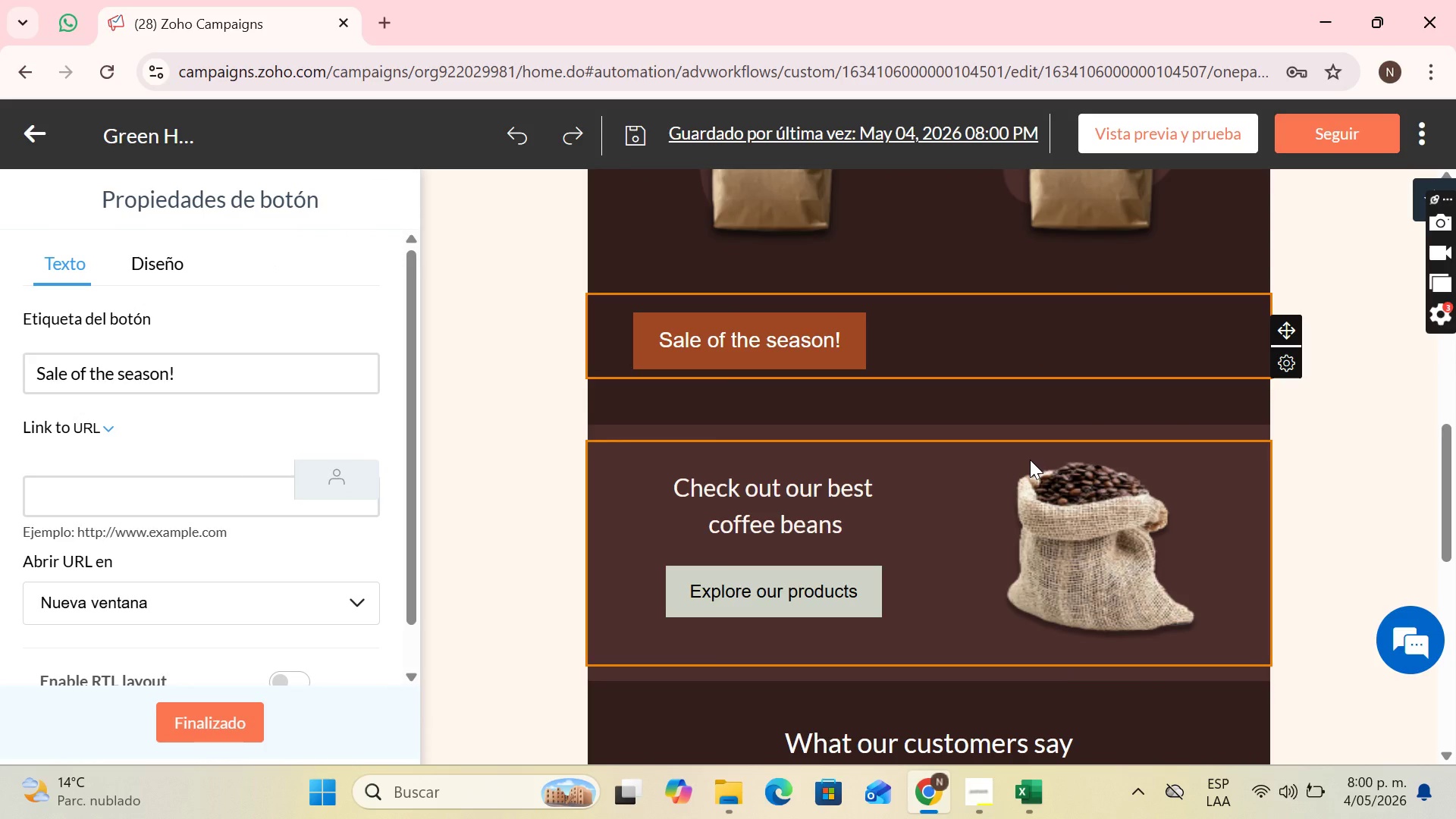 
scroll: coordinate [938, 514], scroll_direction: down, amount: 2.0
 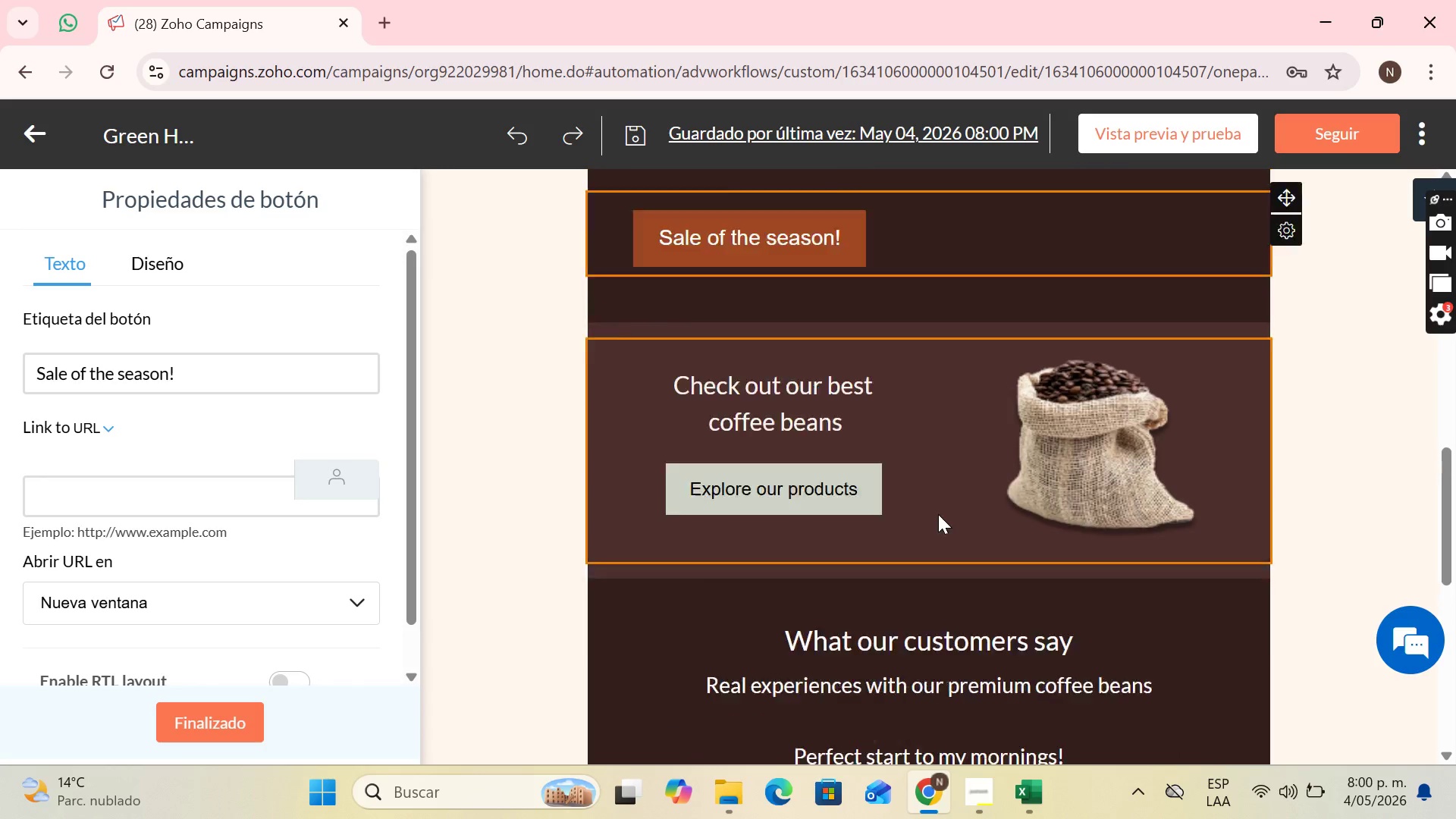 
scroll: coordinate [940, 518], scroll_direction: up, amount: 4.0
 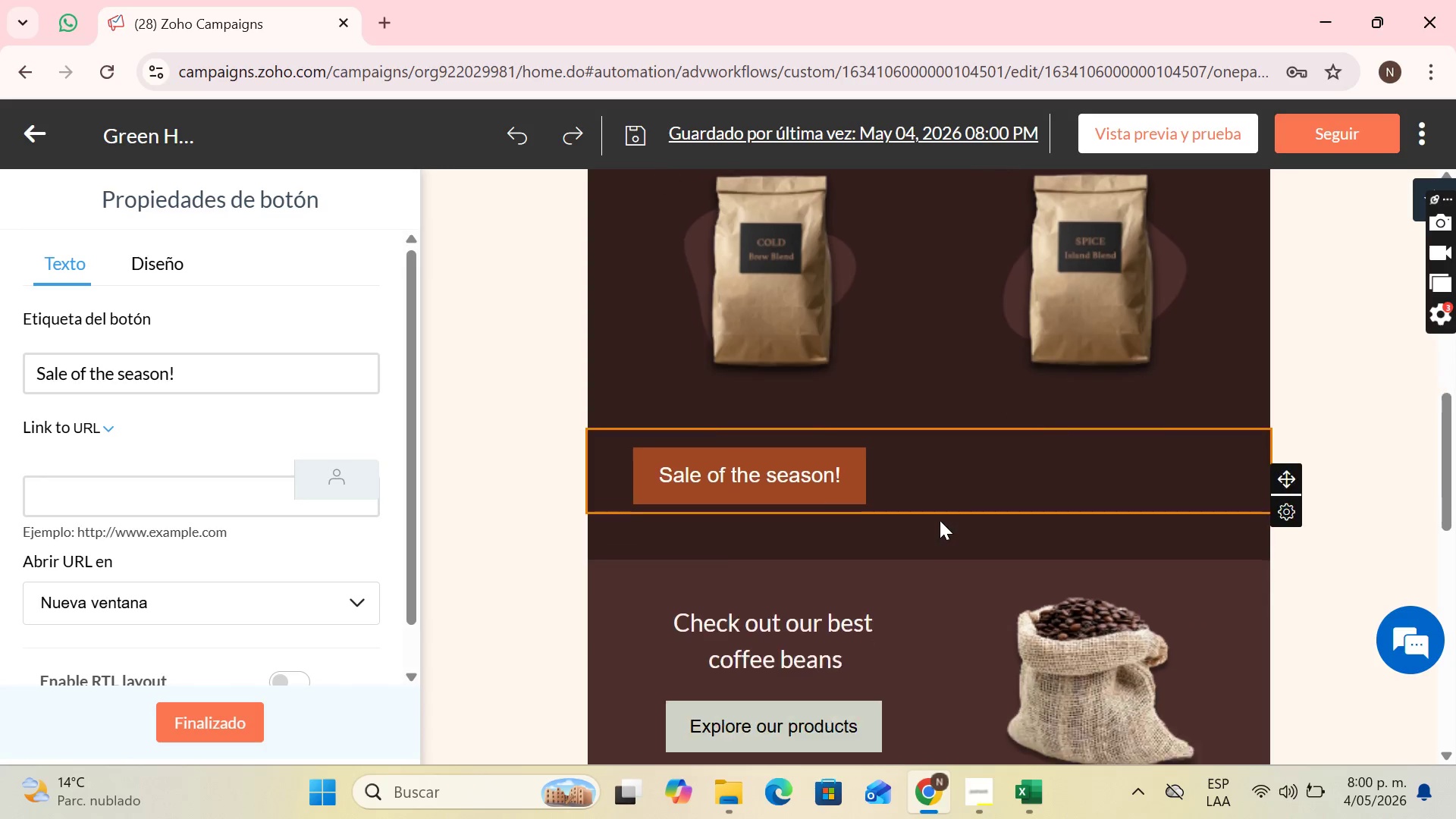 
scroll: coordinate [1114, 482], scroll_direction: down, amount: 8.0
 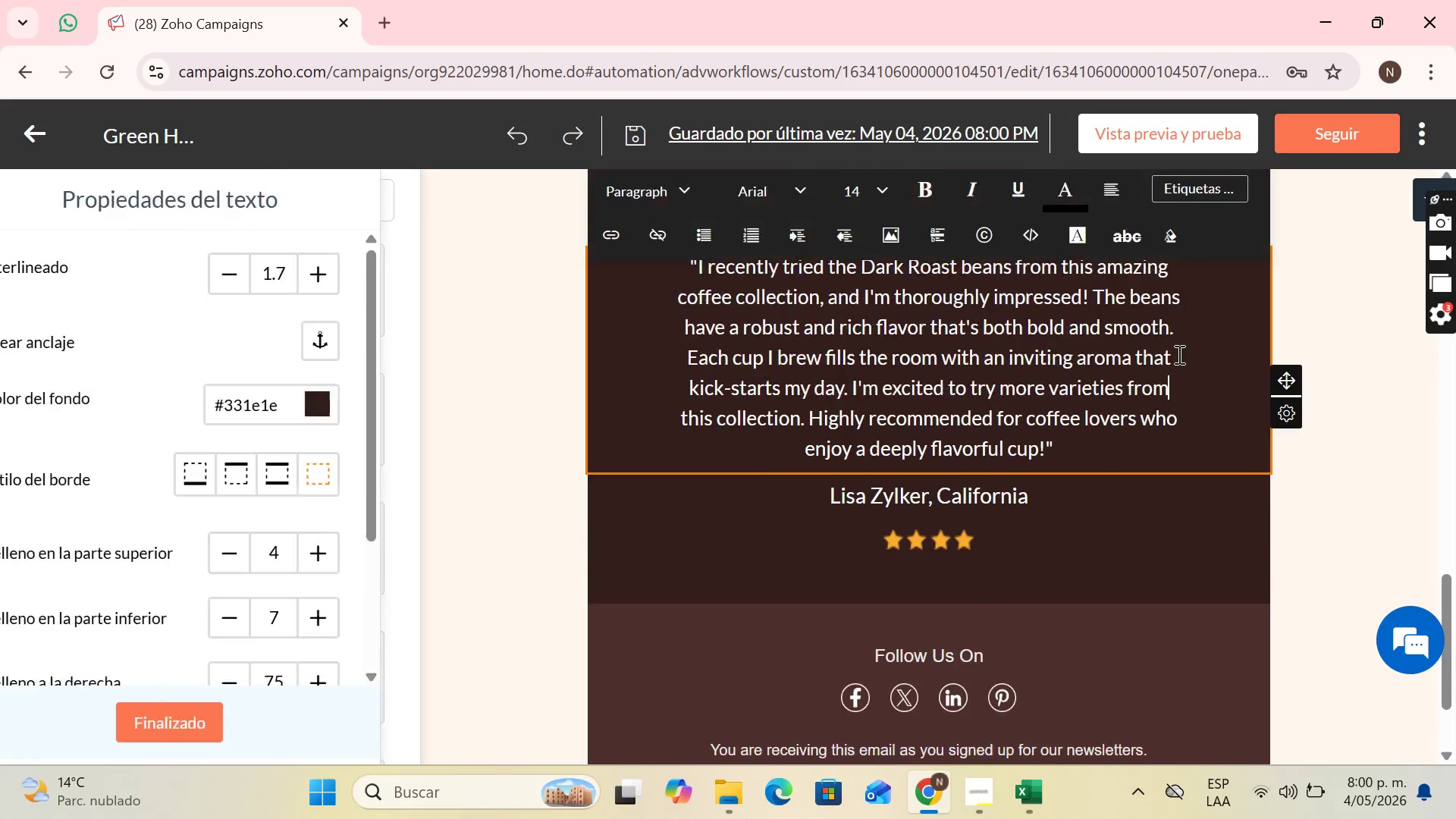 
left_click([1178, 354])
 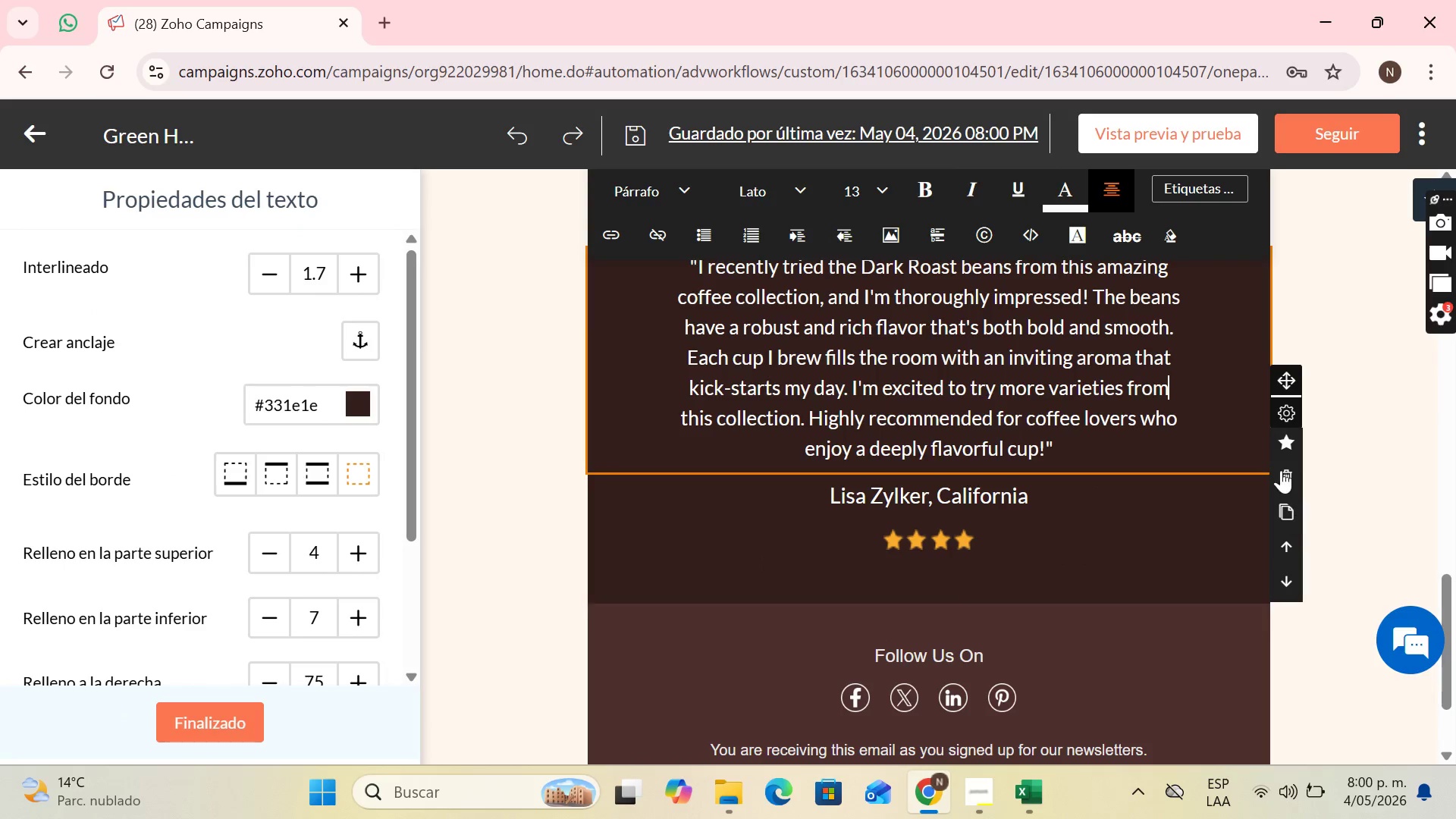 
left_click([1280, 468])
 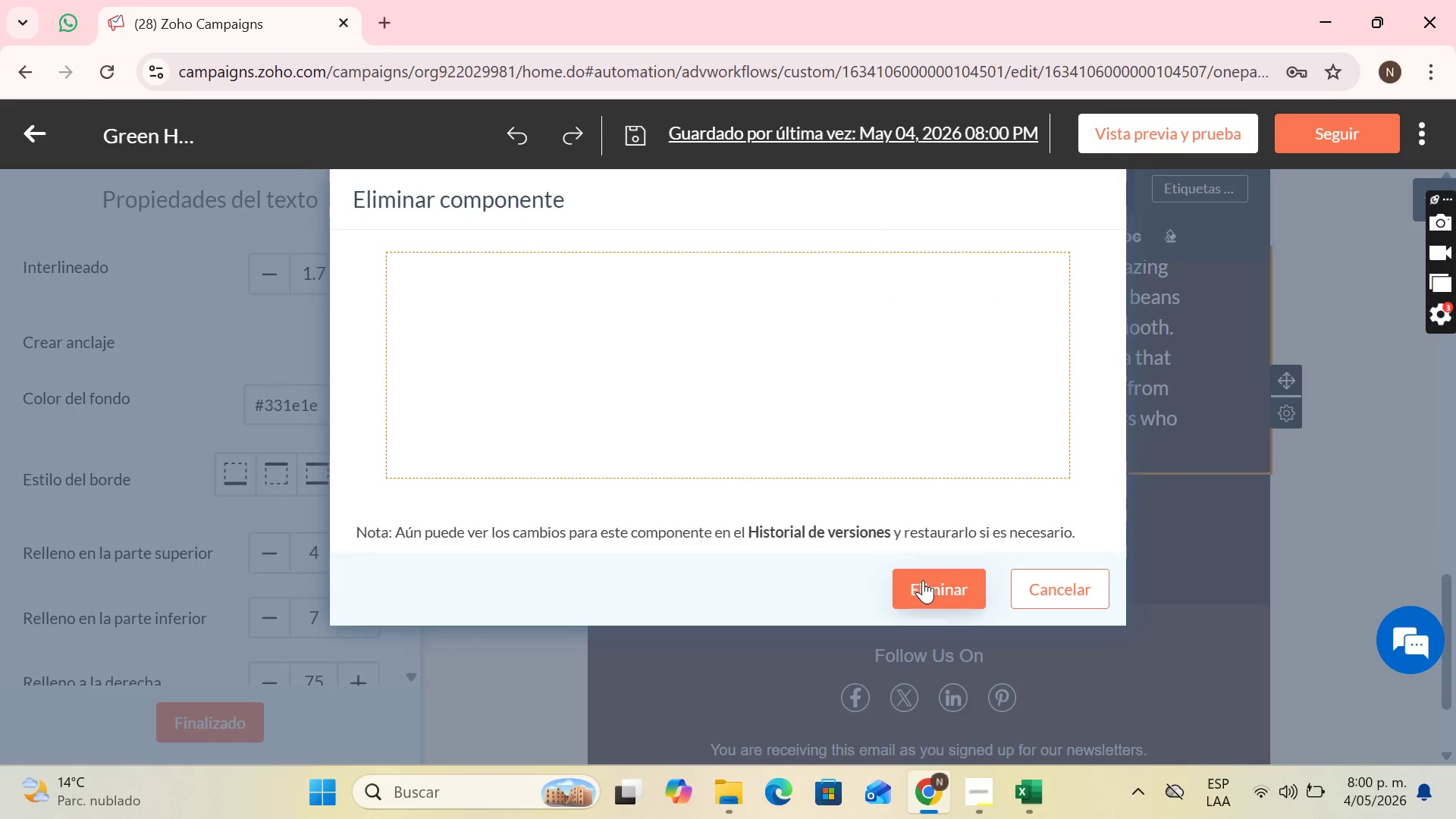 
left_click([923, 580])
 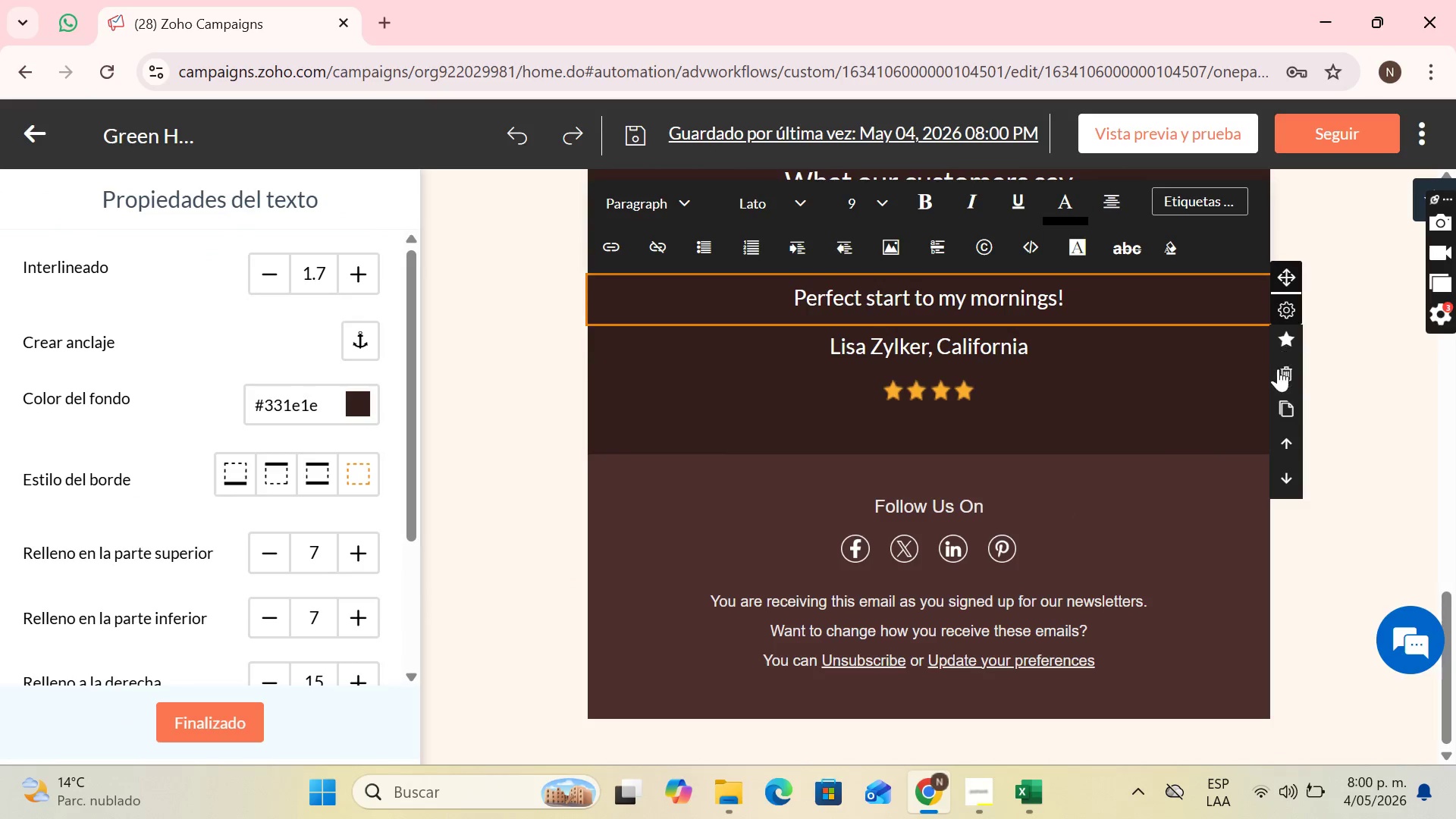 
left_click([1281, 376])
 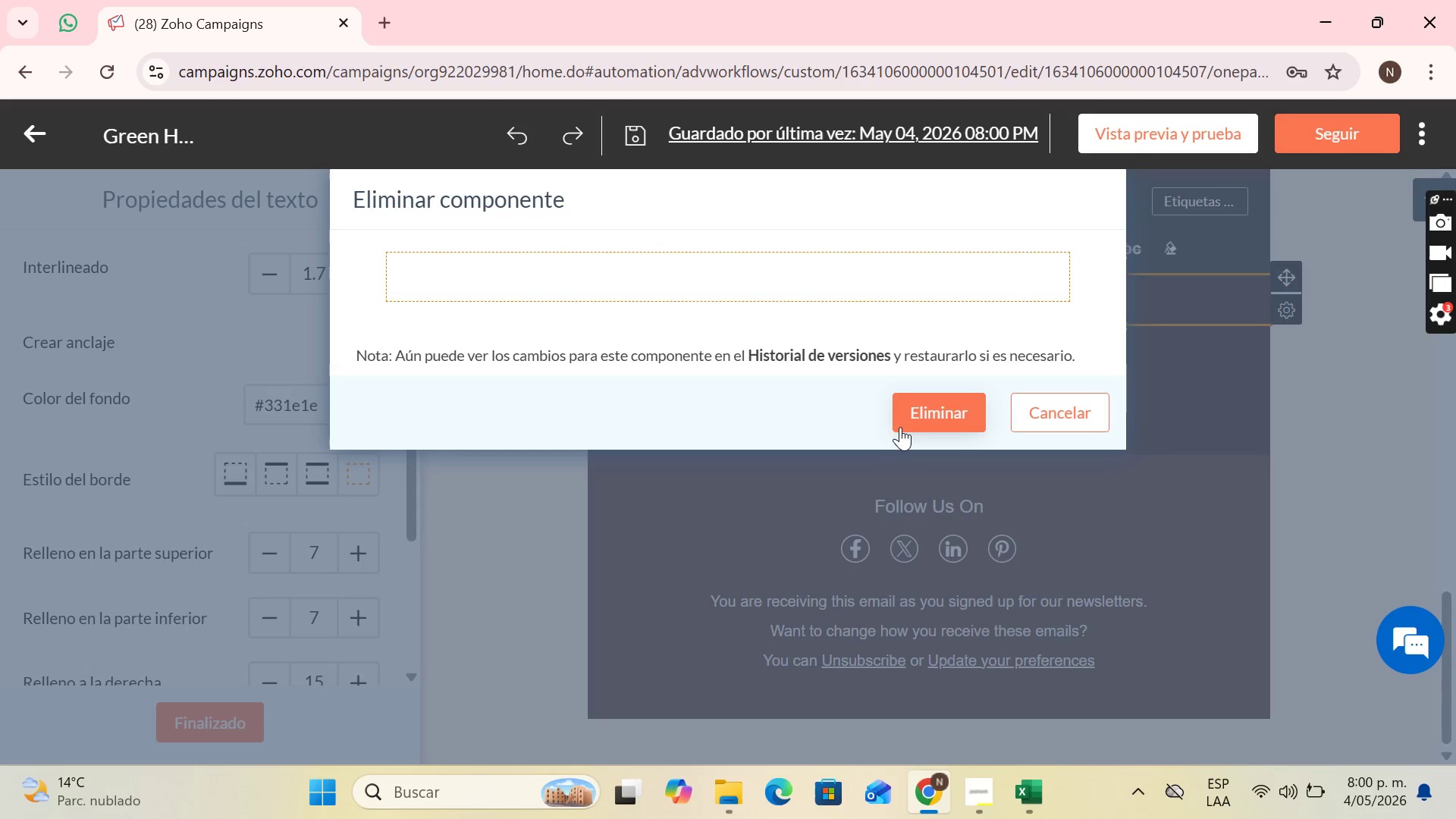 
left_click([901, 427])
 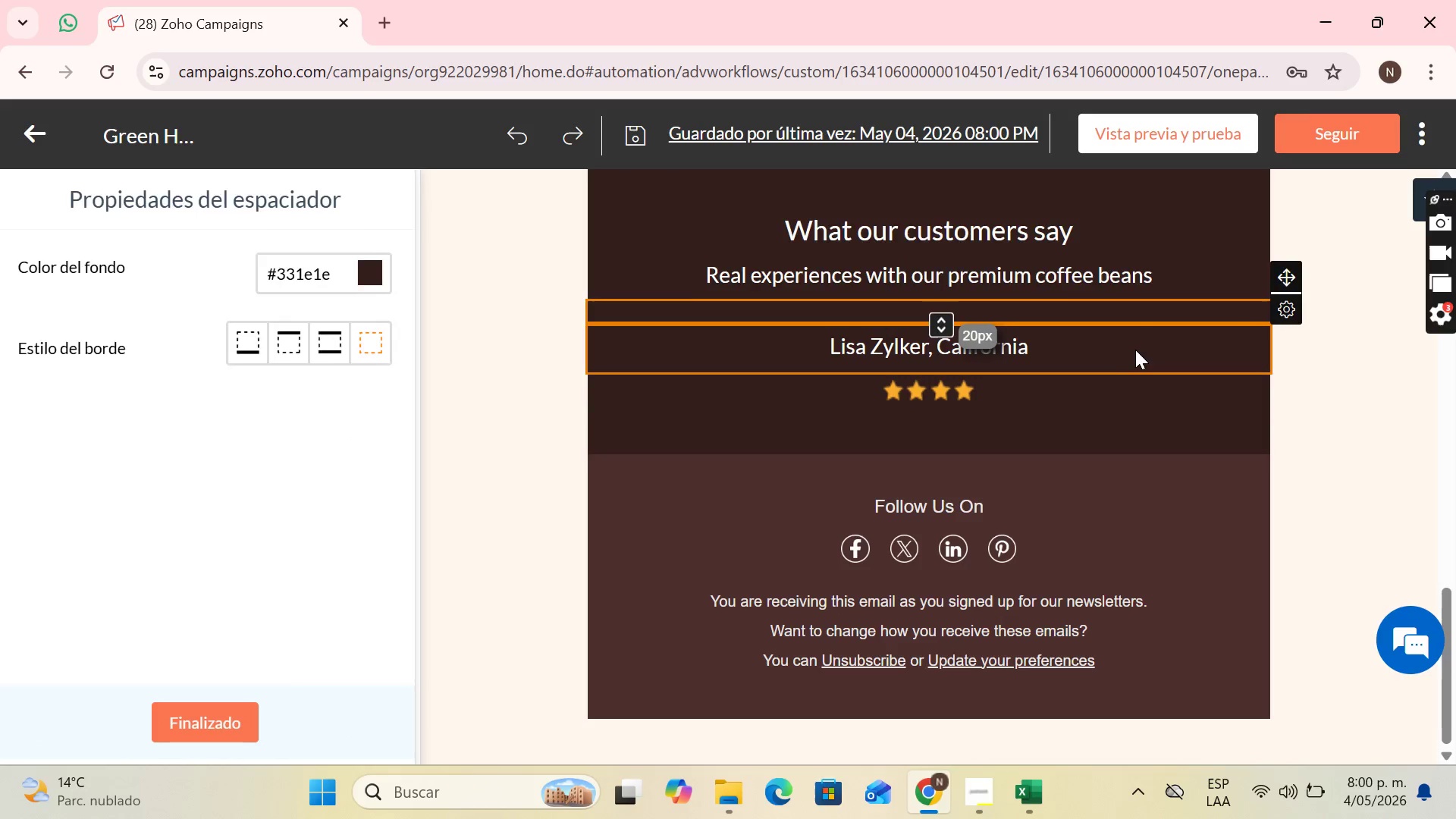 
left_click([1138, 352])
 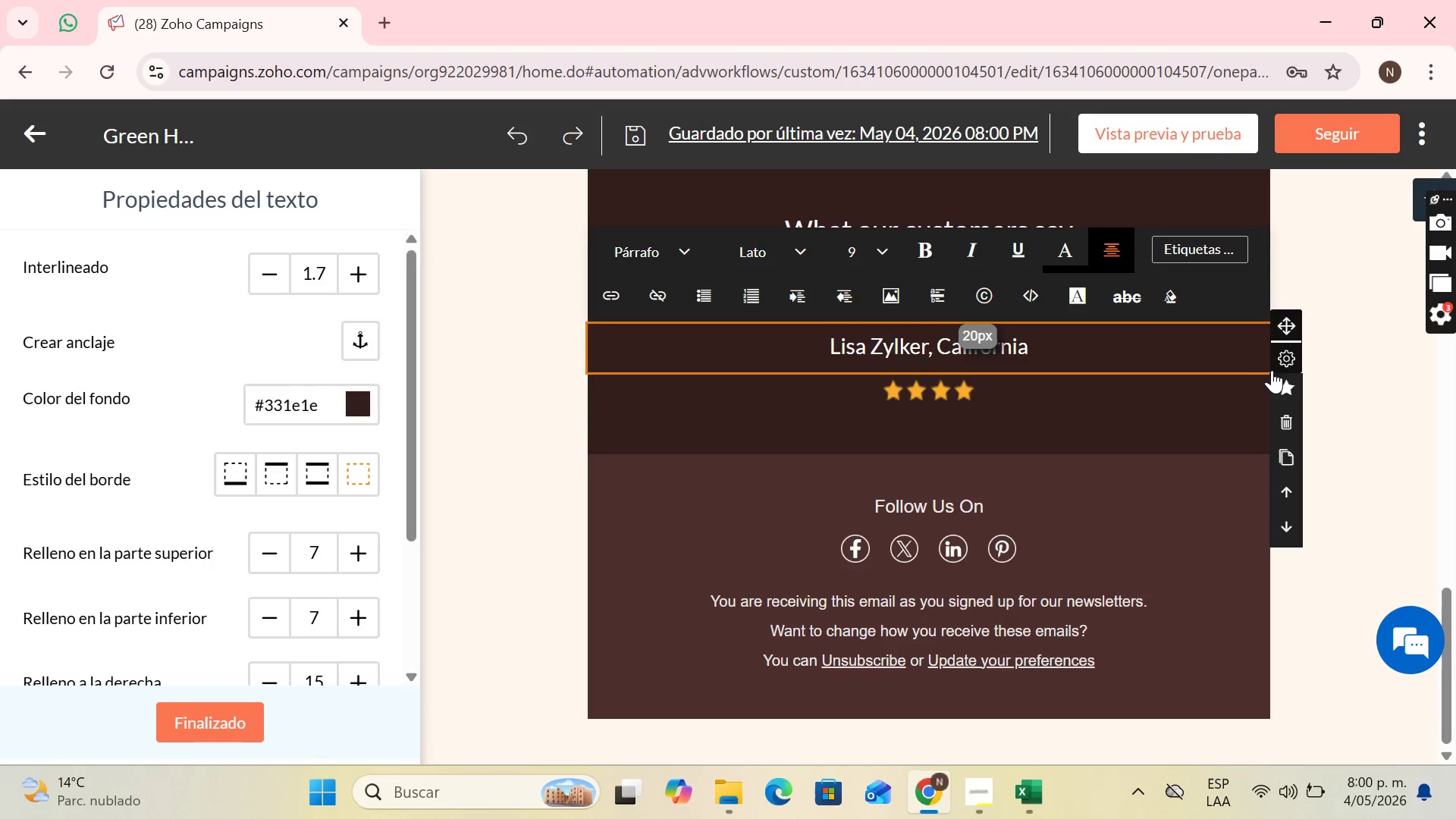 
left_click([1283, 432])
 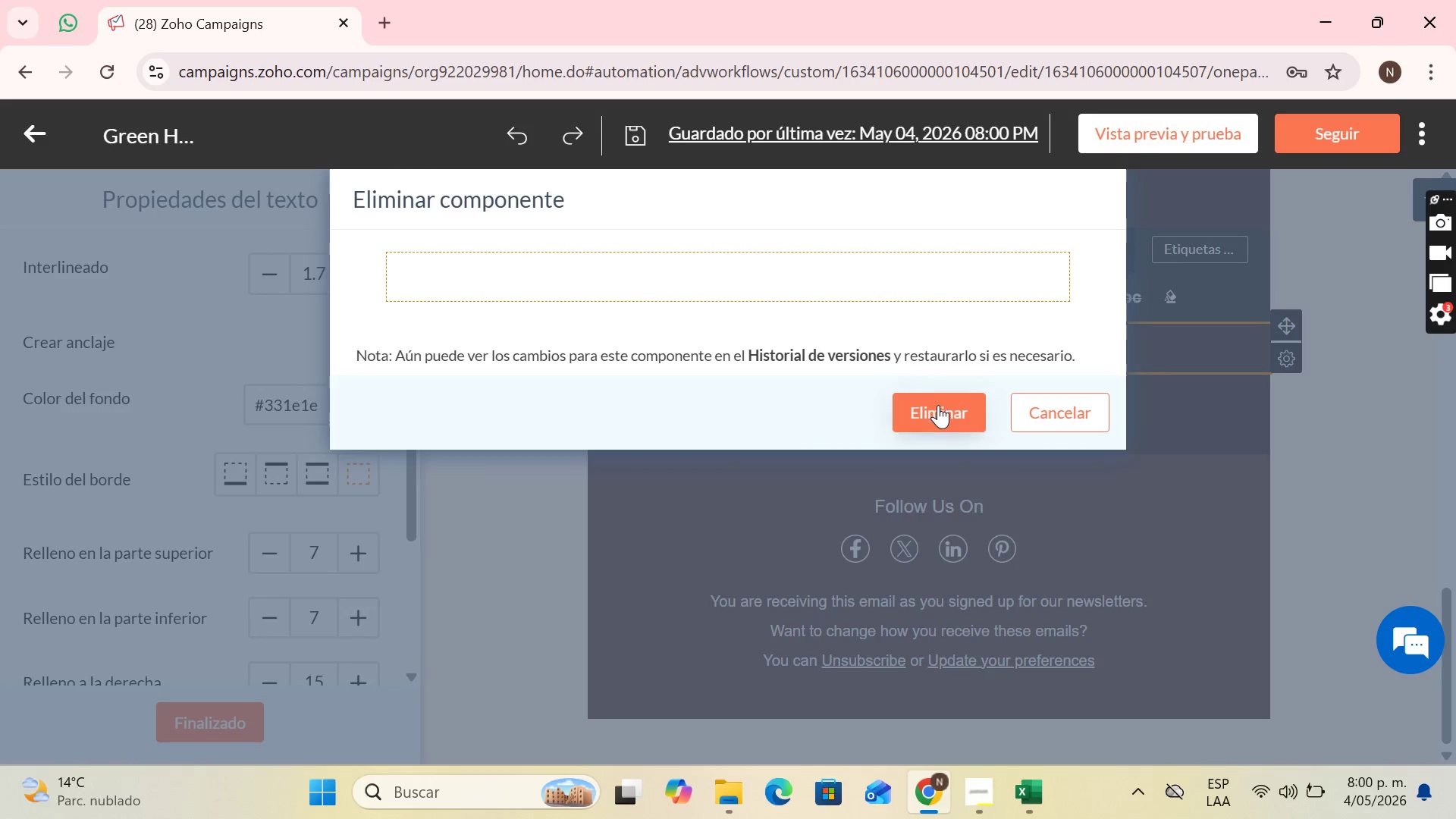 
left_click_drag(start_coordinate=[938, 402], to_coordinate=[939, 406])
 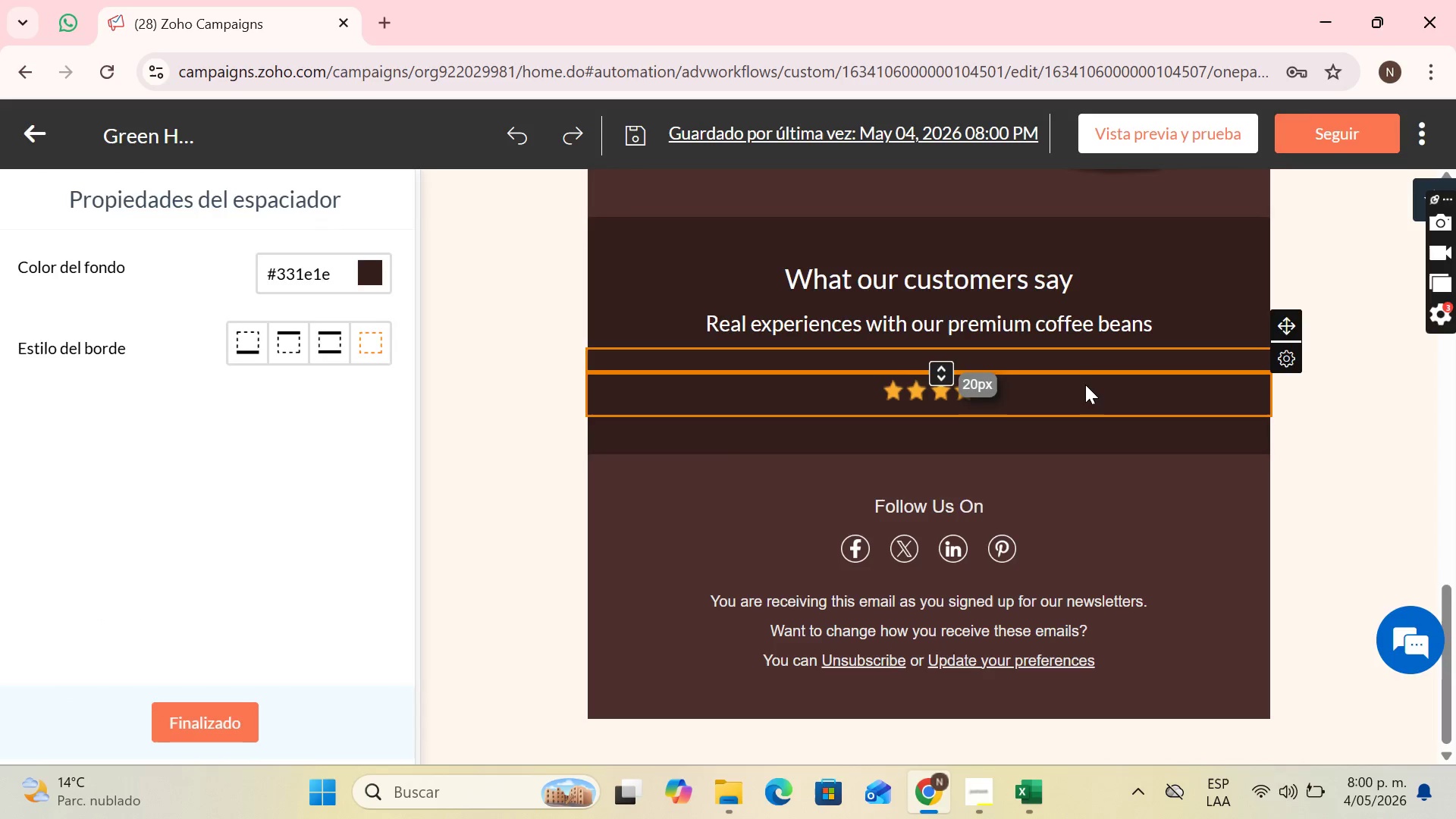 
left_click([1086, 385])
 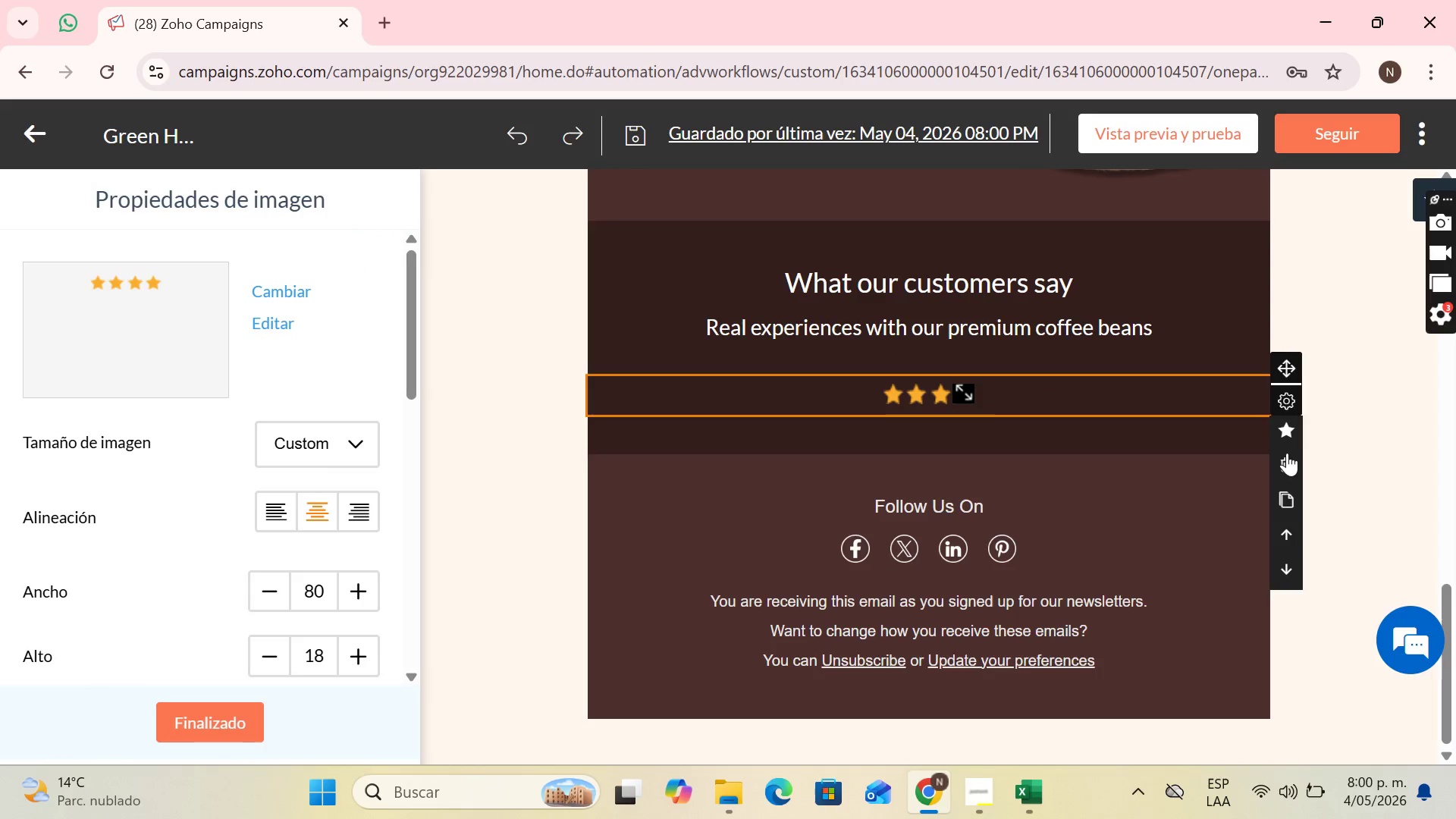 
left_click([1285, 465])
 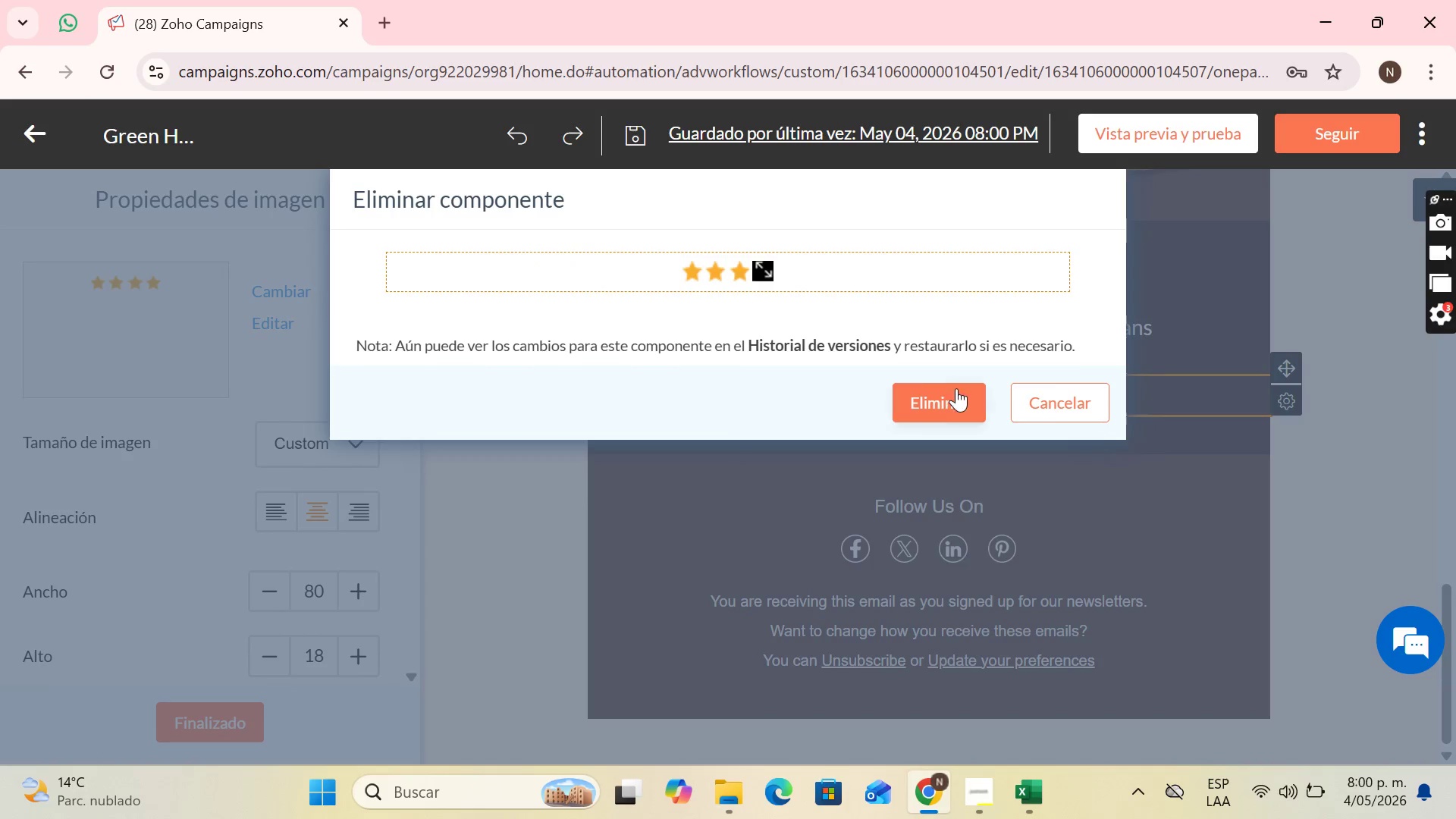 
left_click([954, 392])
 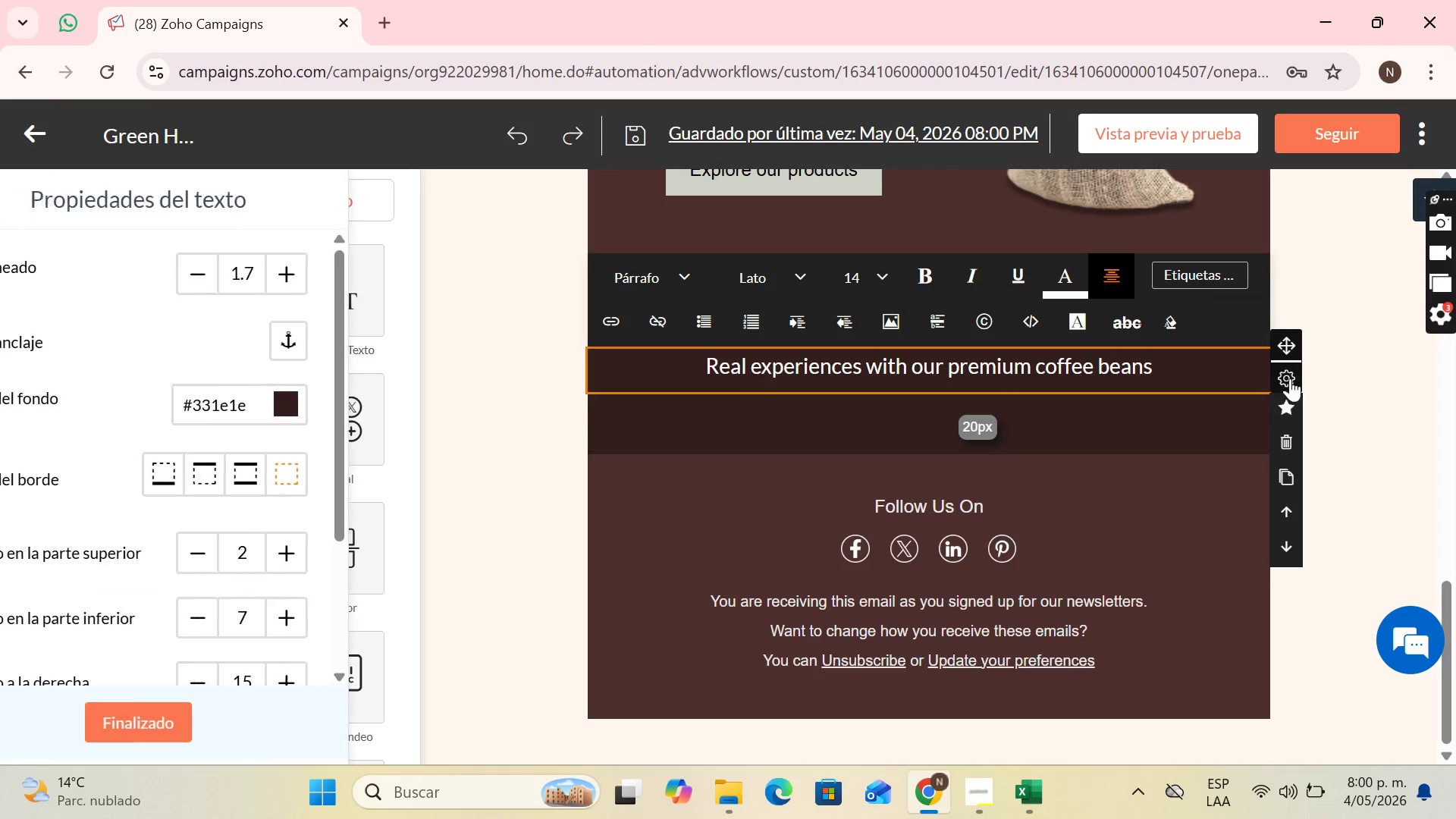 
left_click([1291, 438])
 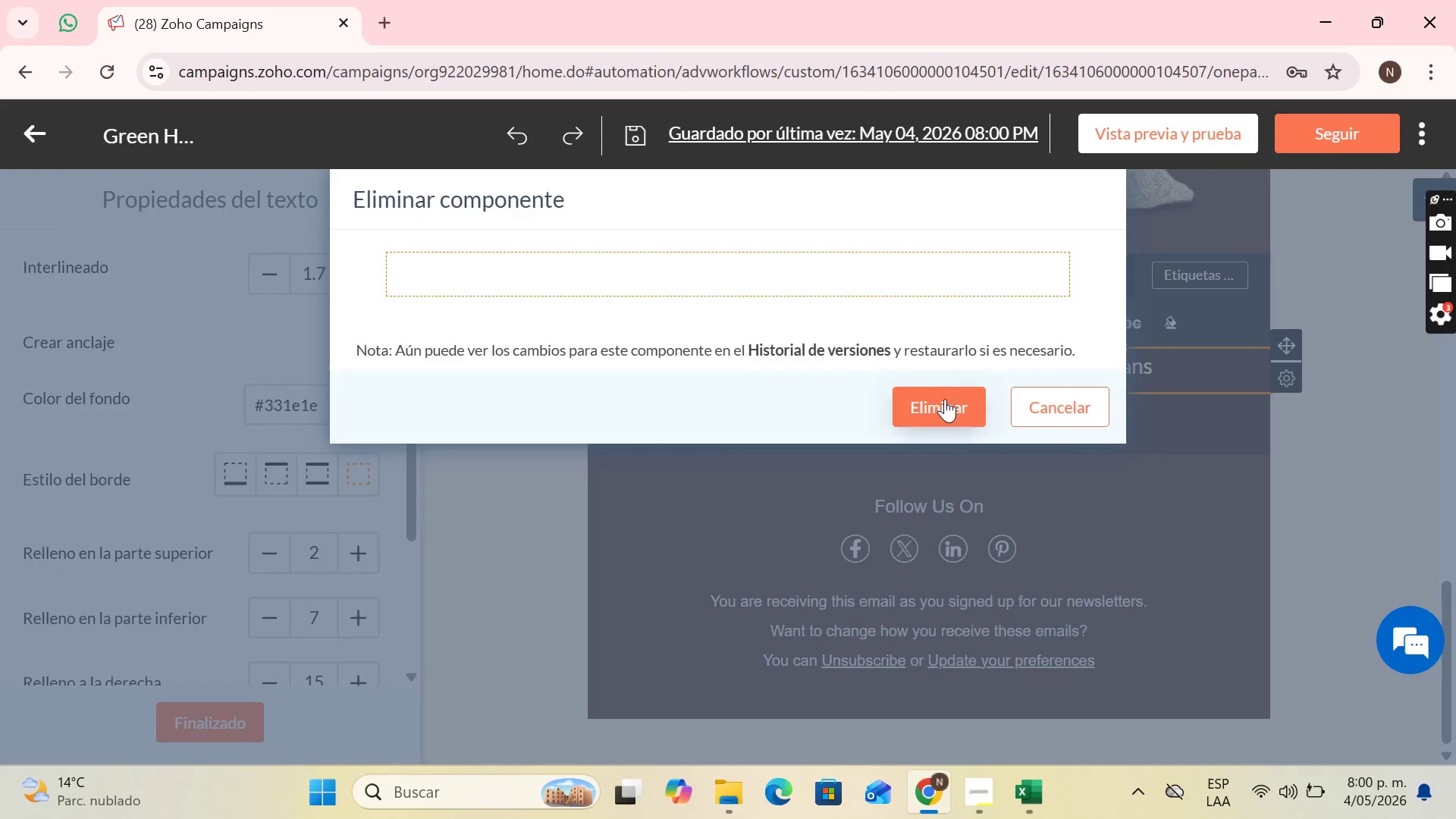 
left_click([945, 402])
 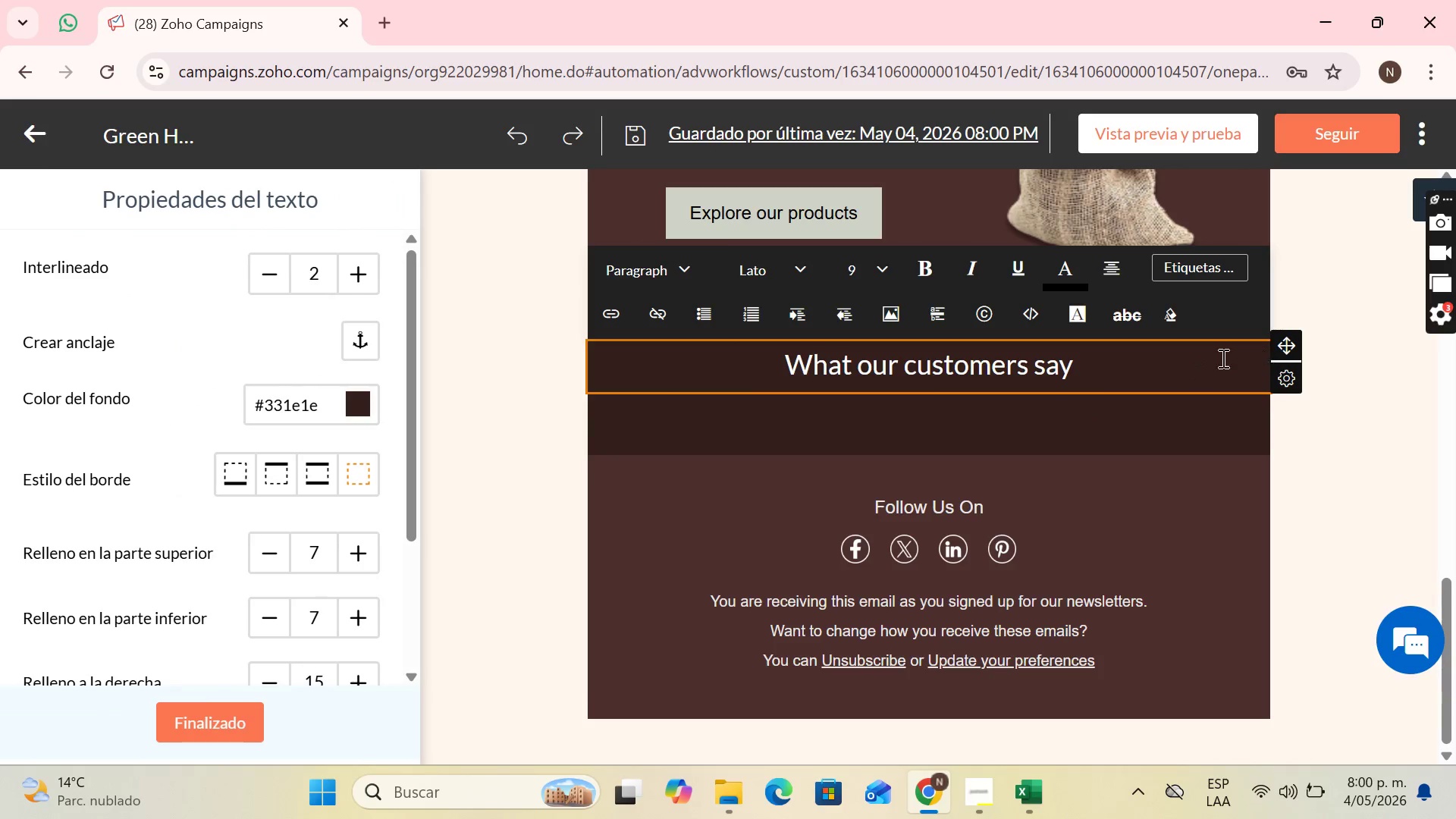 
scroll: coordinate [1115, 501], scroll_direction: up, amount: 2.0
 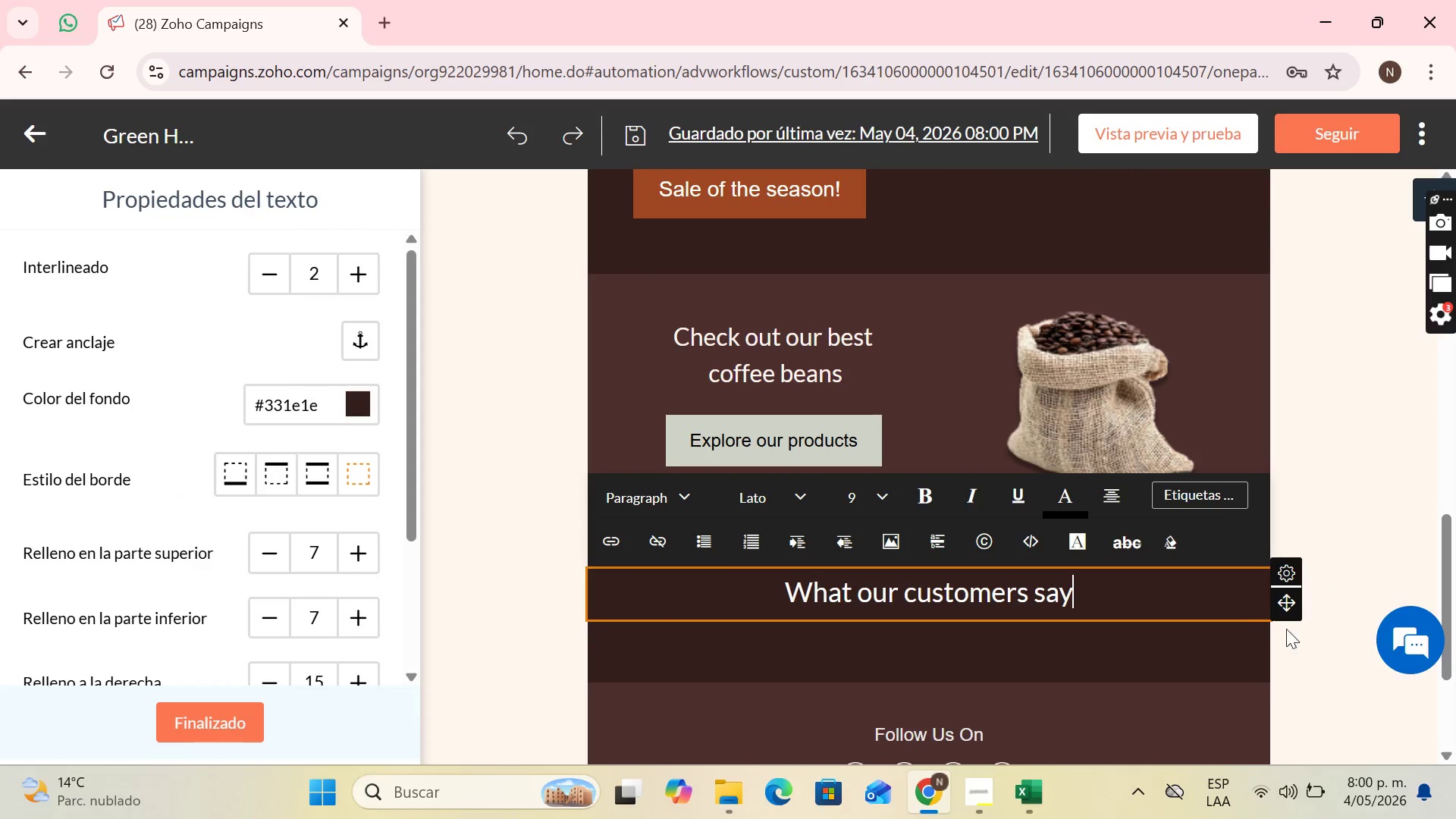 
scroll: coordinate [1242, 648], scroll_direction: down, amount: 2.0
 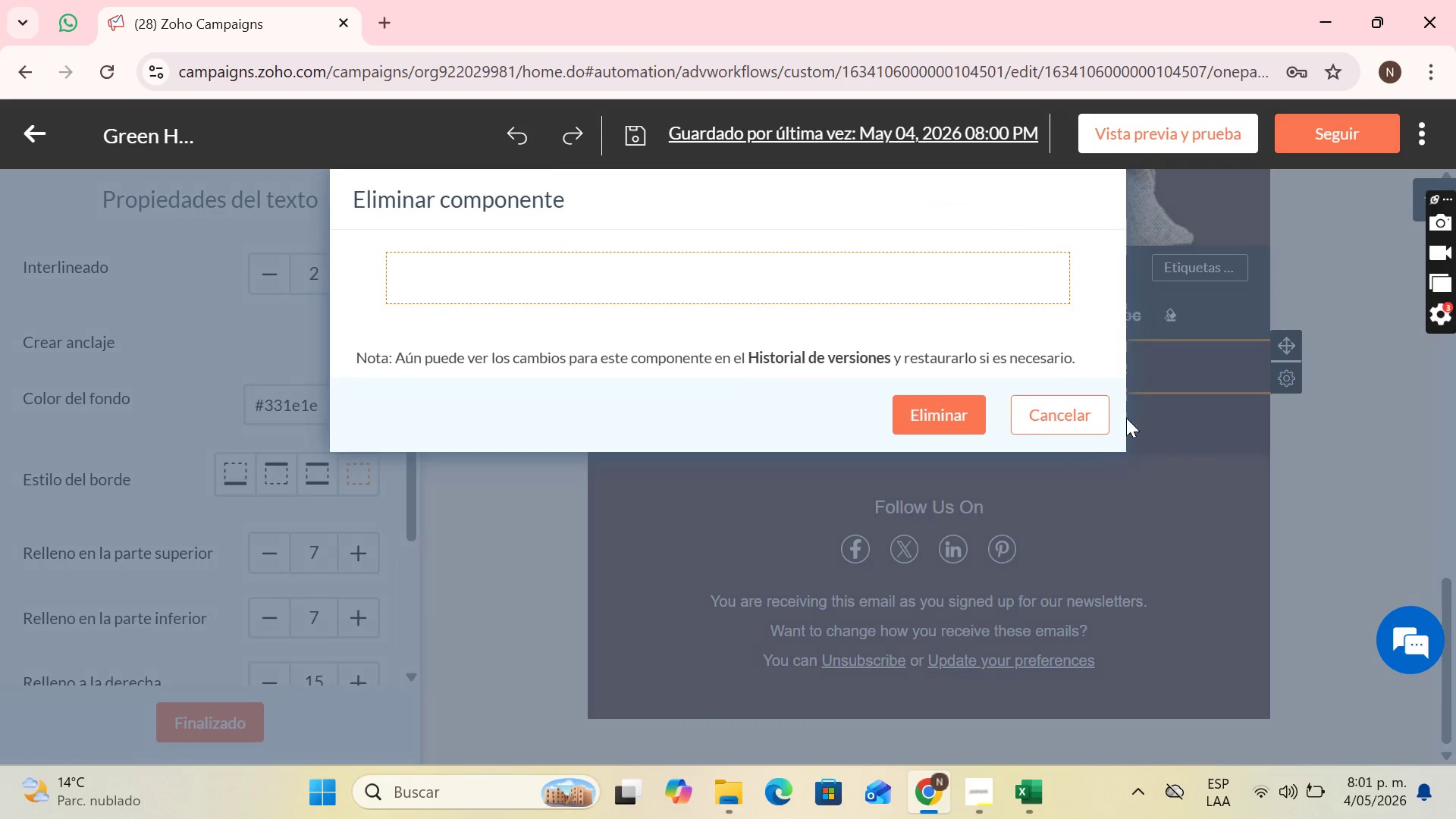 
left_click([928, 428])
 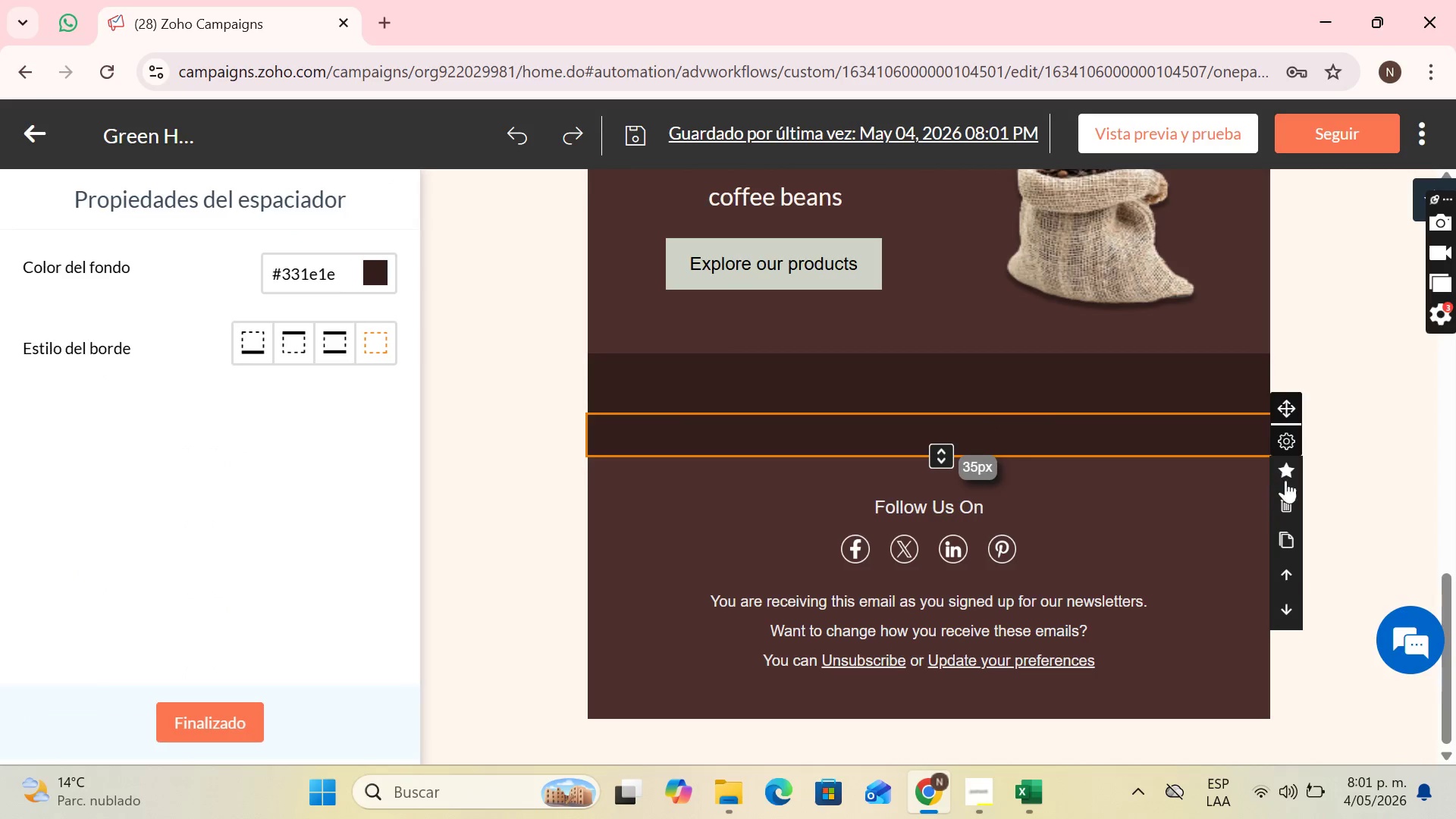 
left_click([1294, 498])
 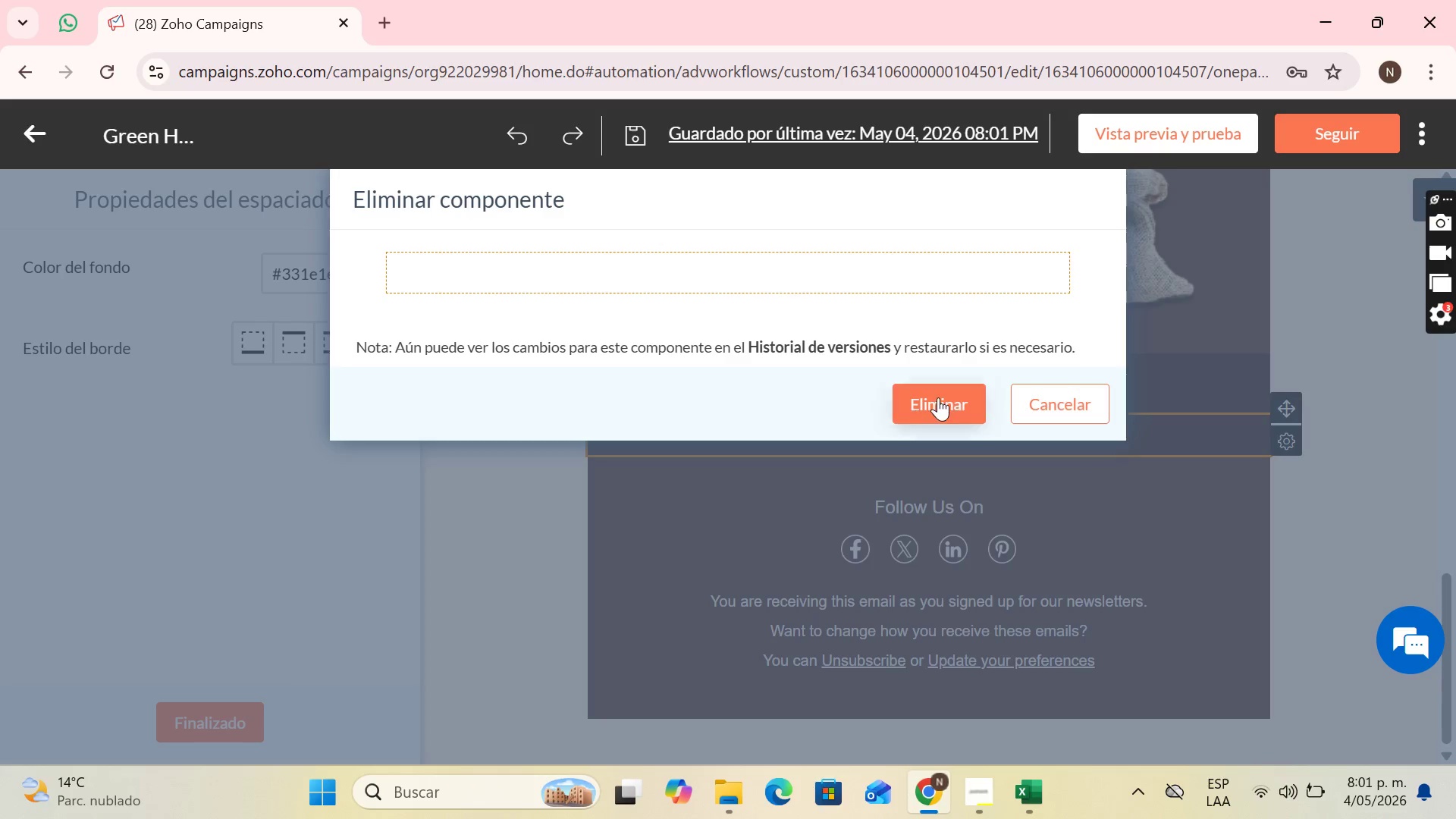 
left_click([938, 397])
 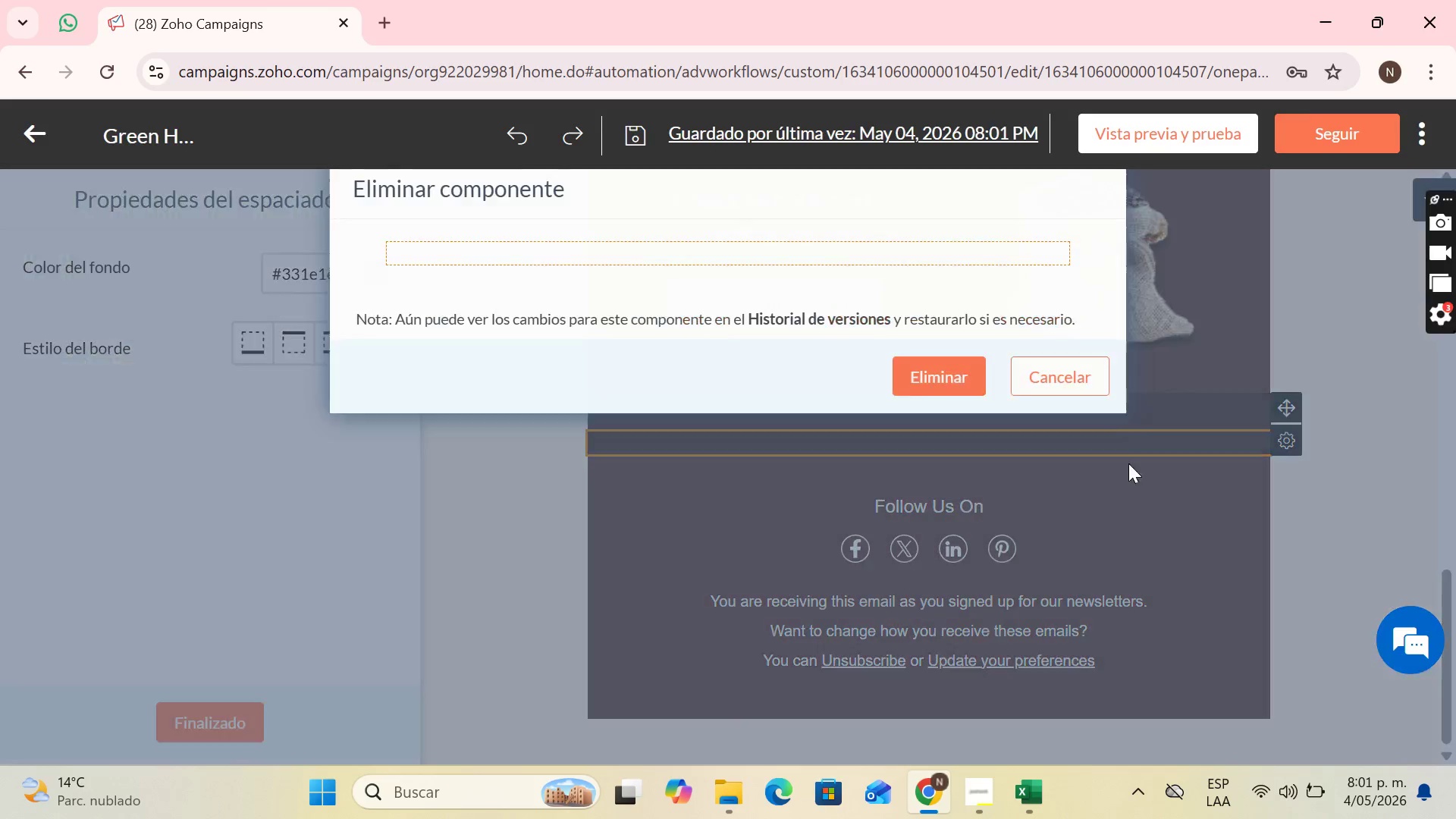 
left_click([934, 387])
 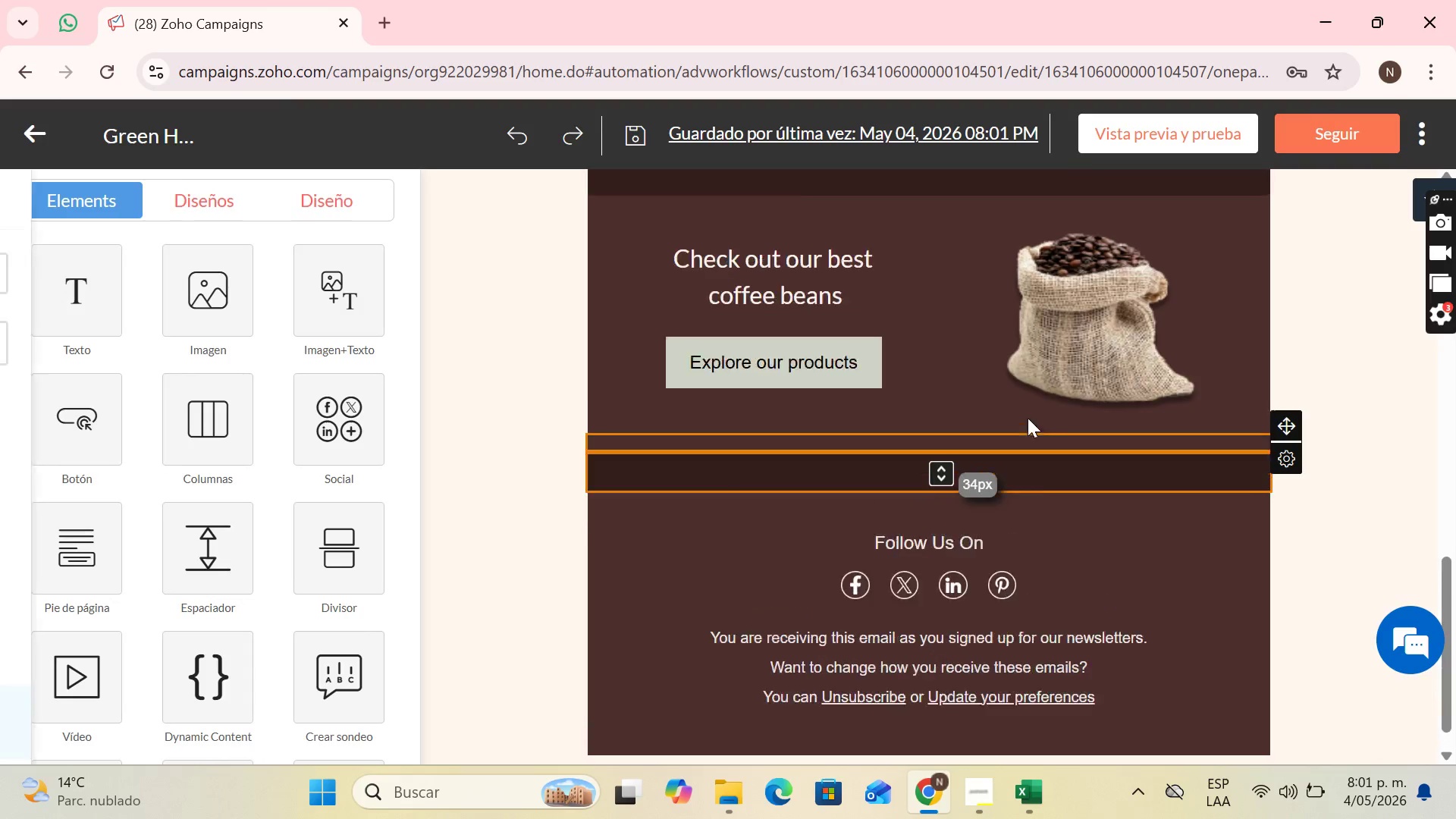 
scroll: coordinate [1029, 422], scroll_direction: up, amount: 3.0
 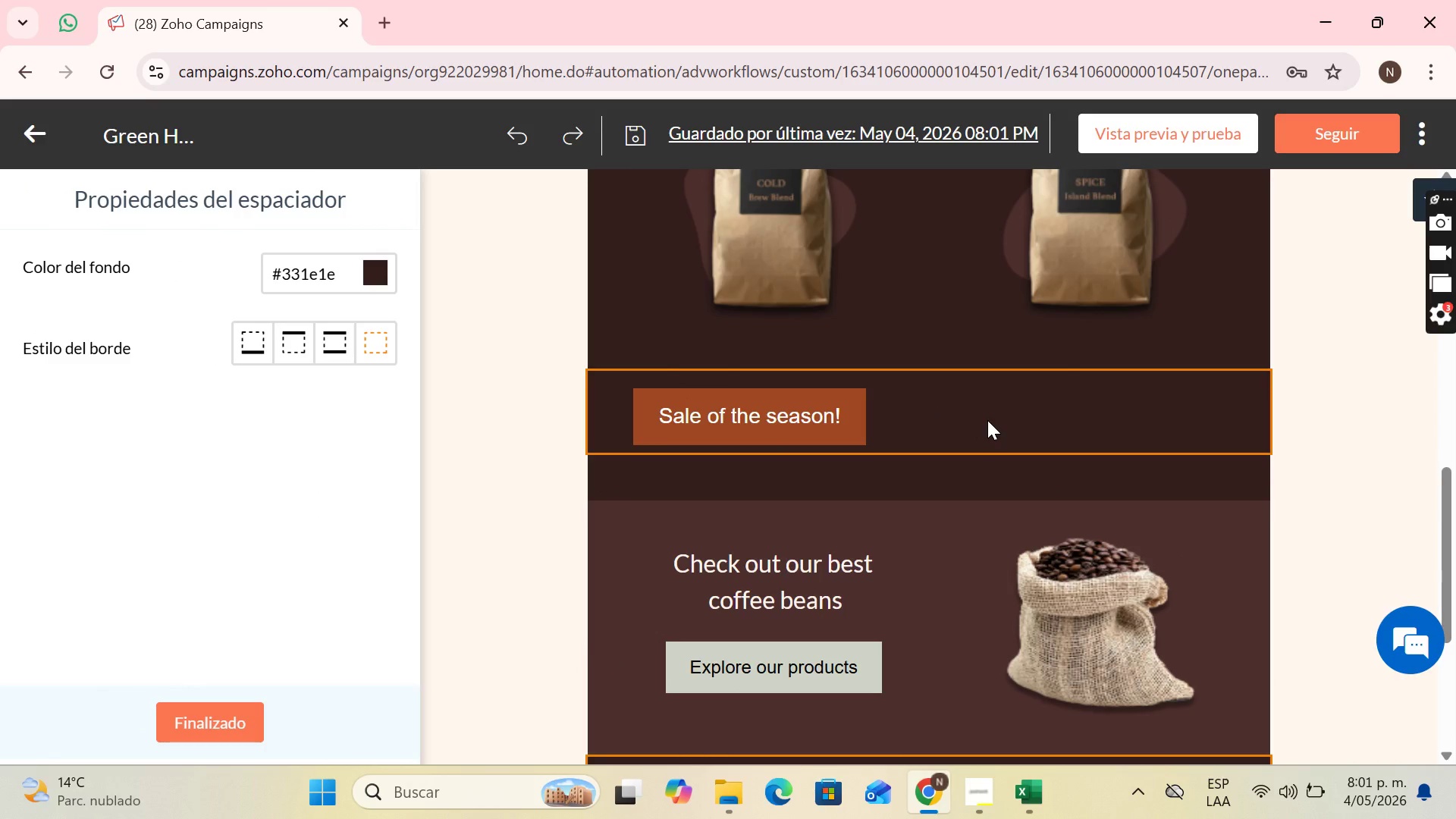 
left_click([987, 420])
 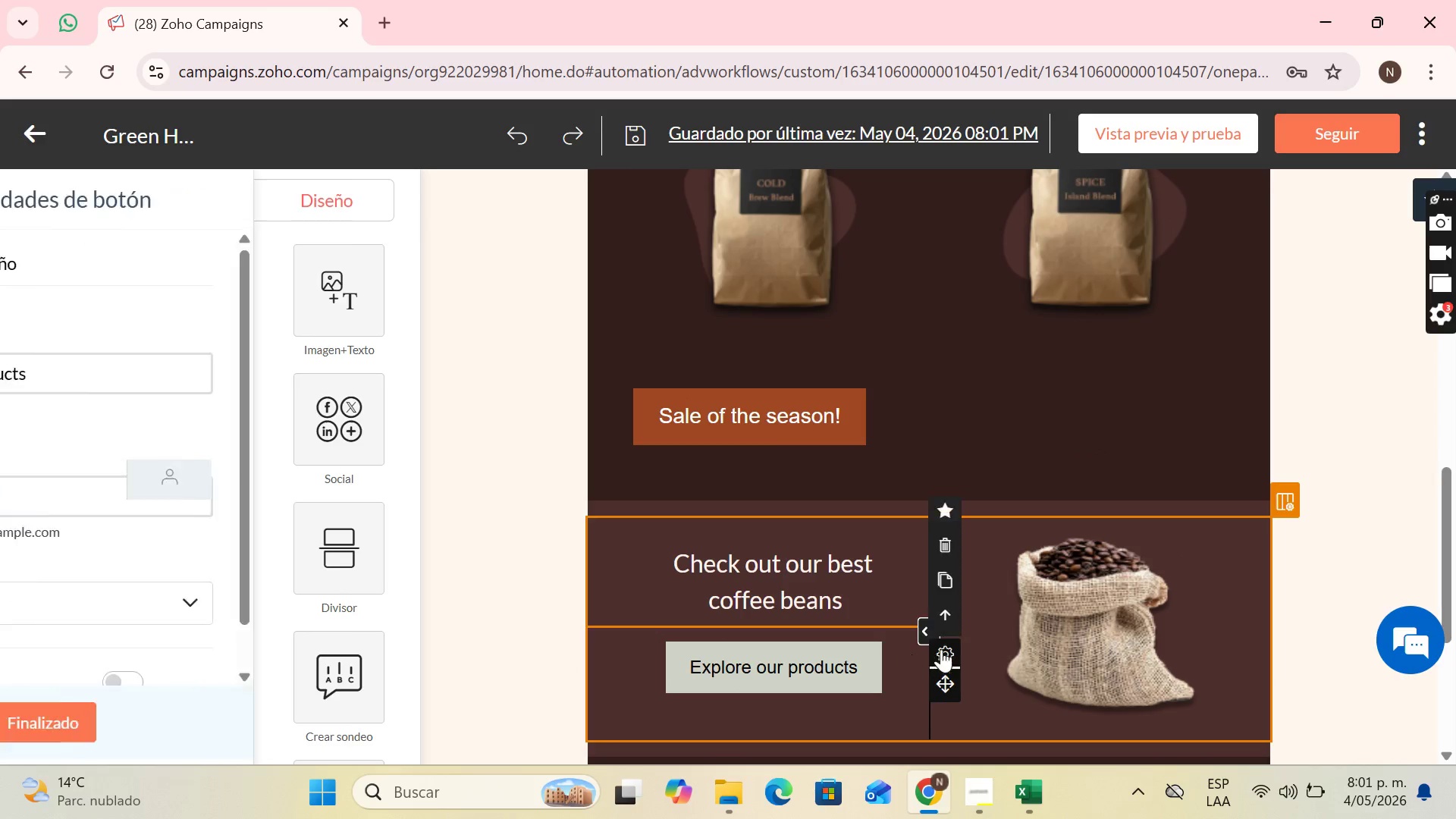 
left_click([939, 543])
 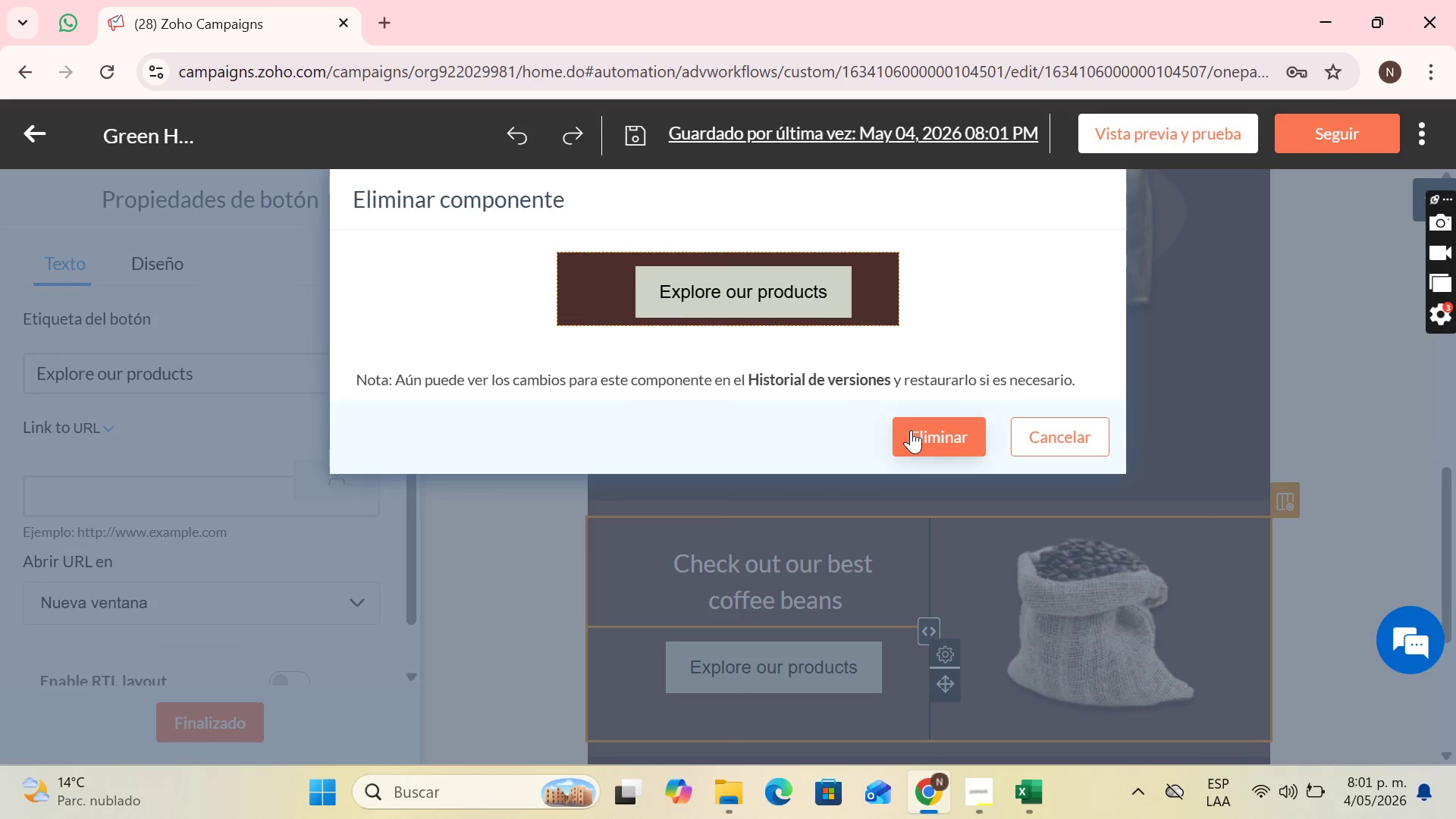 
left_click([912, 431])
 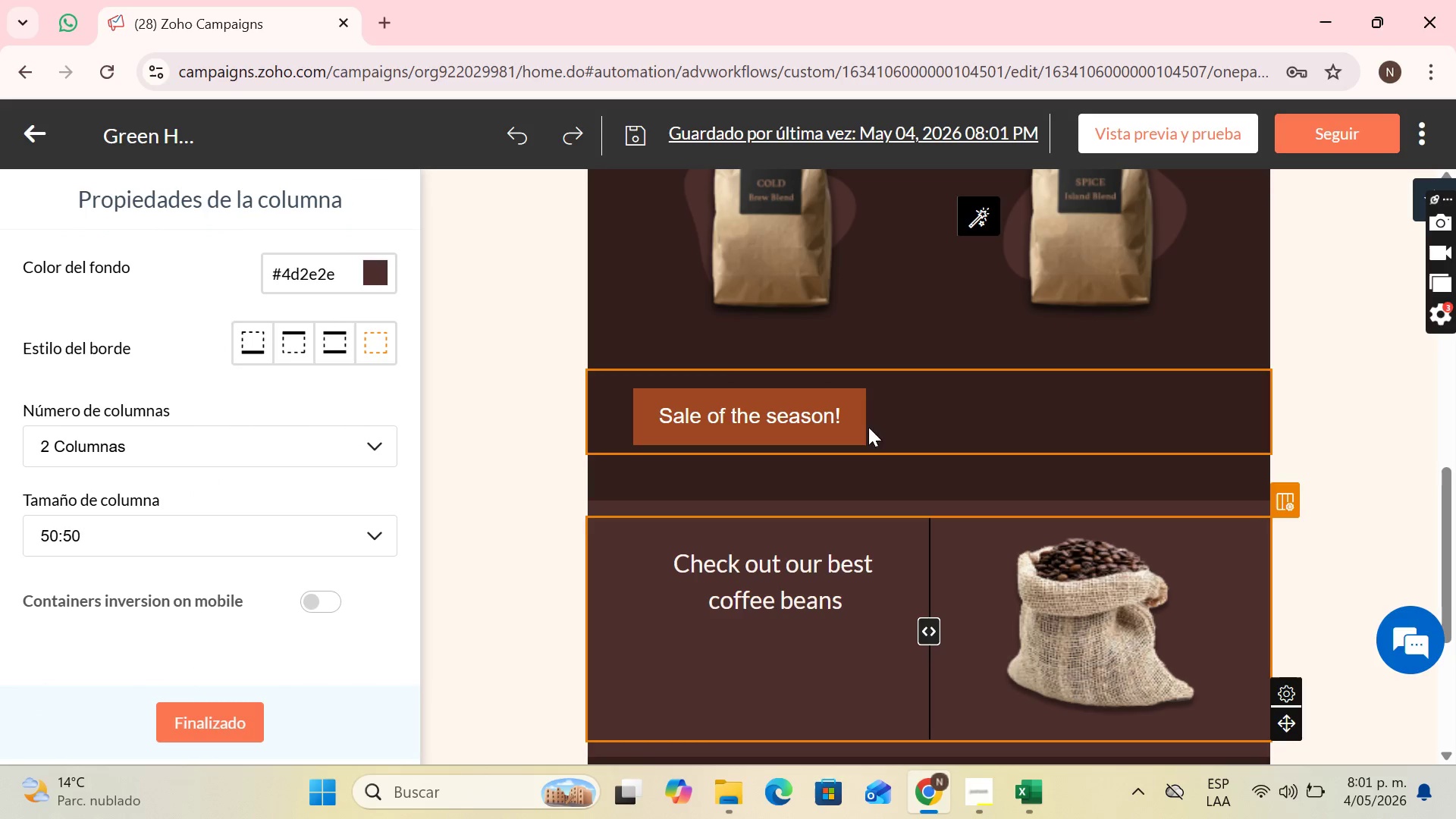 
left_click([961, 409])
 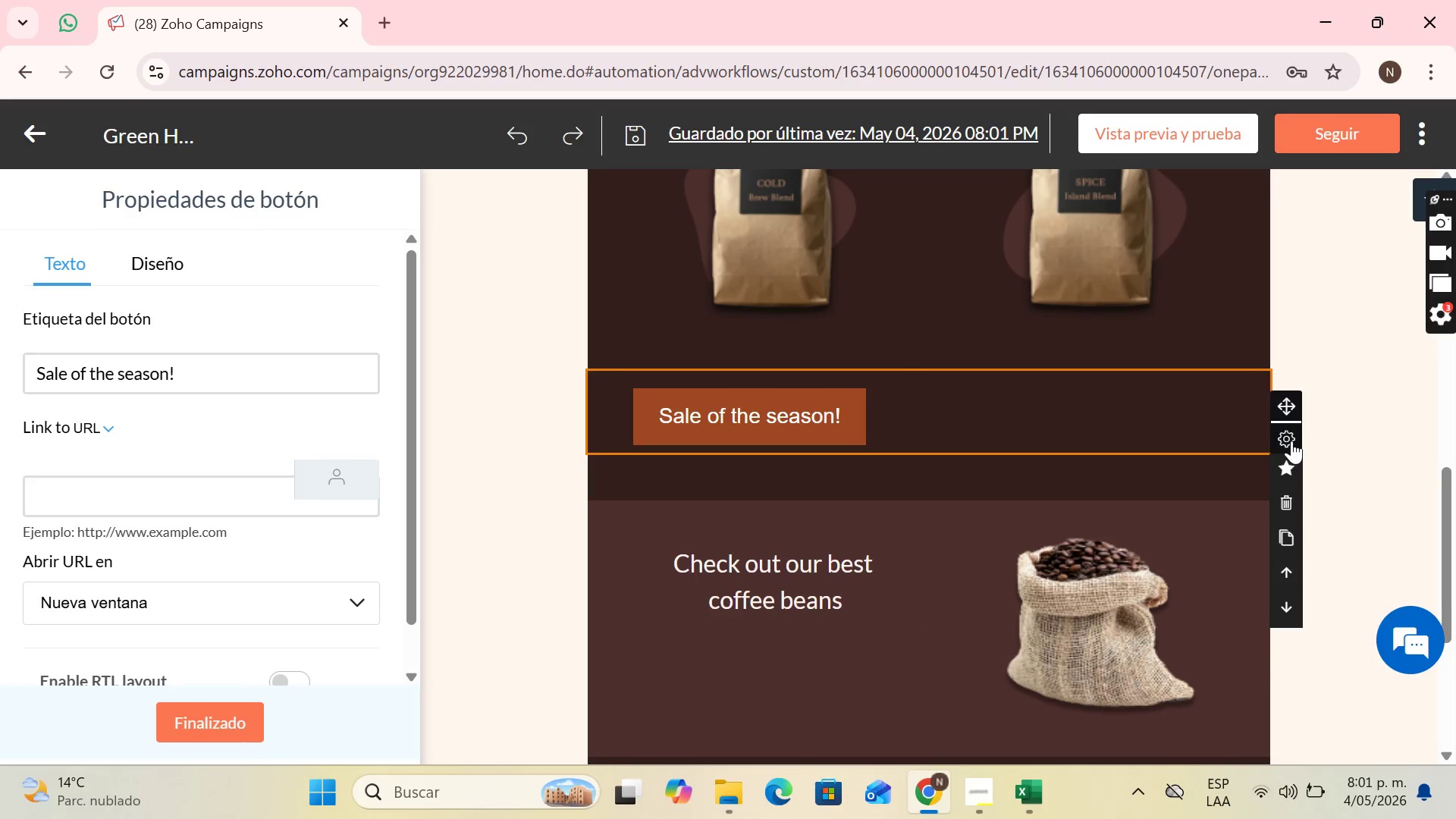 
left_click_drag(start_coordinate=[1291, 441], to_coordinate=[799, 598])
 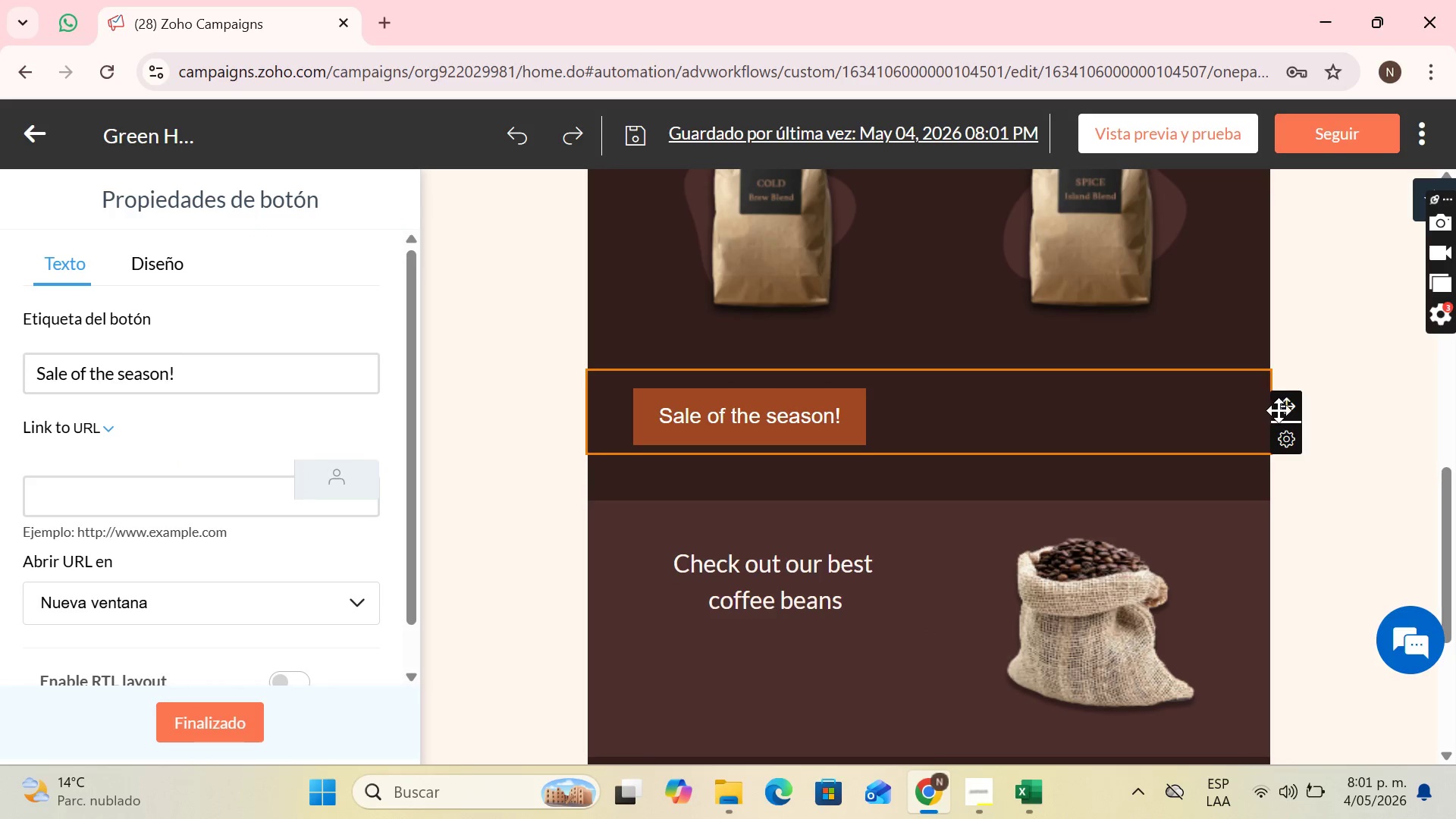 
left_click_drag(start_coordinate=[1280, 410], to_coordinate=[755, 588])
 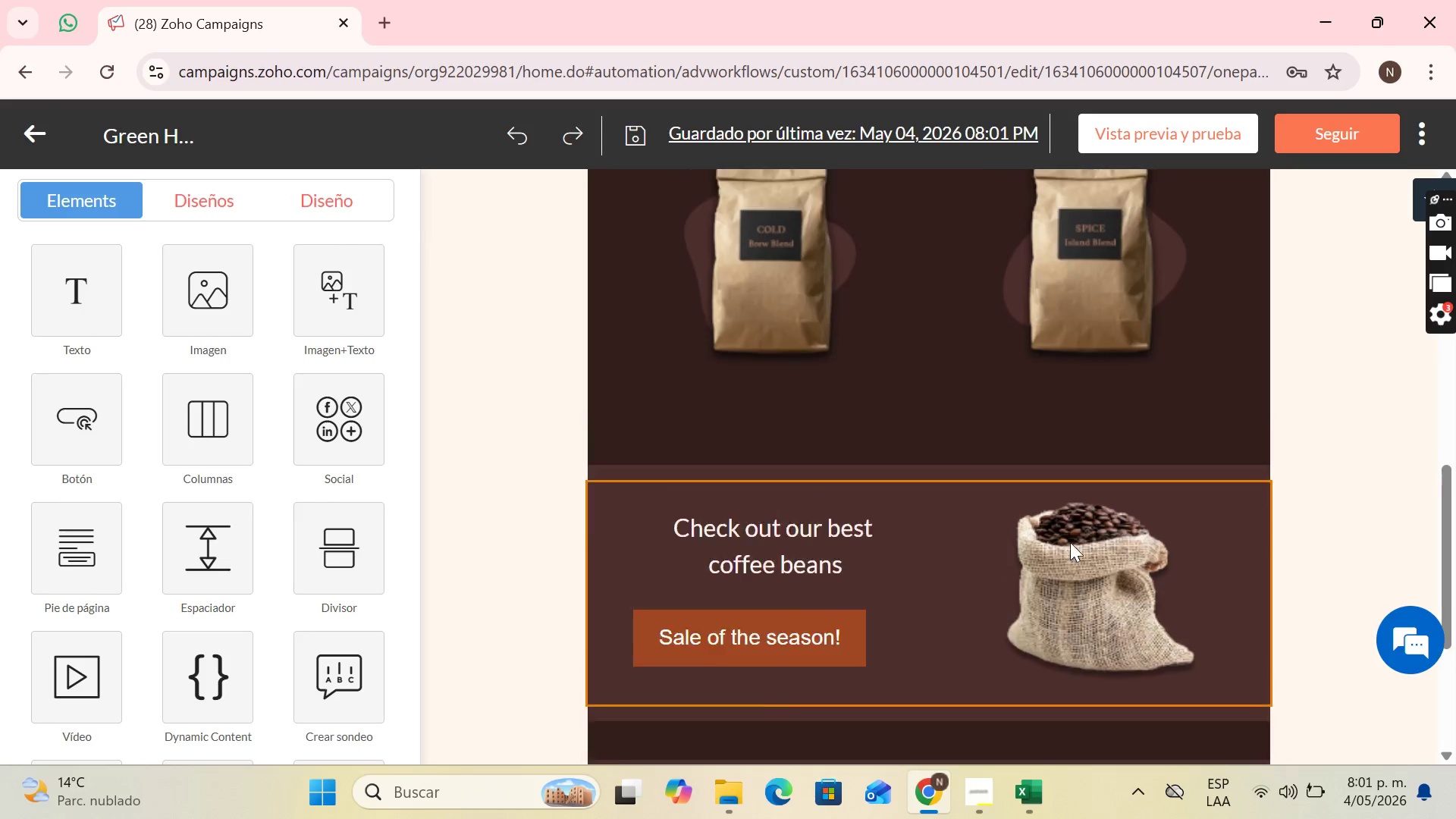 
scroll: coordinate [1069, 499], scroll_direction: none, amount: 0.0
 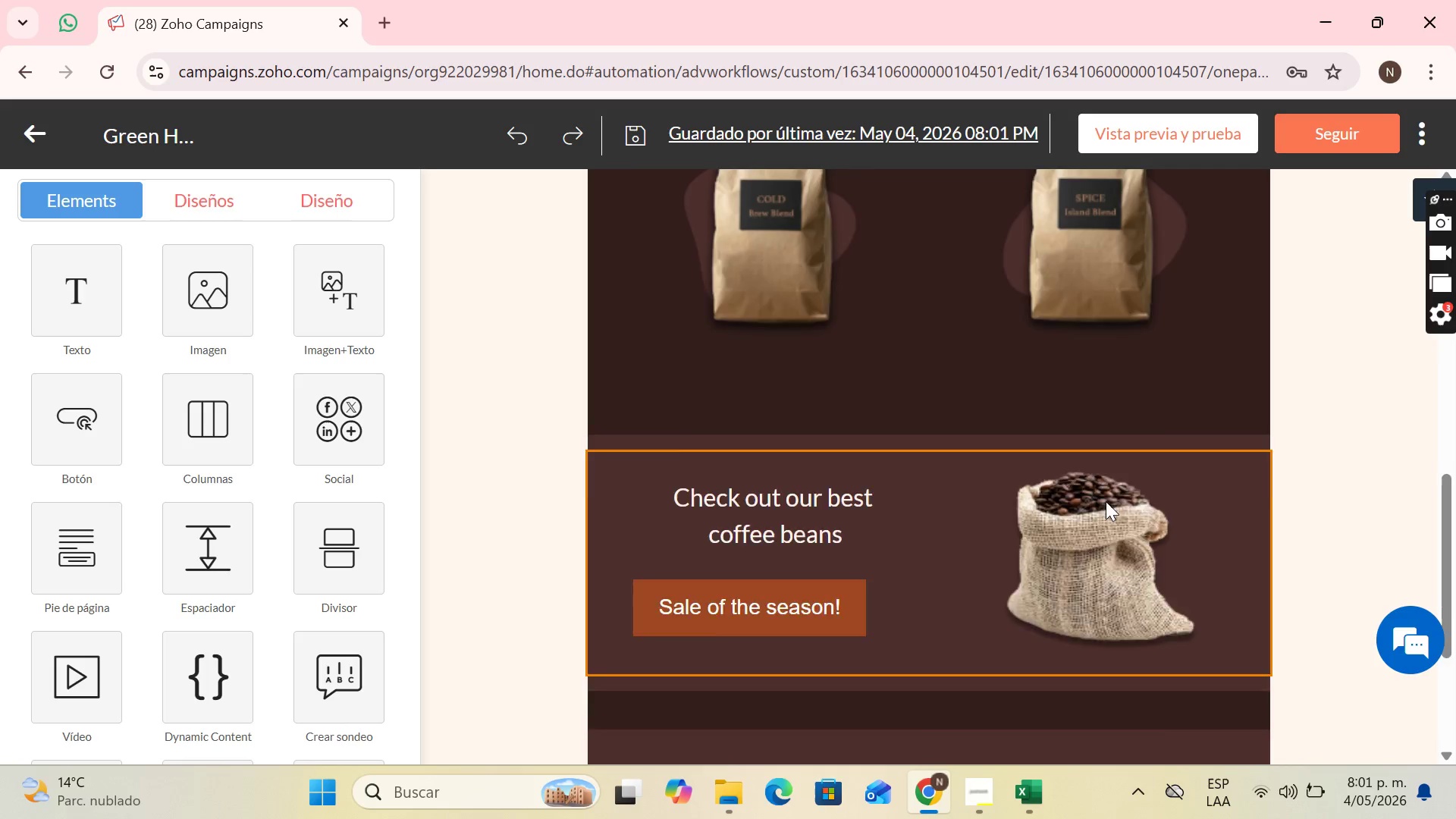 
scroll: coordinate [1080, 520], scroll_direction: up, amount: 4.0
 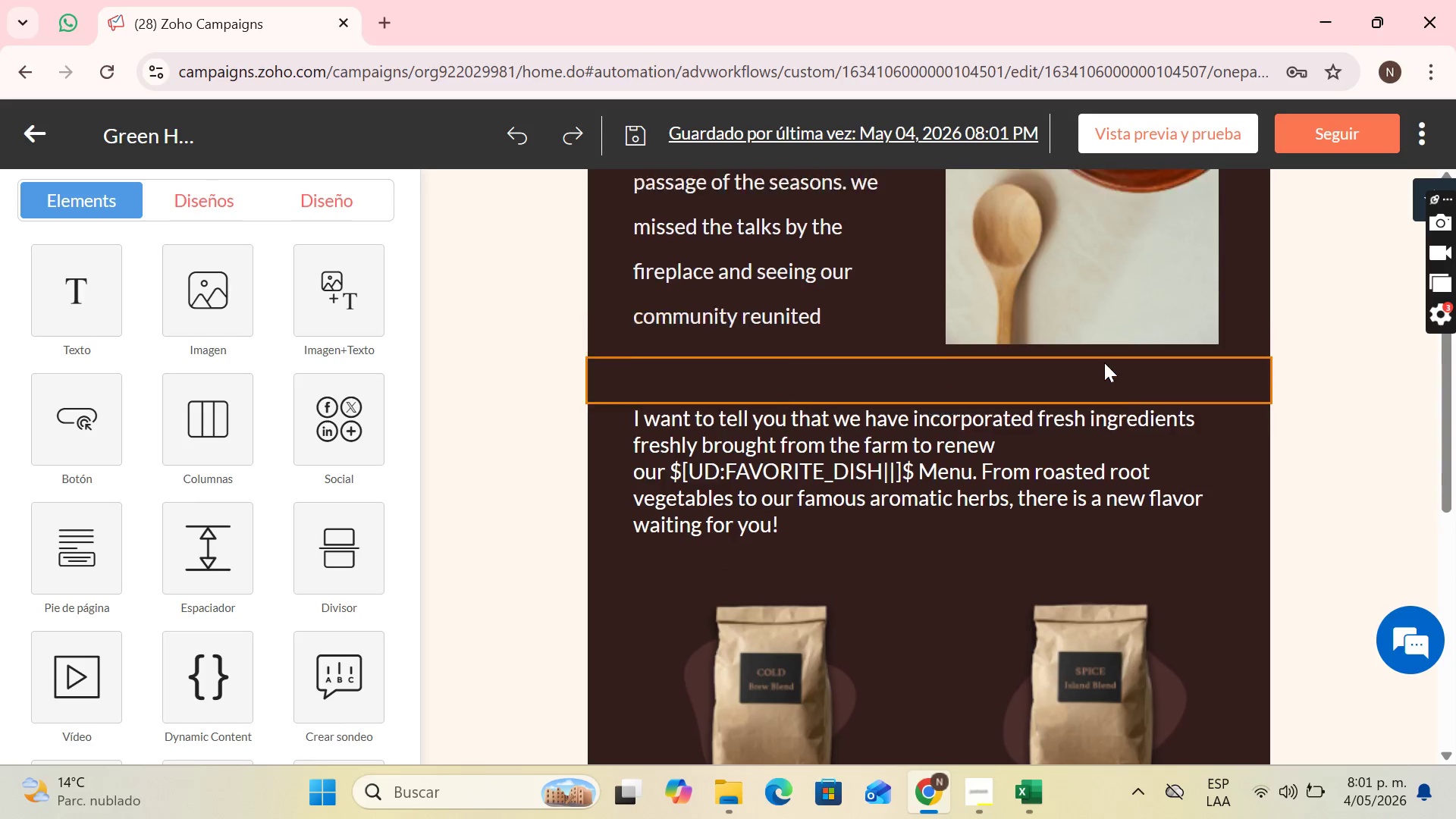 
scroll: coordinate [1025, 362], scroll_direction: down, amount: 2.0
 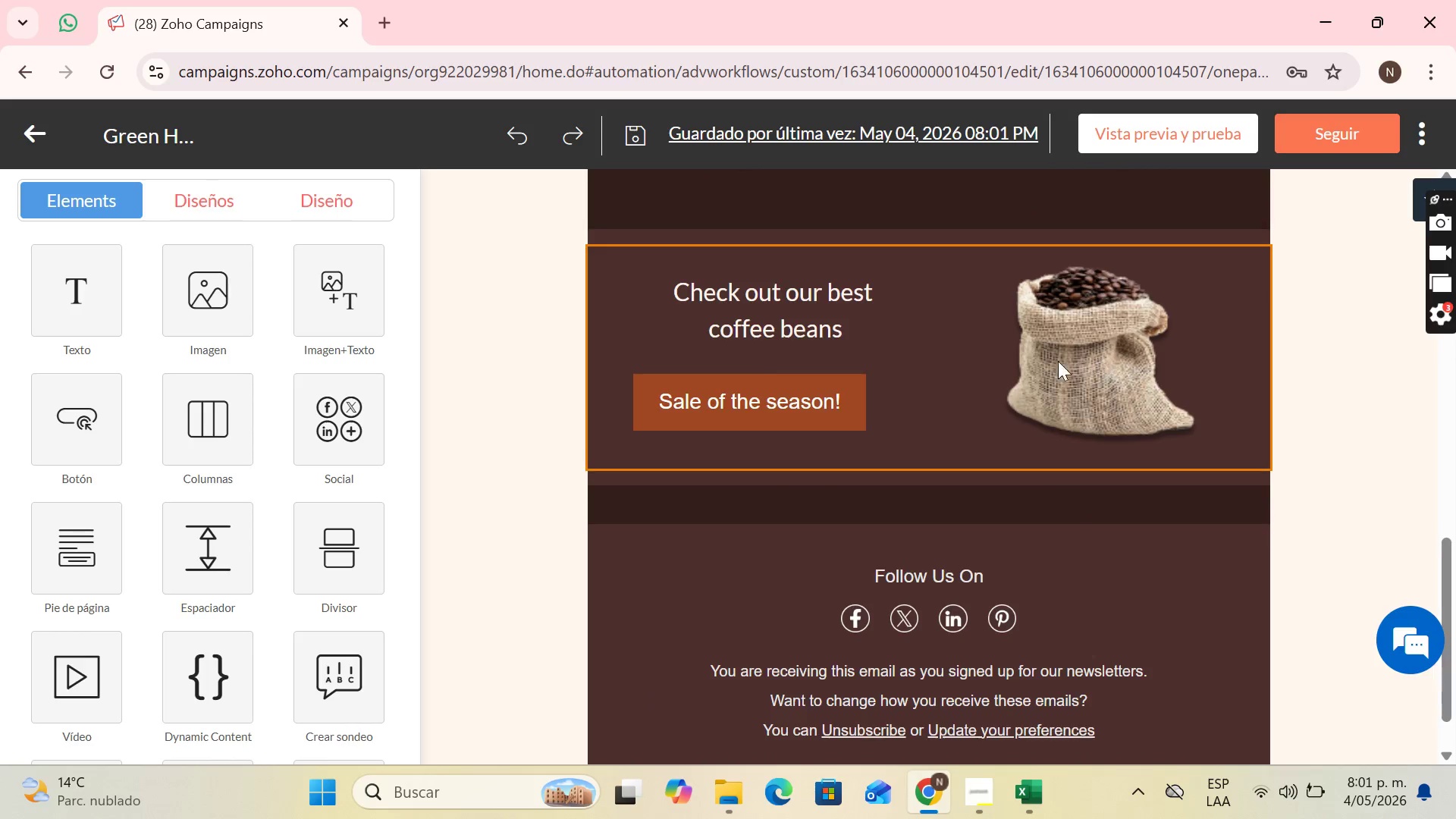 
scroll: coordinate [848, 365], scroll_direction: up, amount: 2.0
 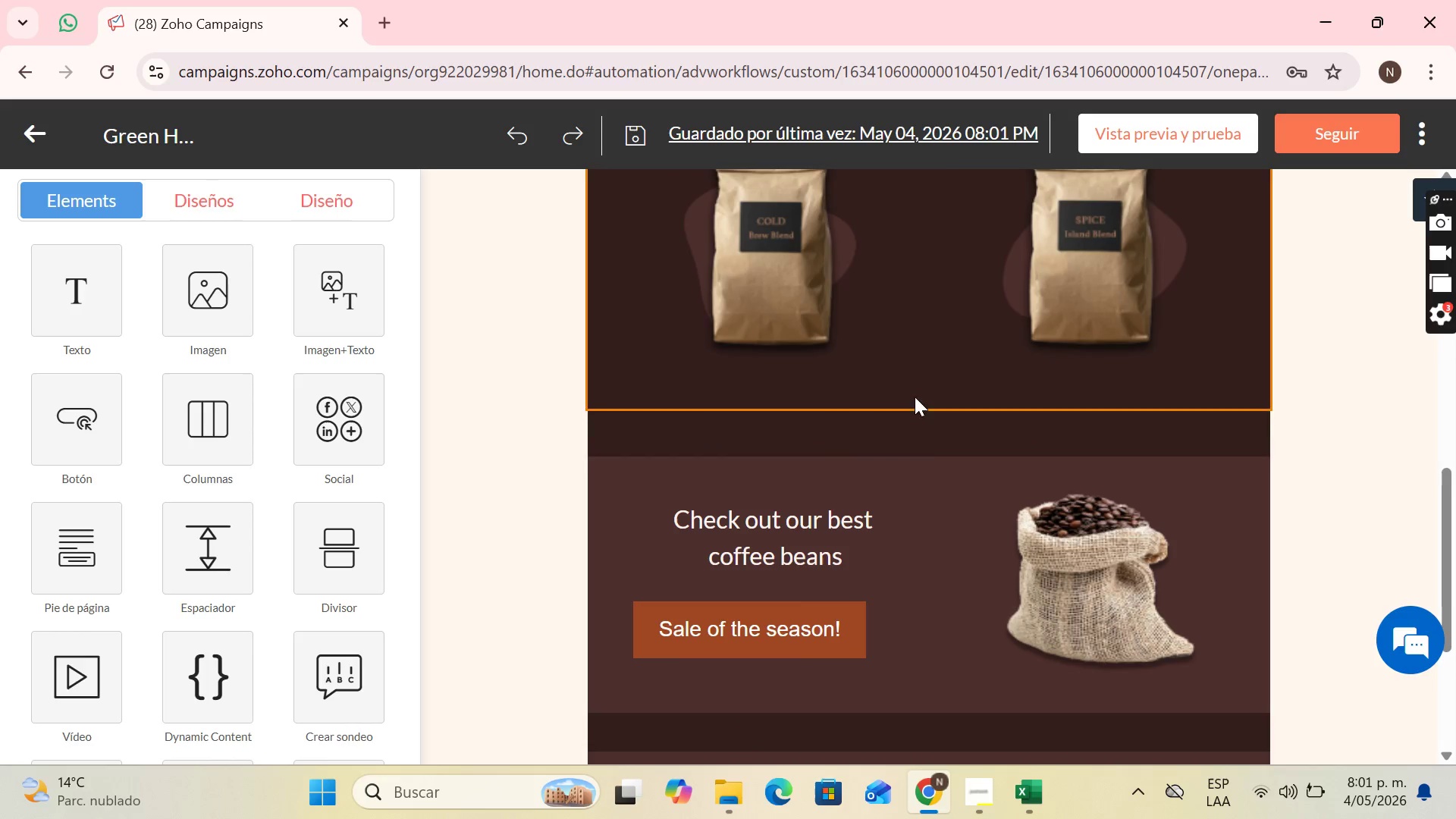 
mouse_move([995, 435])
 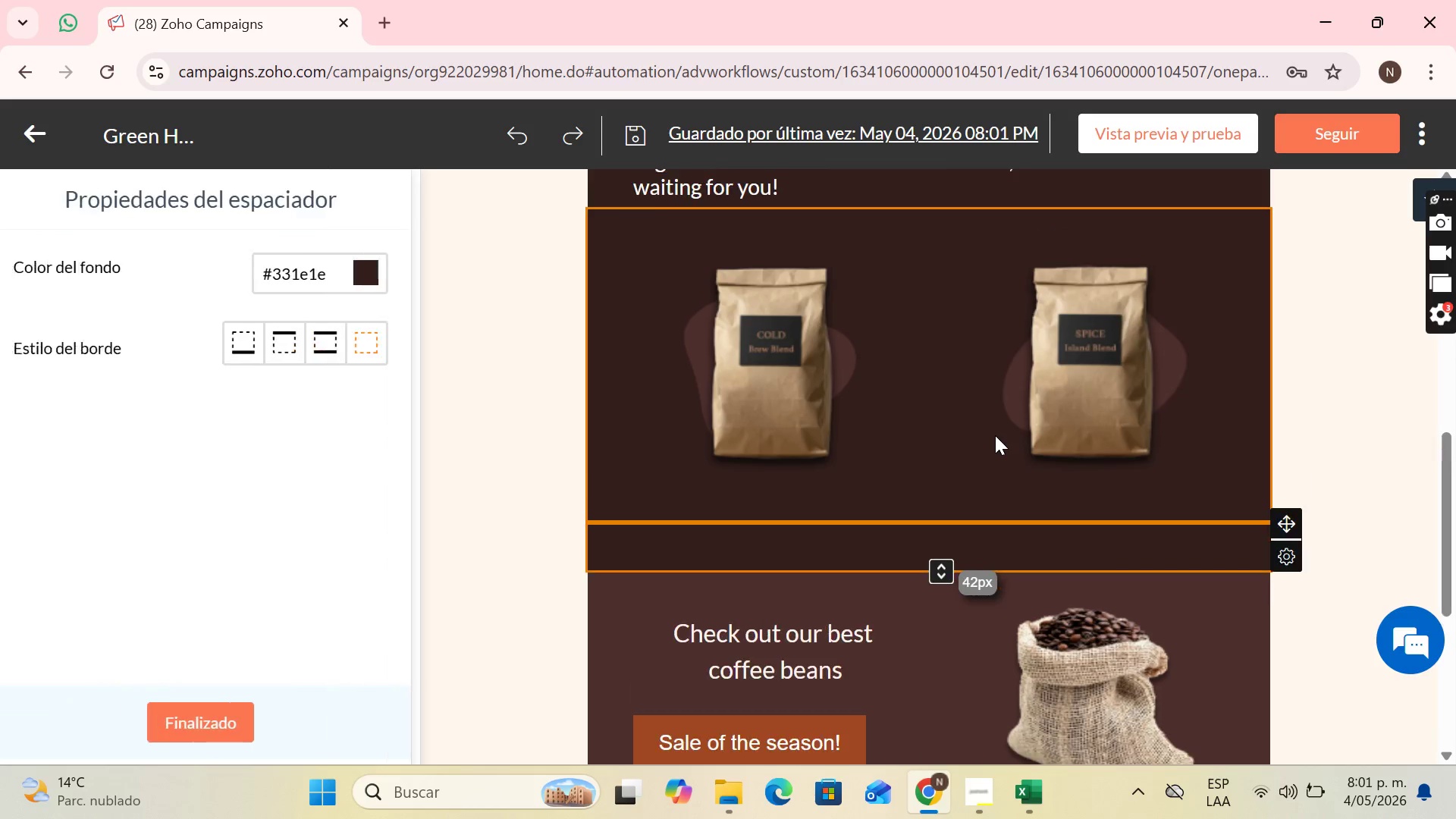 
scroll: coordinate [995, 430], scroll_direction: up, amount: 1.0
 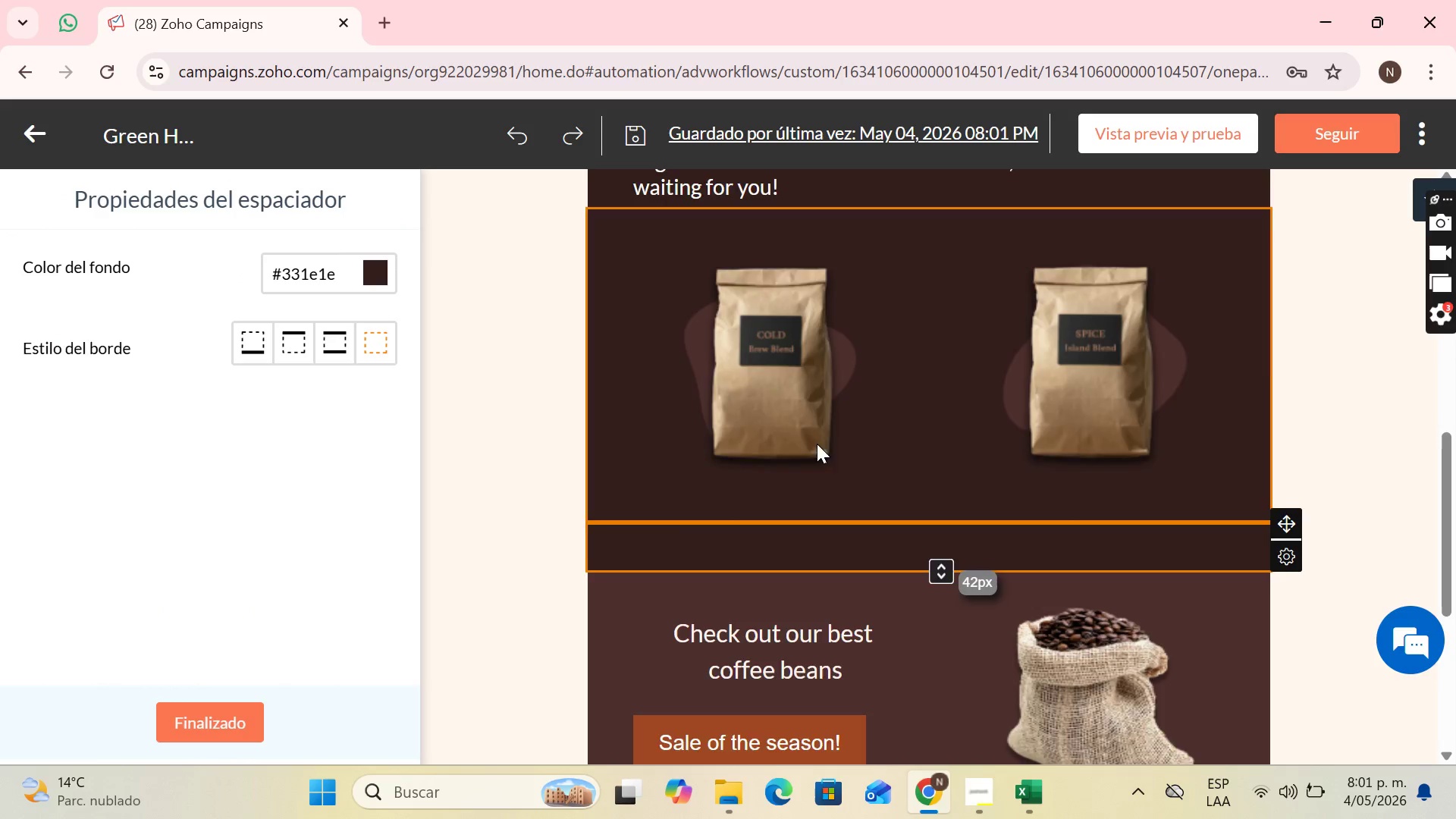 
scroll: coordinate [1138, 500], scroll_direction: down, amount: 4.0
 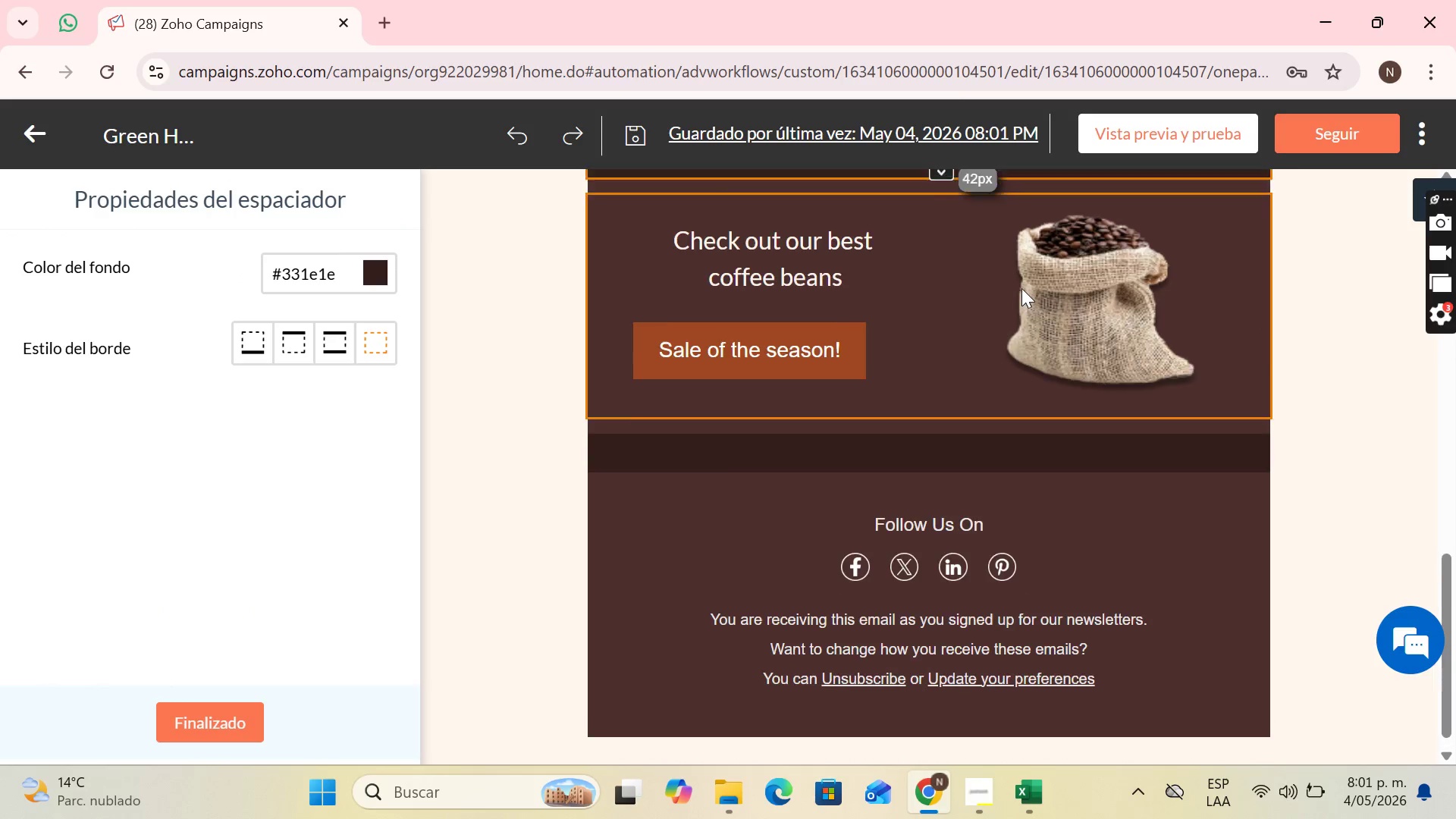 
scroll: coordinate [1021, 284], scroll_direction: up, amount: 2.0
 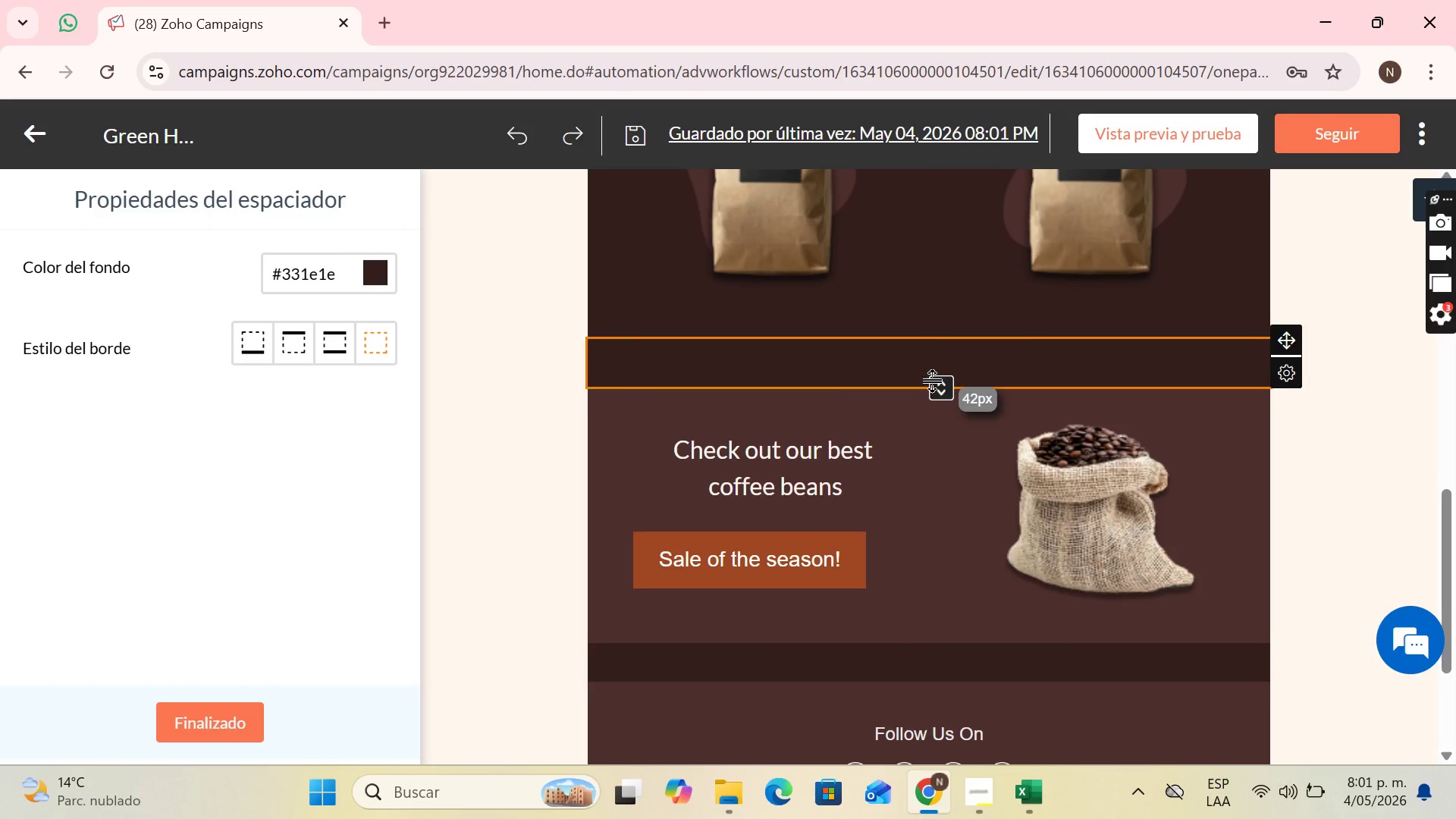 
left_click_drag(start_coordinate=[932, 385], to_coordinate=[937, 360])
 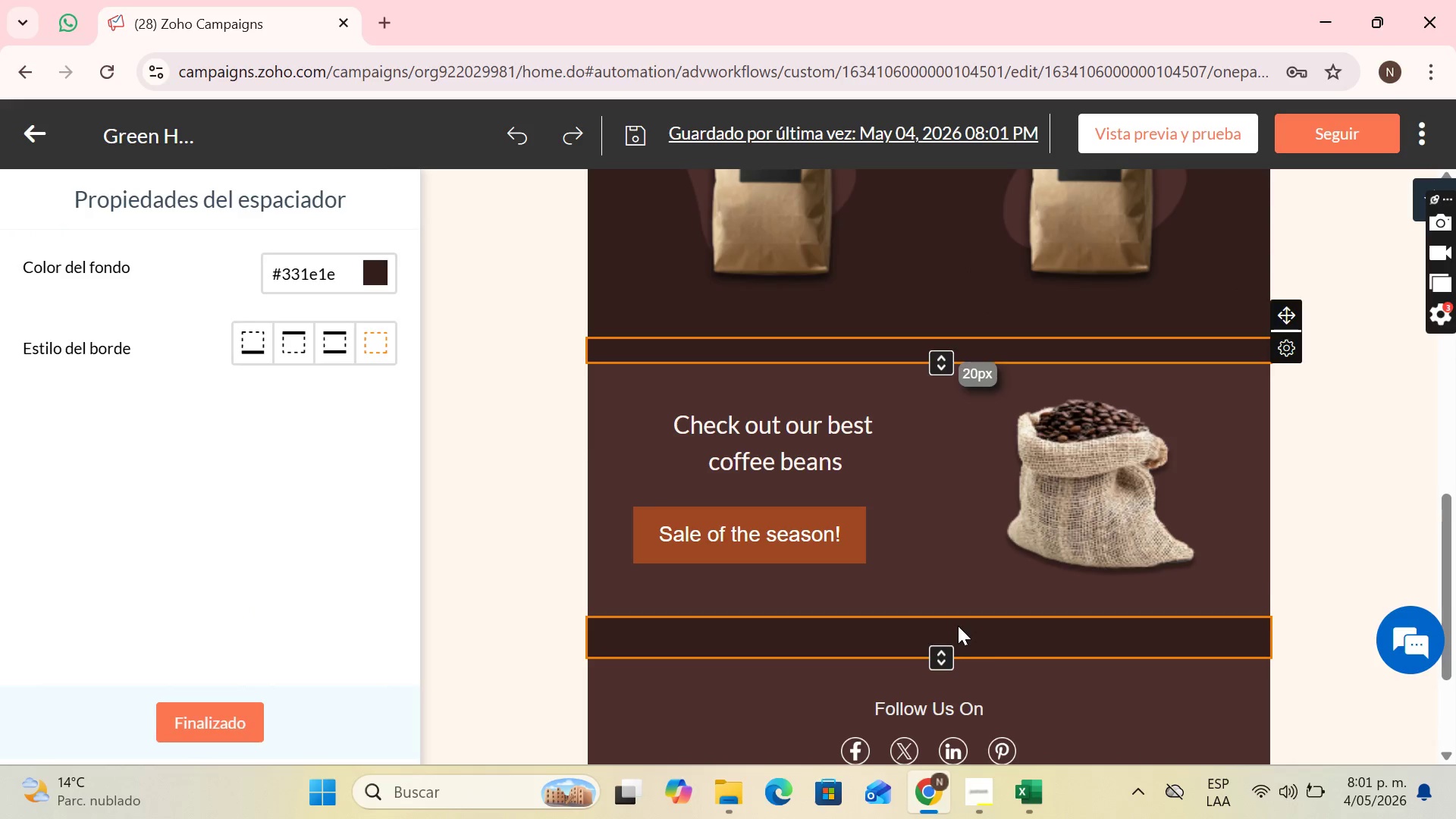 
left_click([958, 626])
 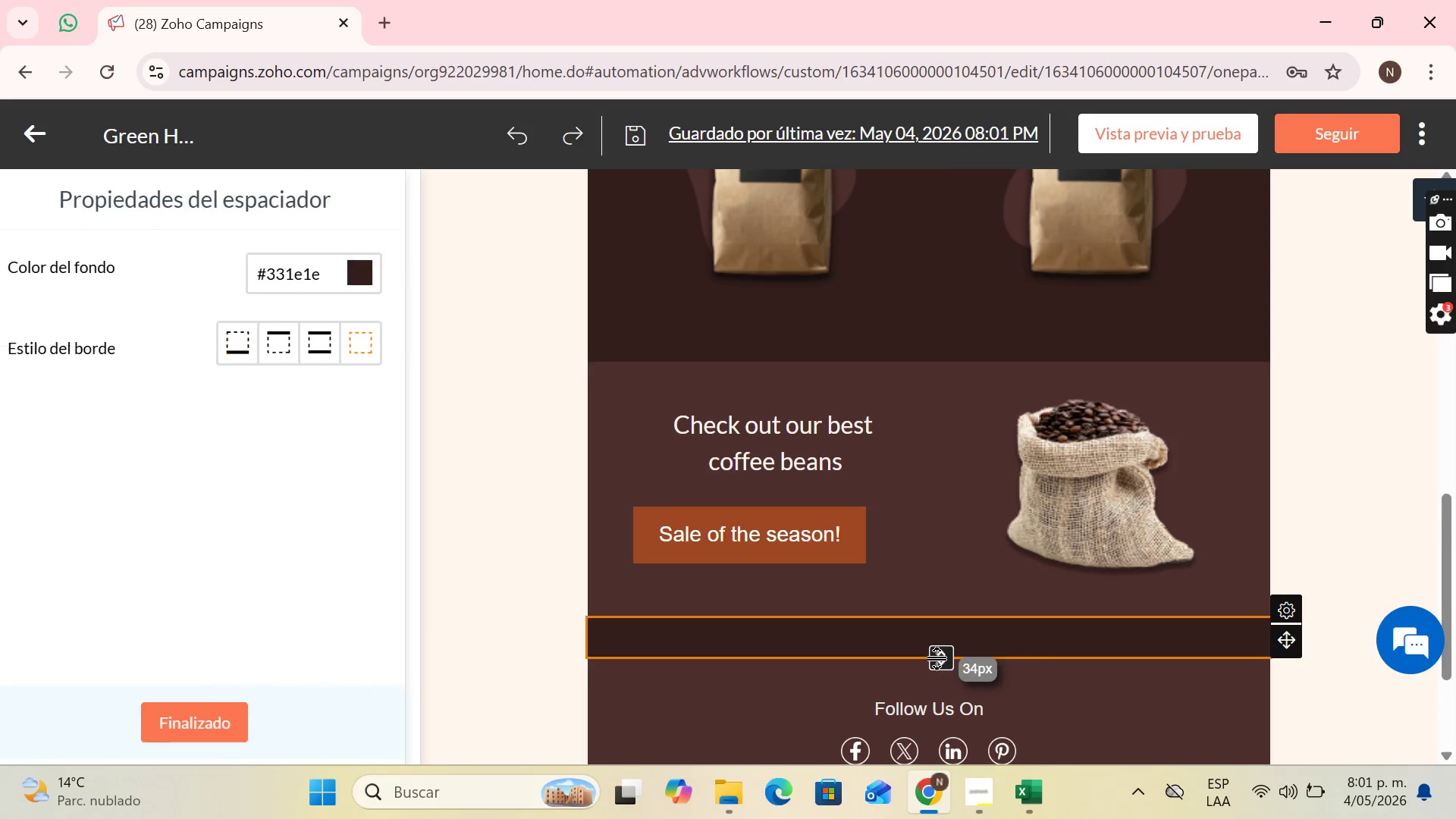 
left_click_drag(start_coordinate=[938, 658], to_coordinate=[939, 648])
 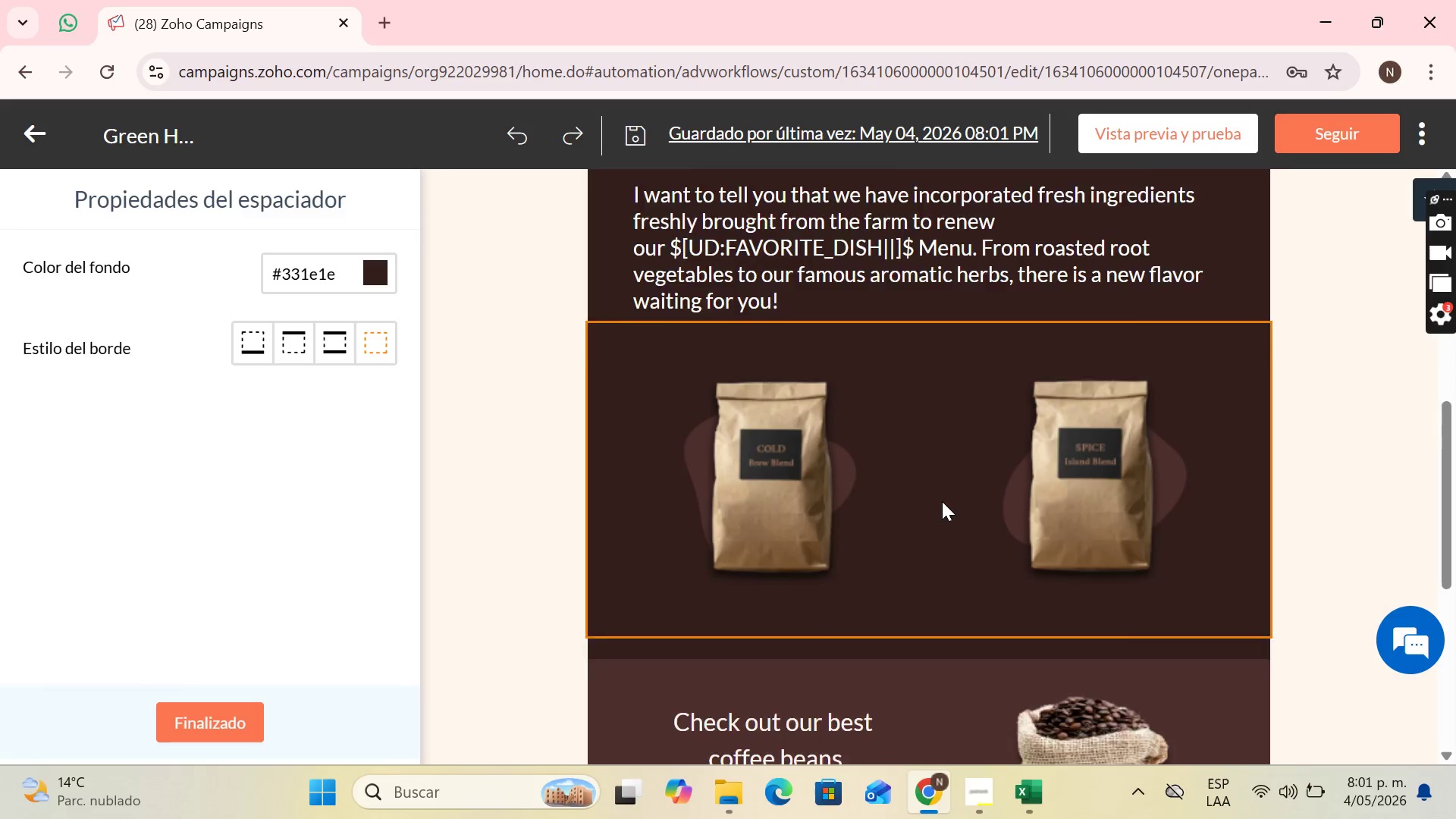 
scroll: coordinate [942, 504], scroll_direction: up, amount: 3.0
 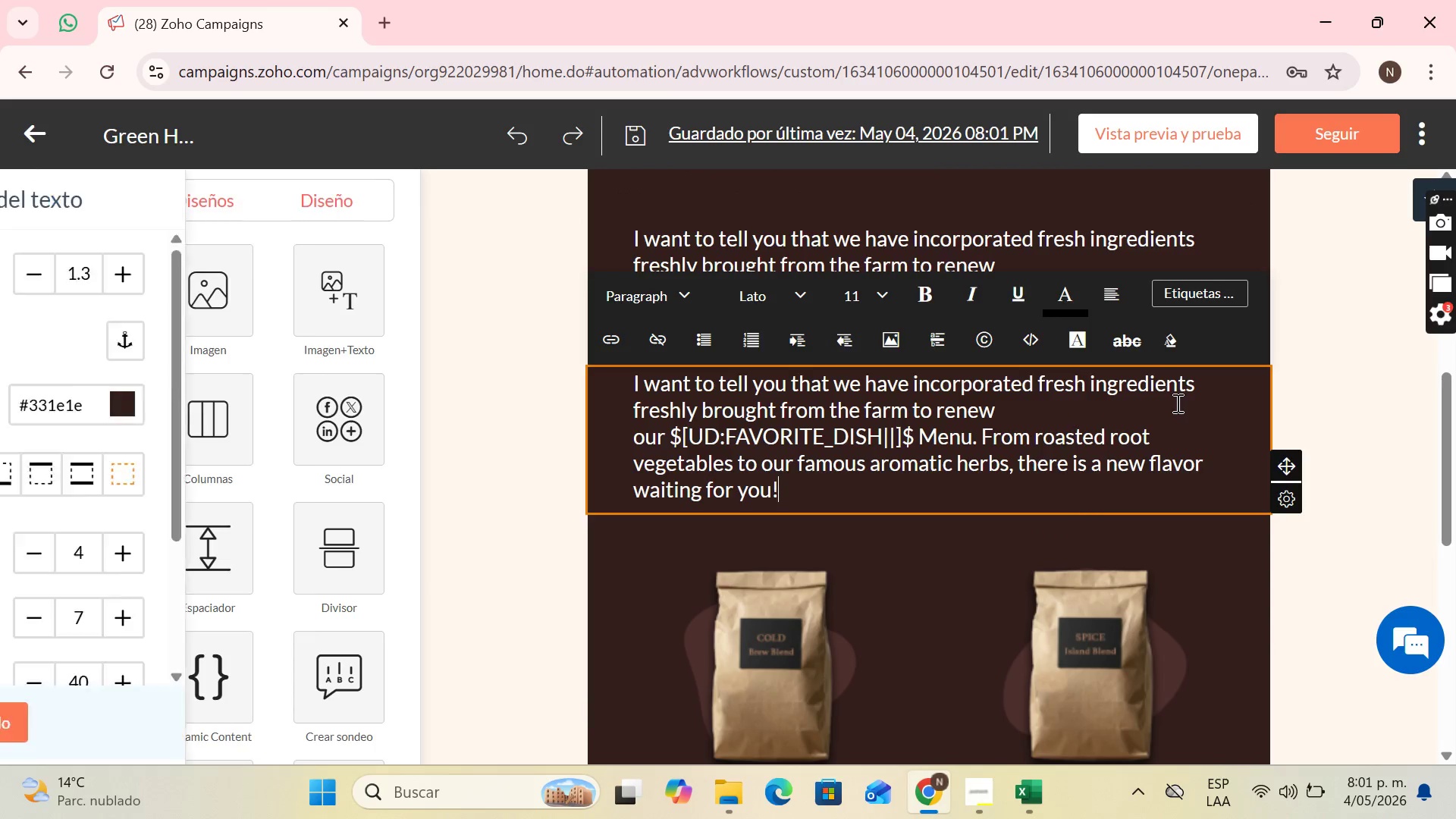 
left_click_drag(start_coordinate=[1285, 459], to_coordinate=[940, 576])
 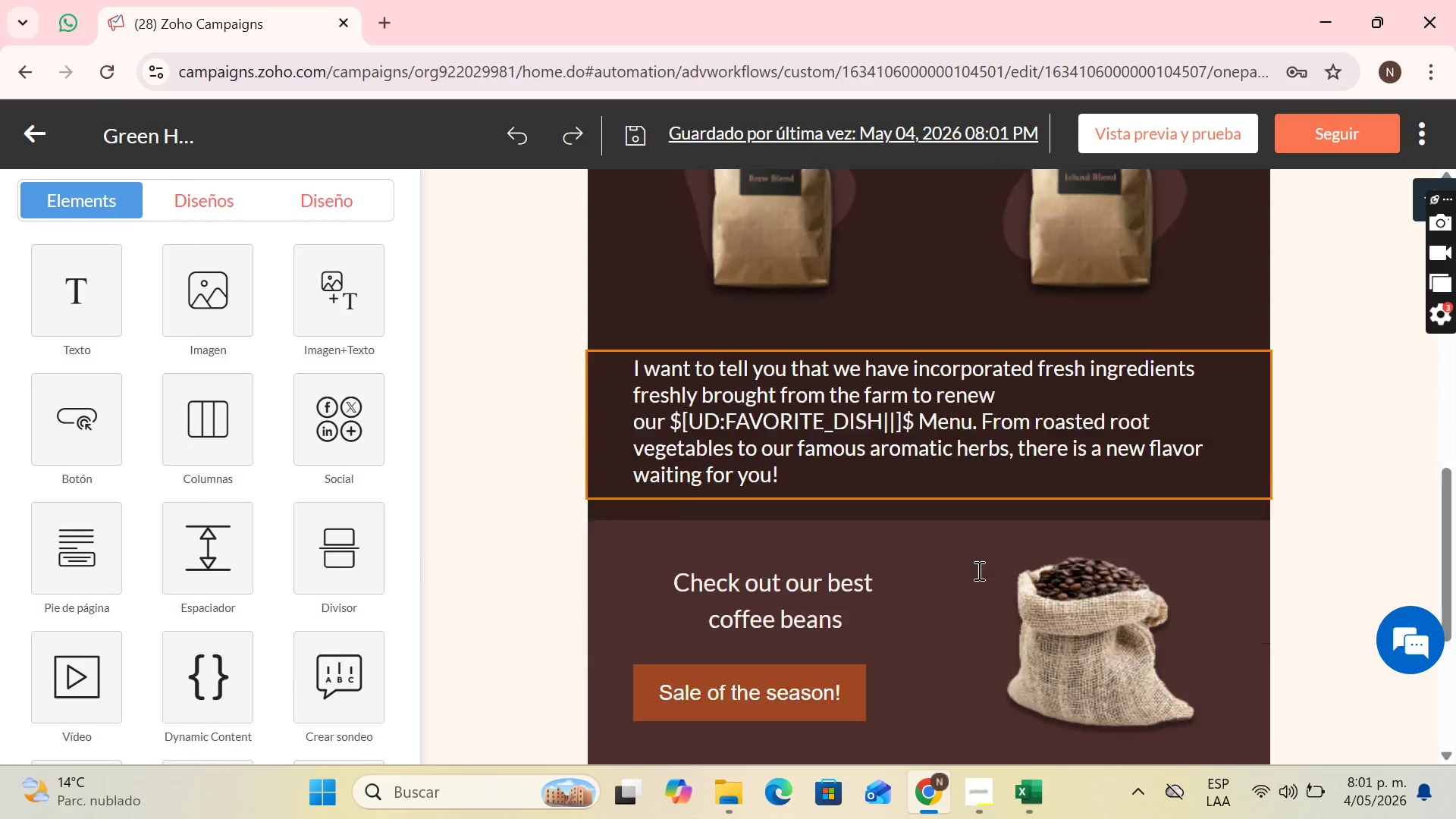 
scroll: coordinate [977, 570], scroll_direction: down, amount: 2.0
 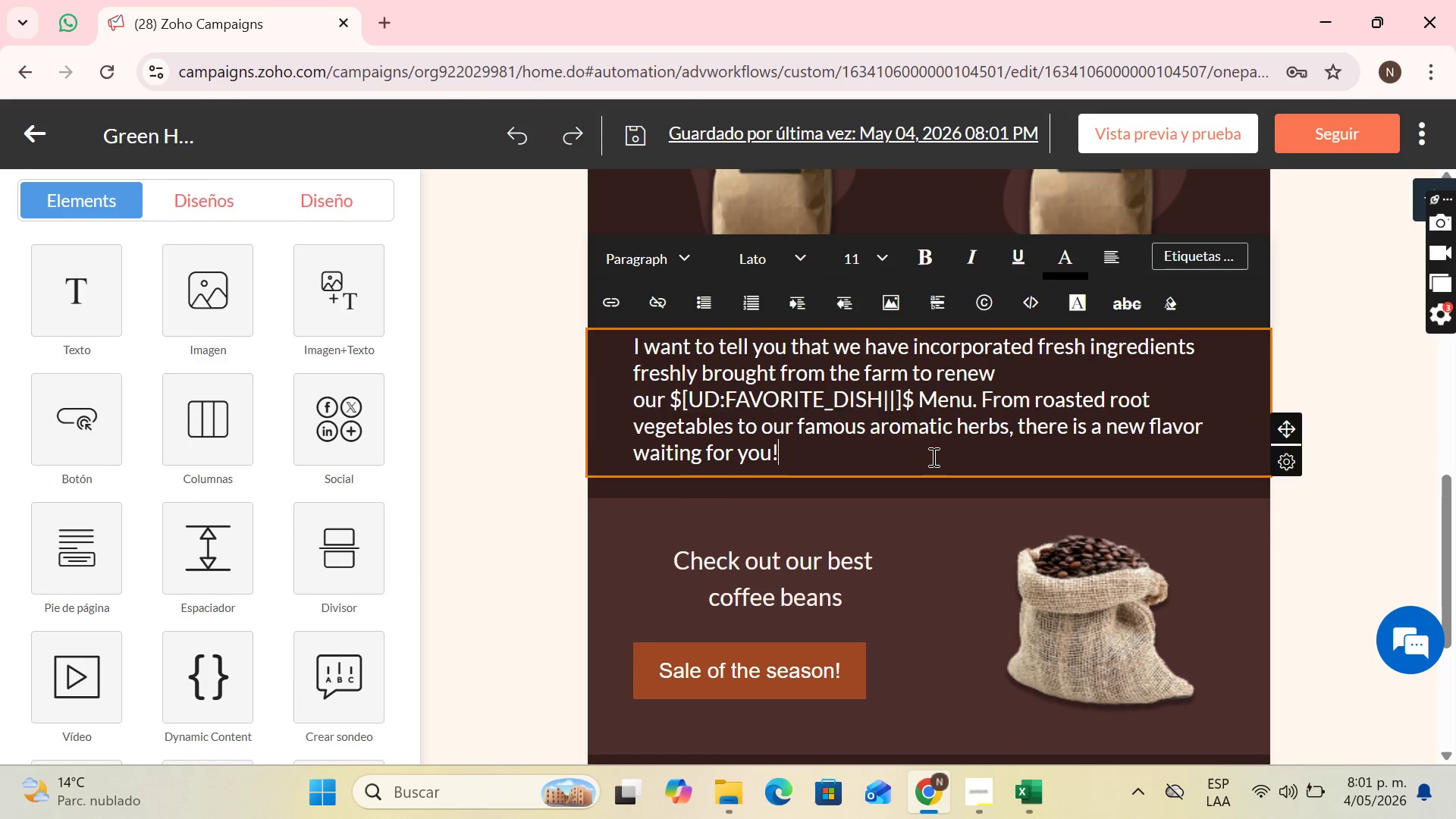 
left_click([932, 457])
 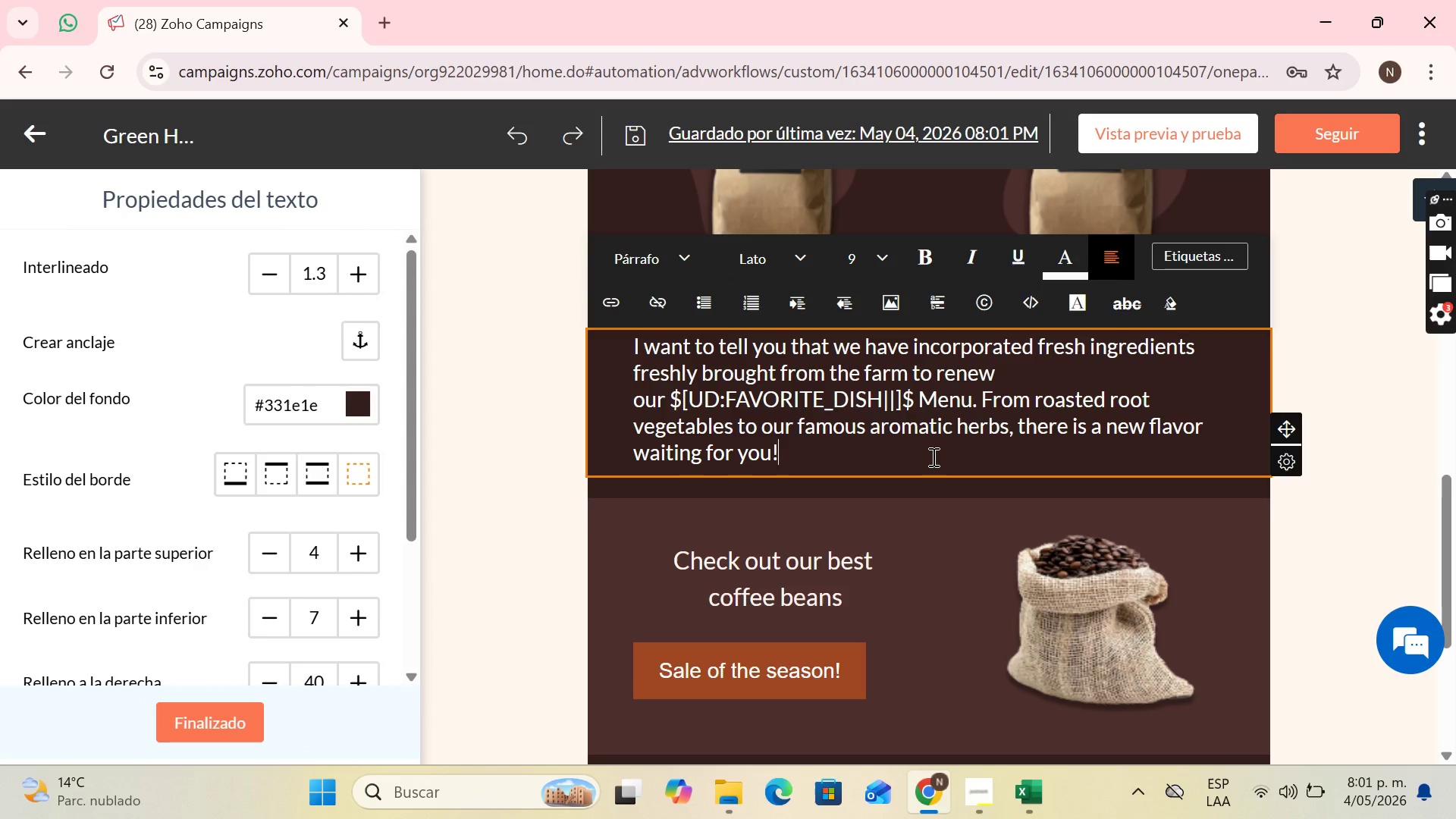 
wait(10.36)
 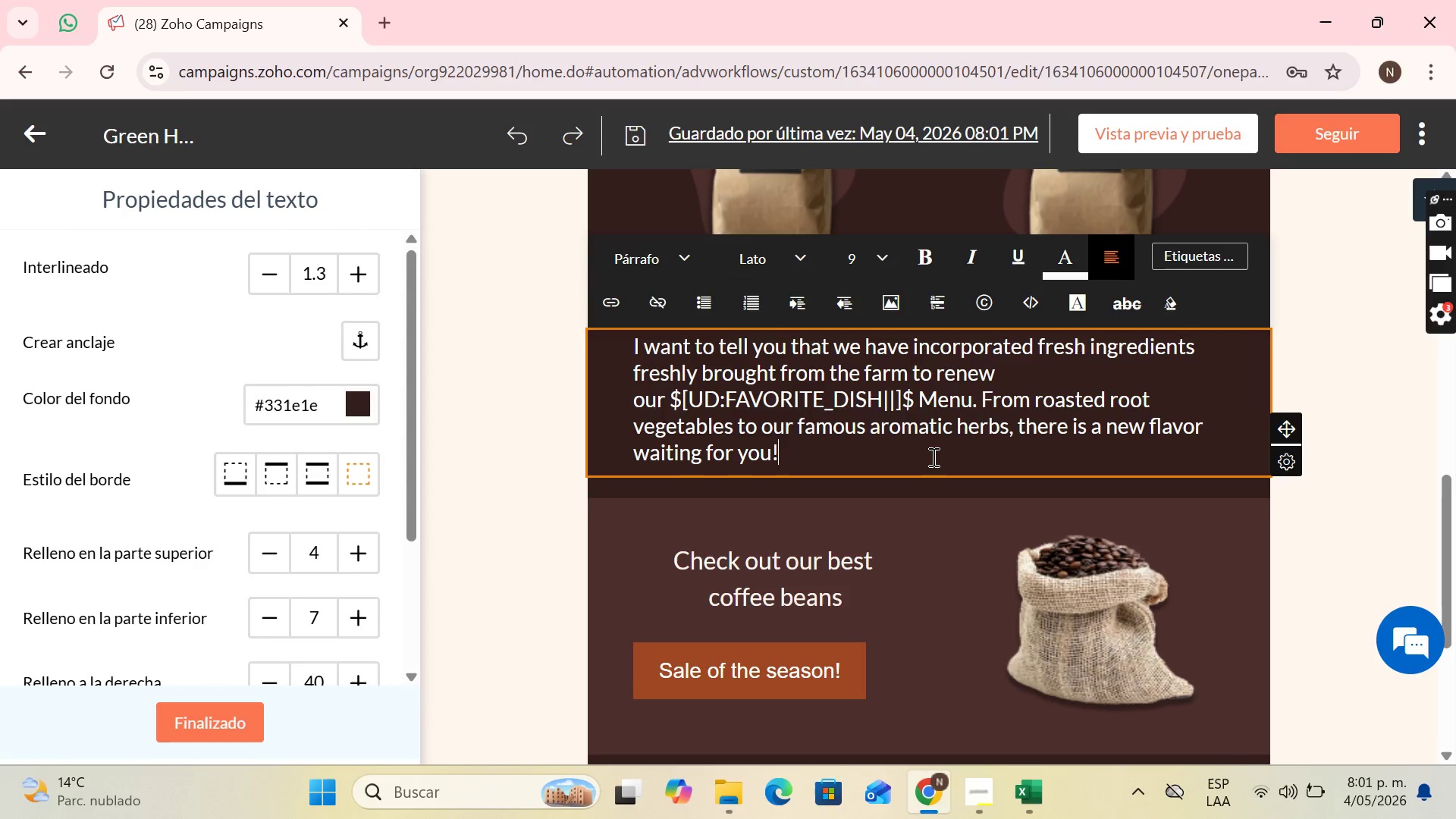 
left_click([840, 572])
 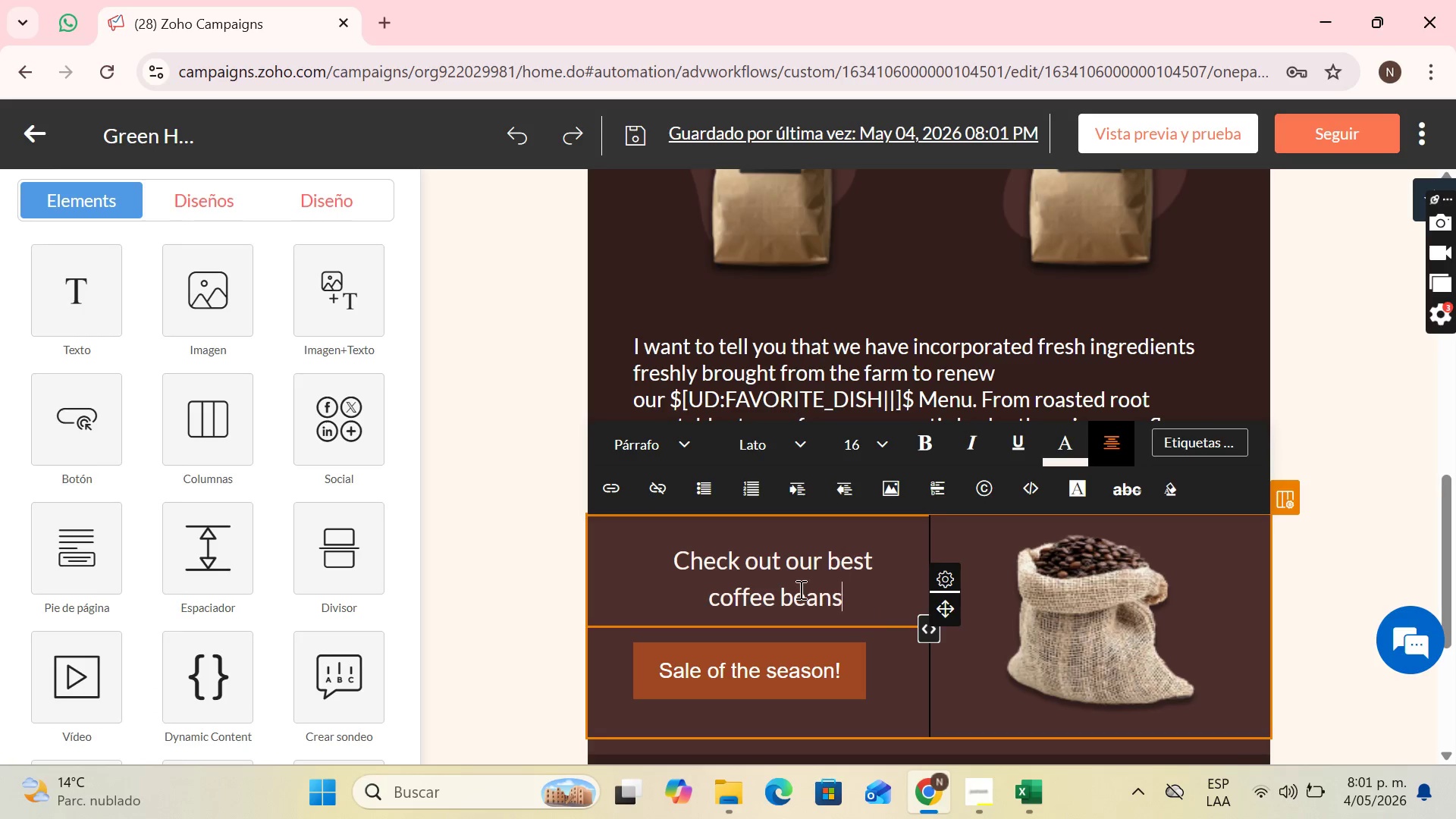 
left_click_drag(start_coordinate=[868, 610], to_coordinate=[692, 569])
 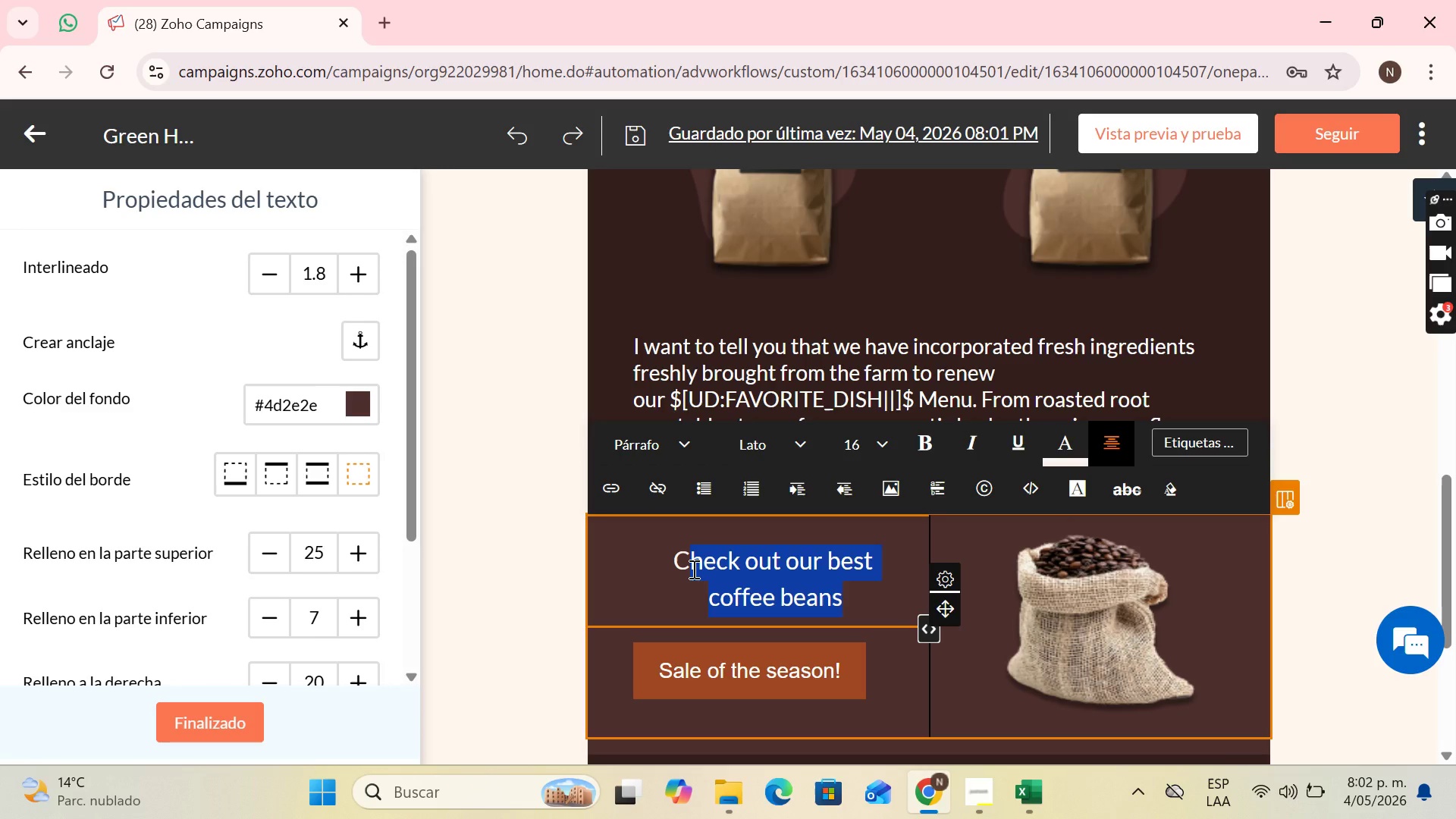 
key(Backspace)
key(Tab)
key(Backspace)
key(Backspace)
key(Backspace)
key(Backspace)
type(We want )
 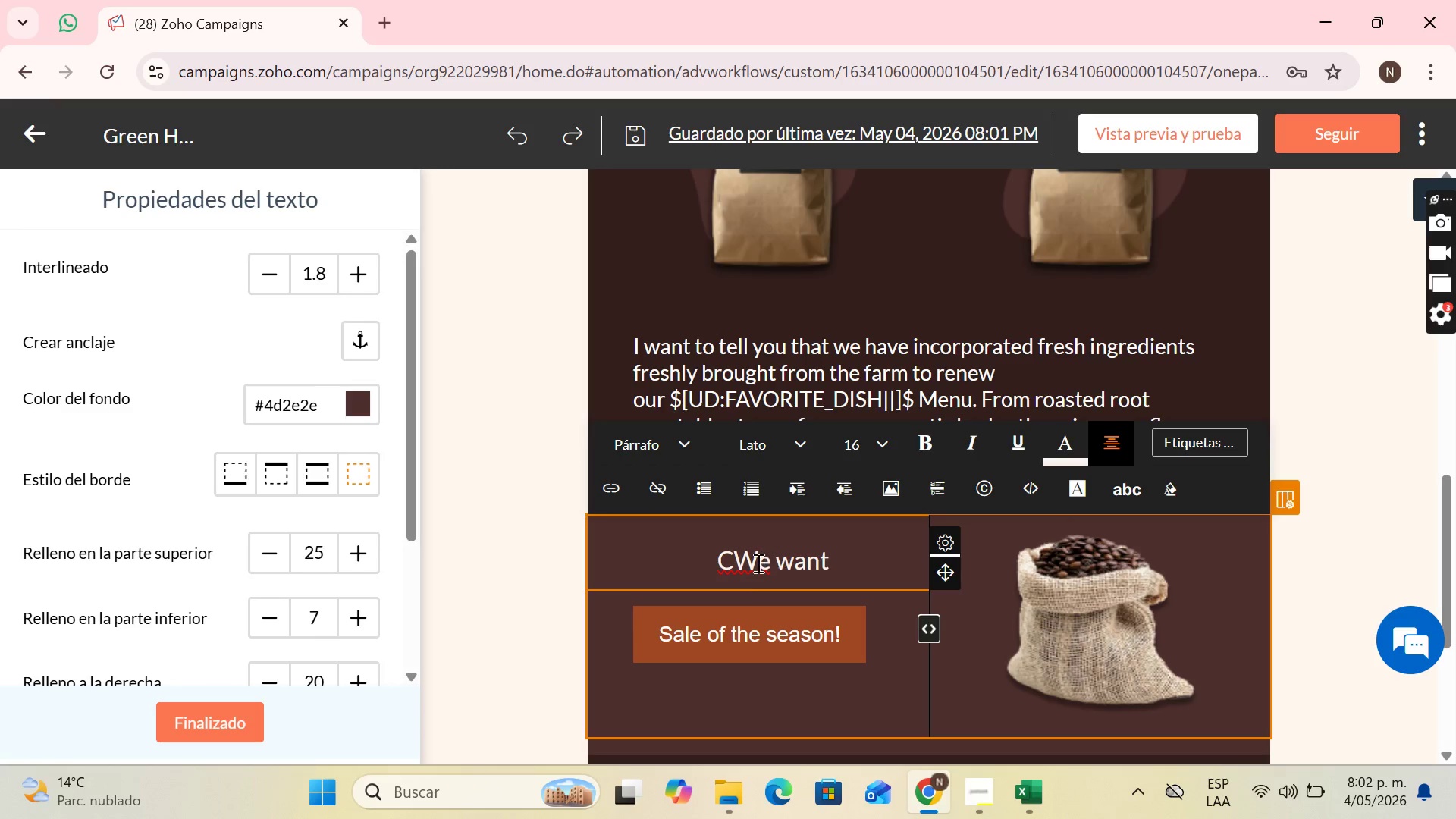 
left_click([734, 566])
 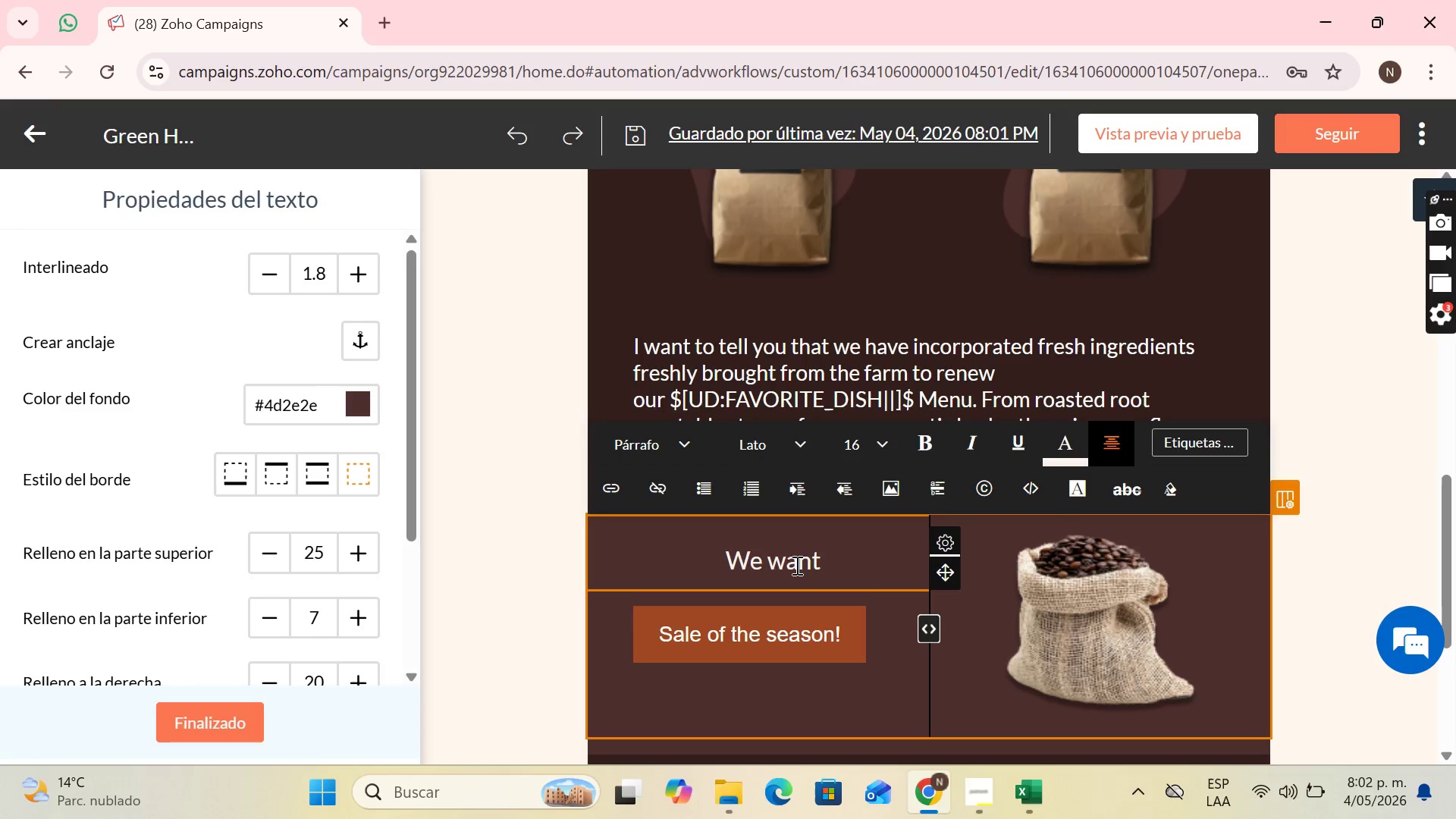 
key(Backspace)
 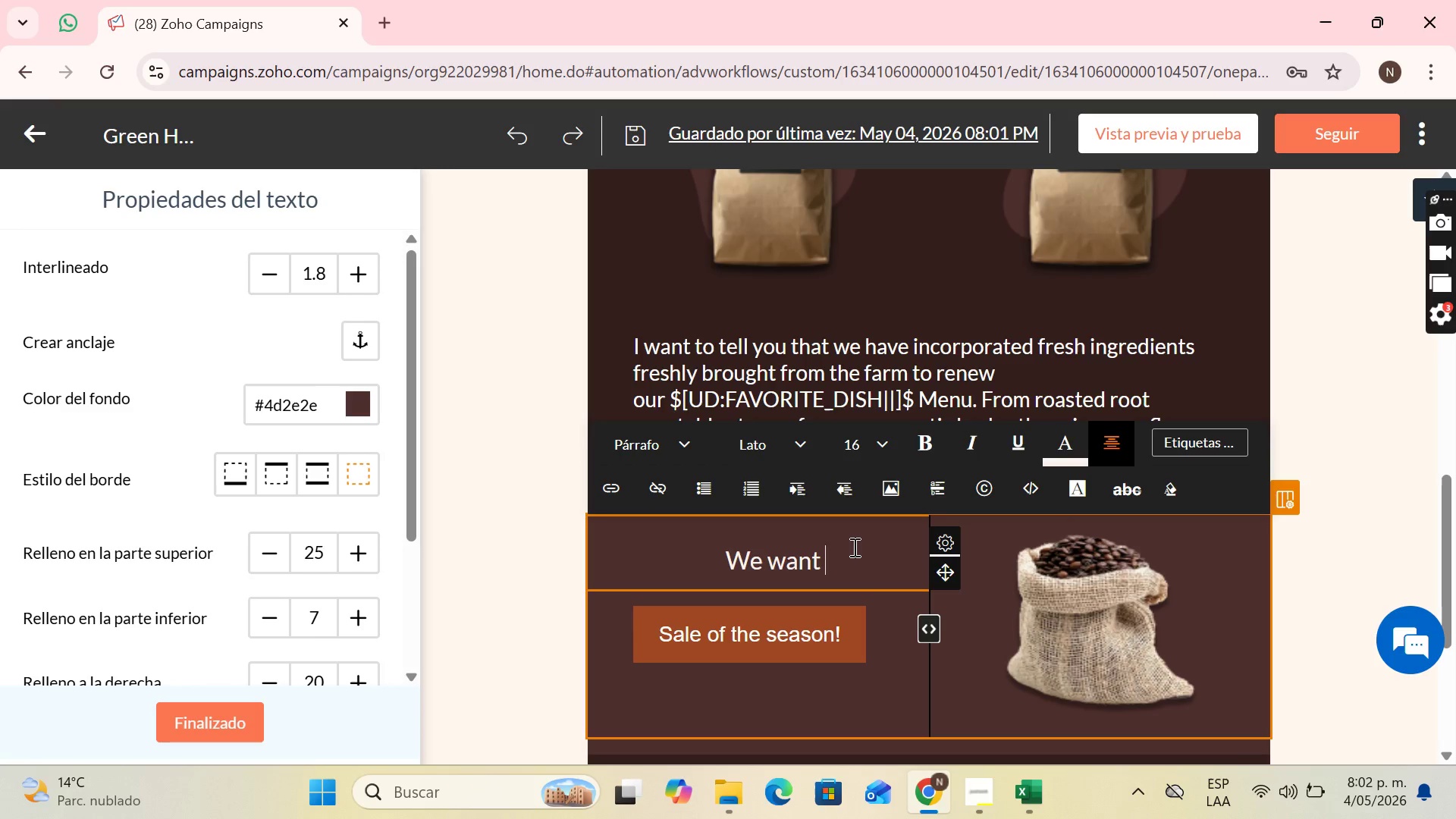 
left_click([834, 557])
 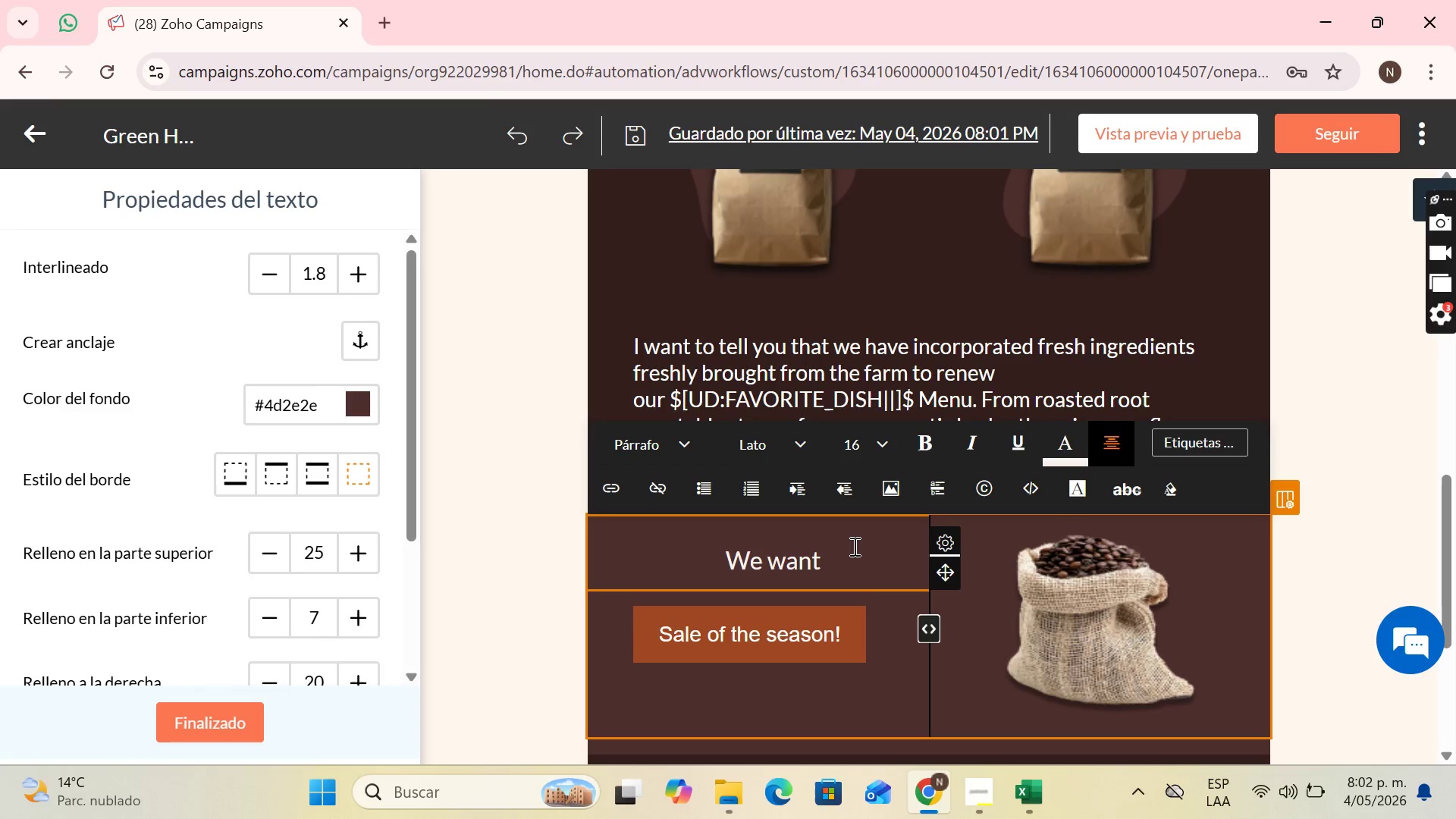 
type(you to feel at home again. Come and say hello sonn)
key(Backspace)
key(Backspace)
type(on and find out what h)
key(Backspace)
type(the chef has prepared for this week )
 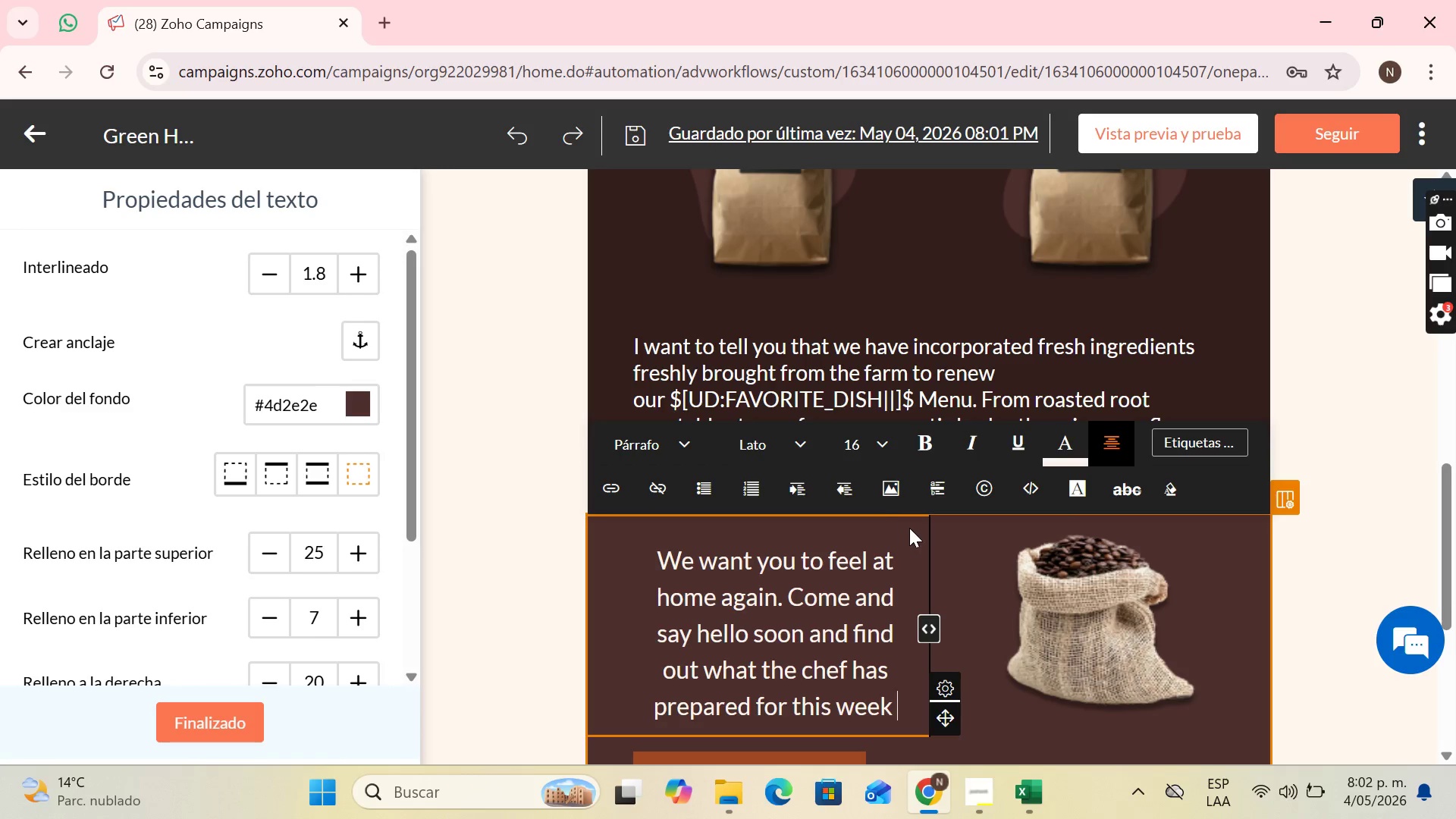 
scroll: coordinate [930, 538], scroll_direction: down, amount: 2.0
 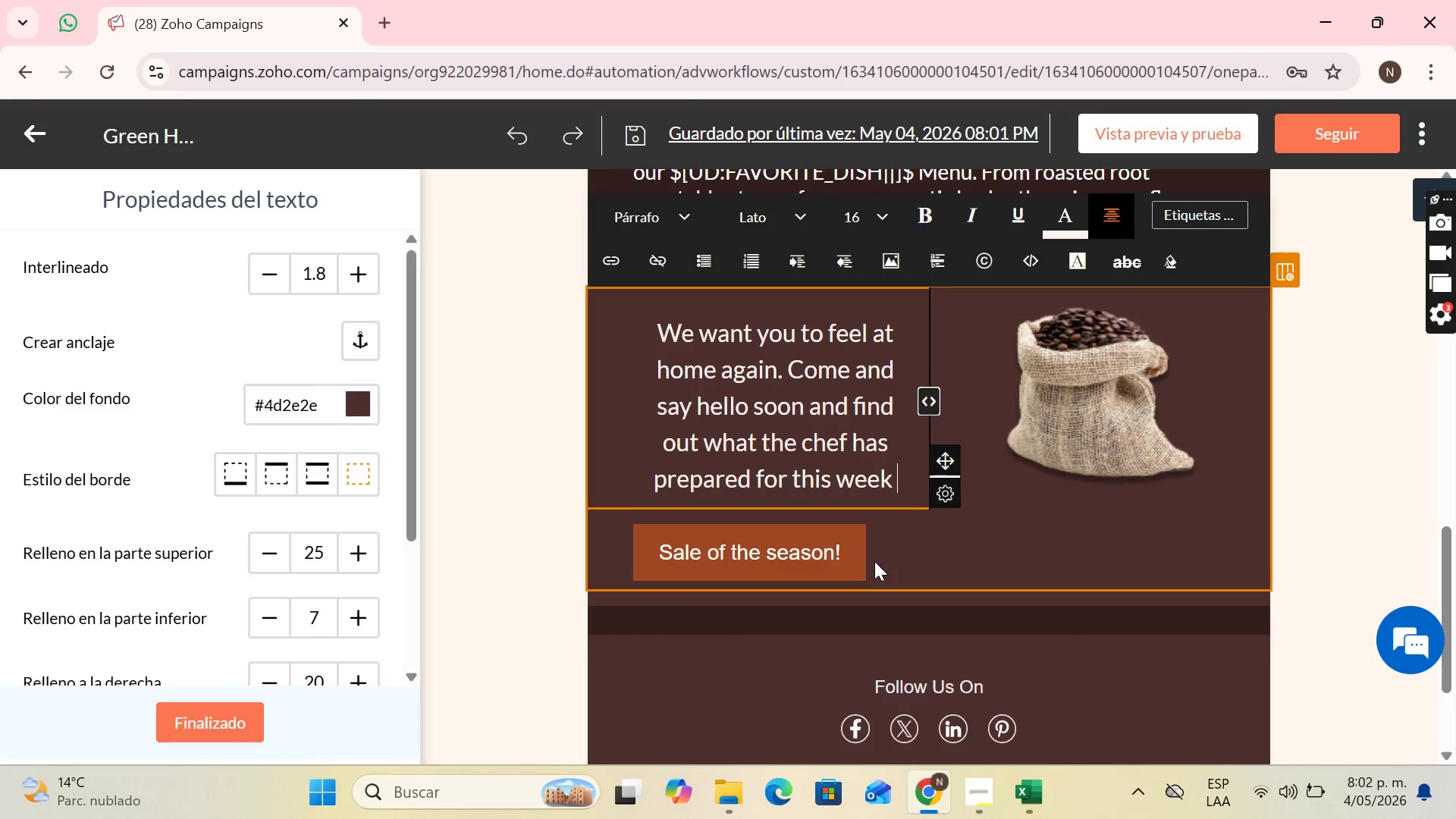 
left_click([887, 541])
 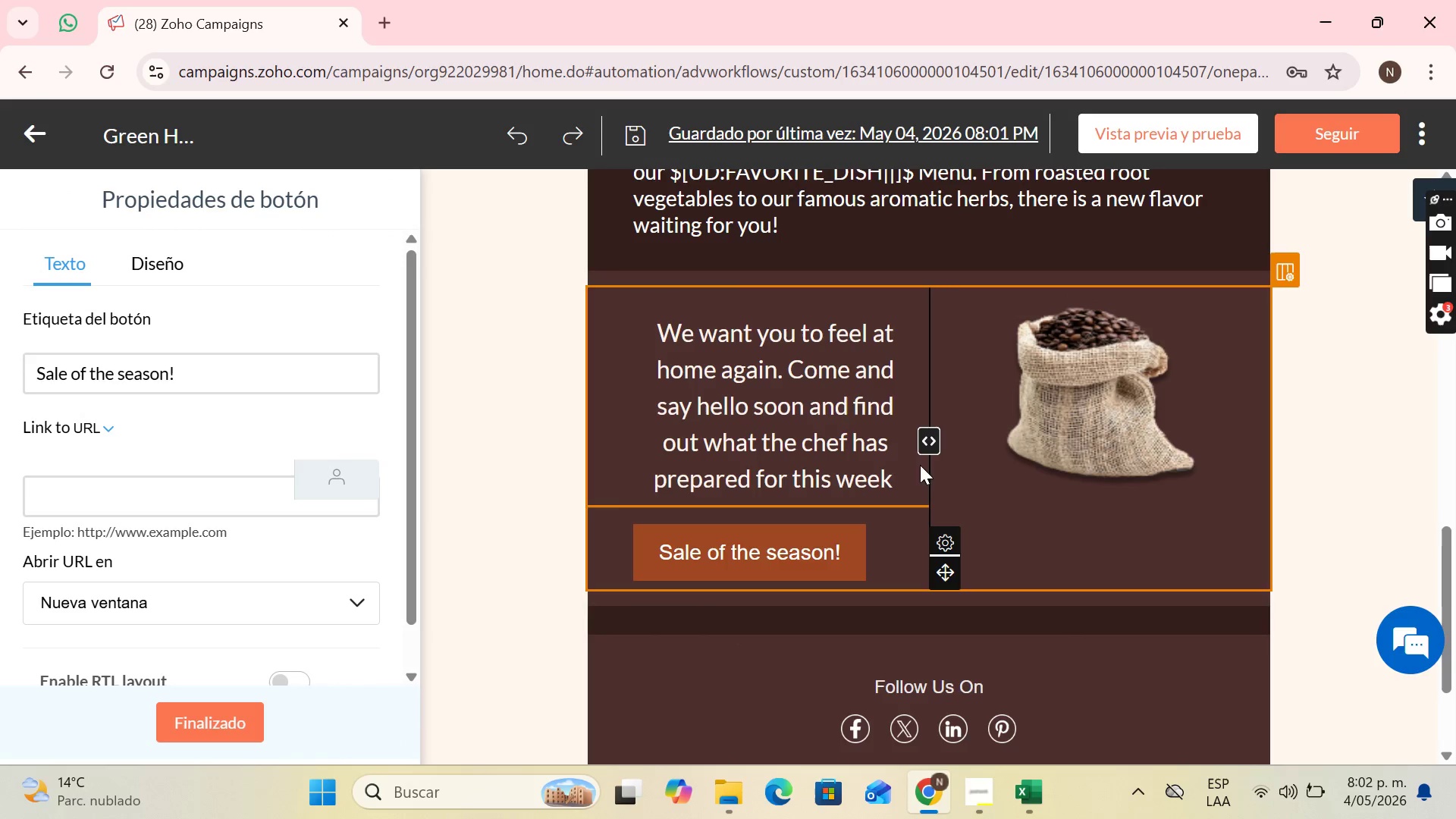 
left_click([931, 441])
 